 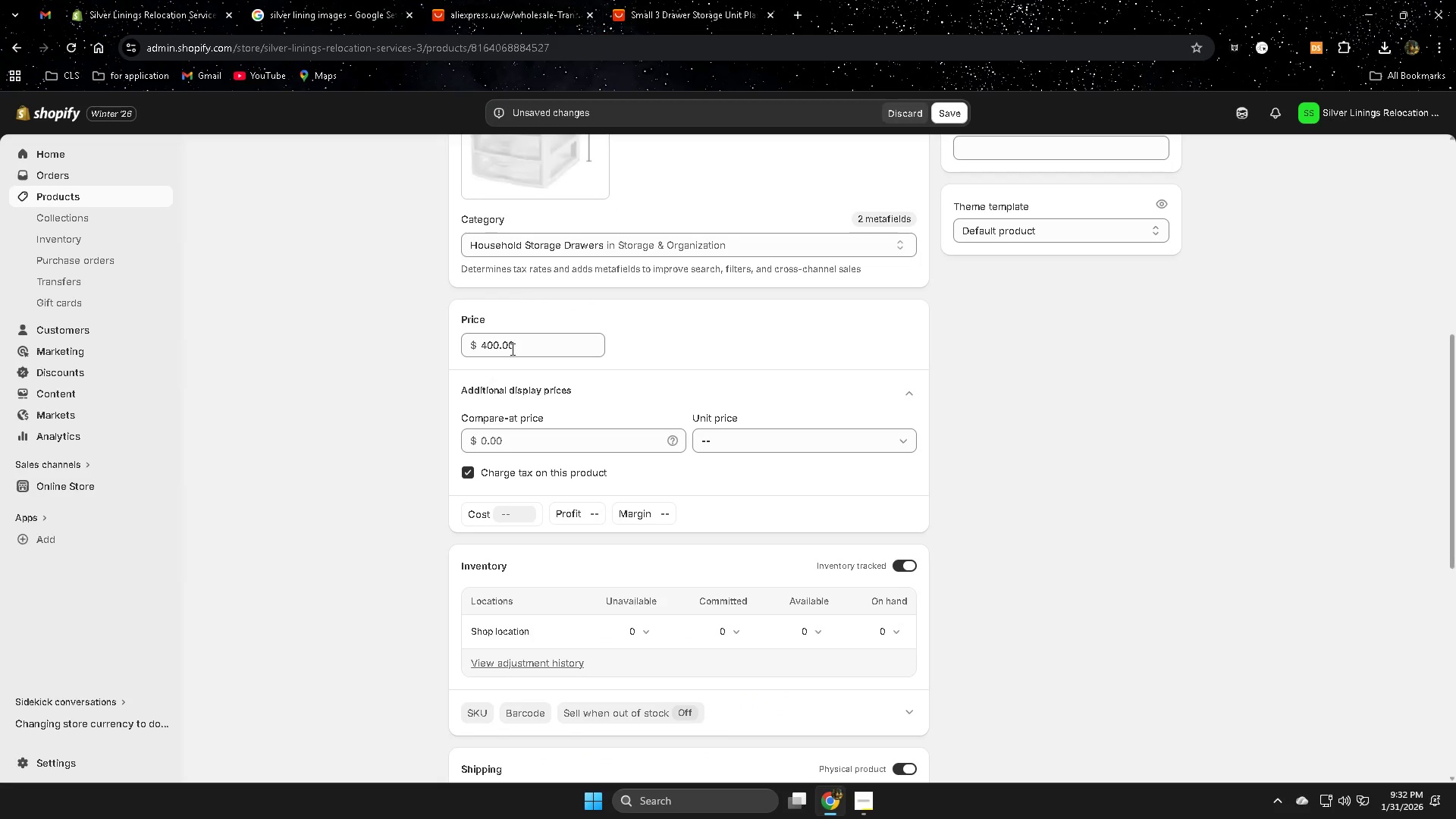 
double_click([522, 340])
 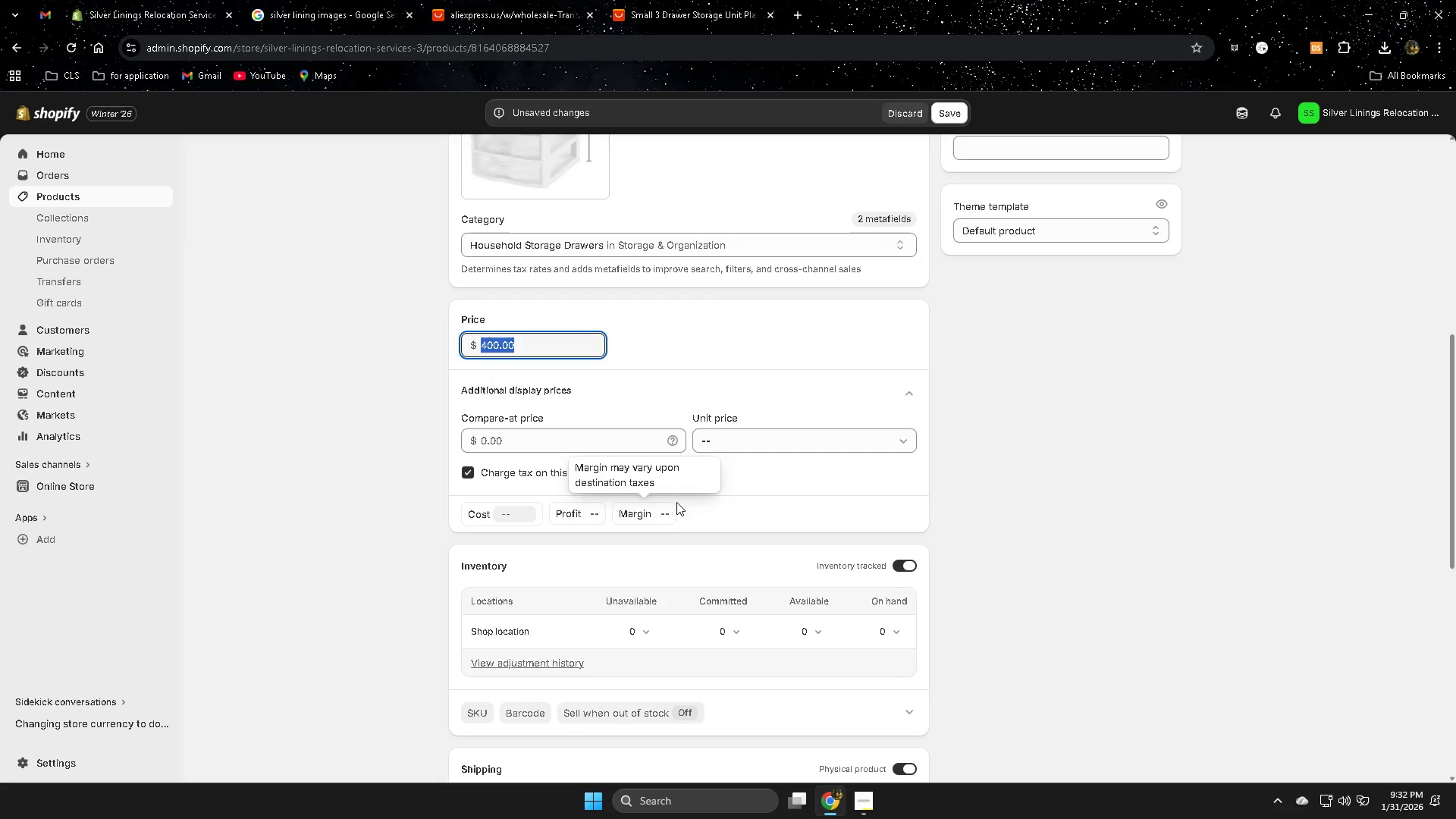 
wait(7.66)
 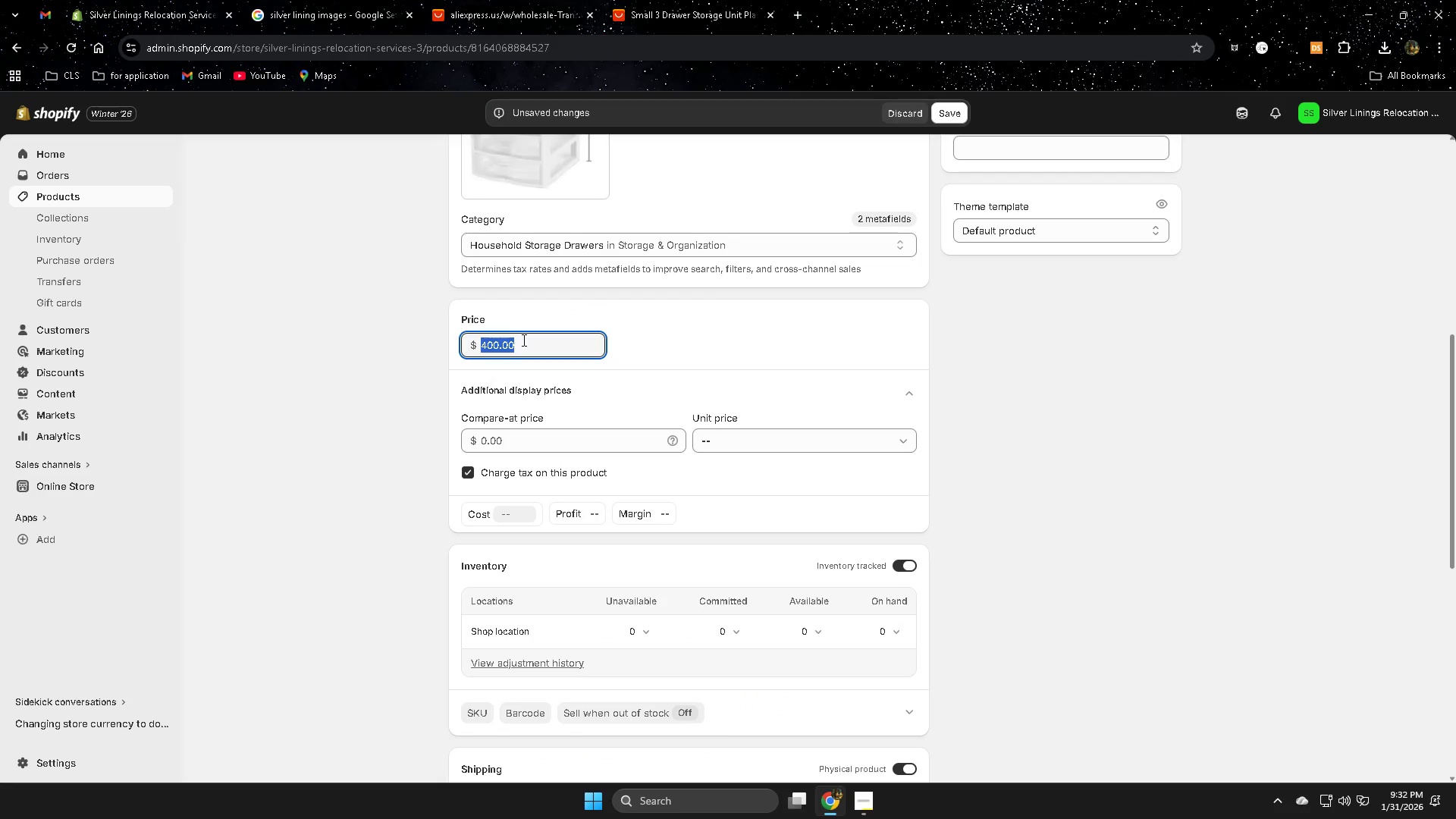 
scroll: coordinate [762, 510], scroll_direction: down, amount: 1.0
 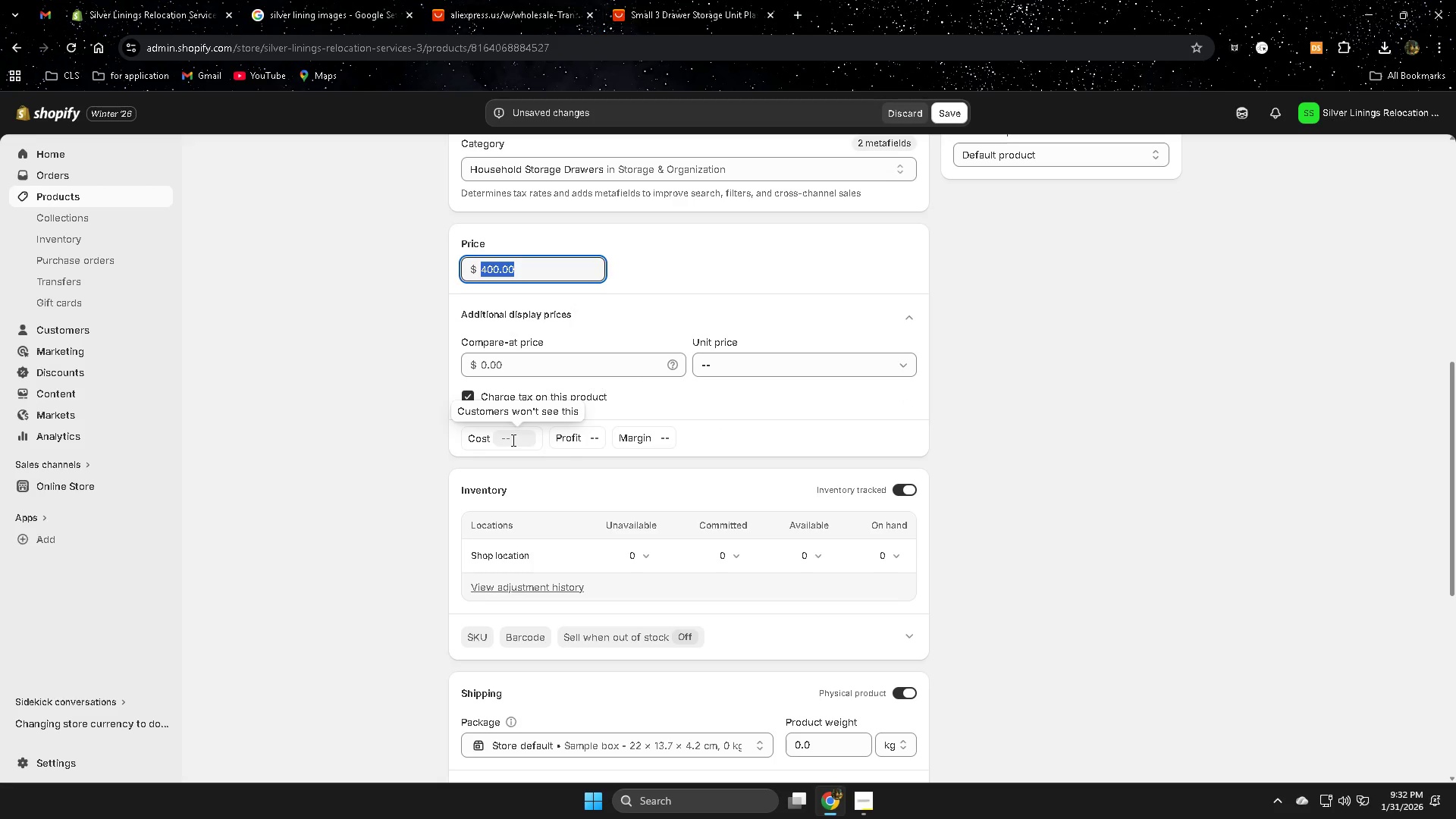 
type(5.40)
key(Backspace)
key(Backspace)
key(Backspace)
key(Backspace)
type(10.40)
 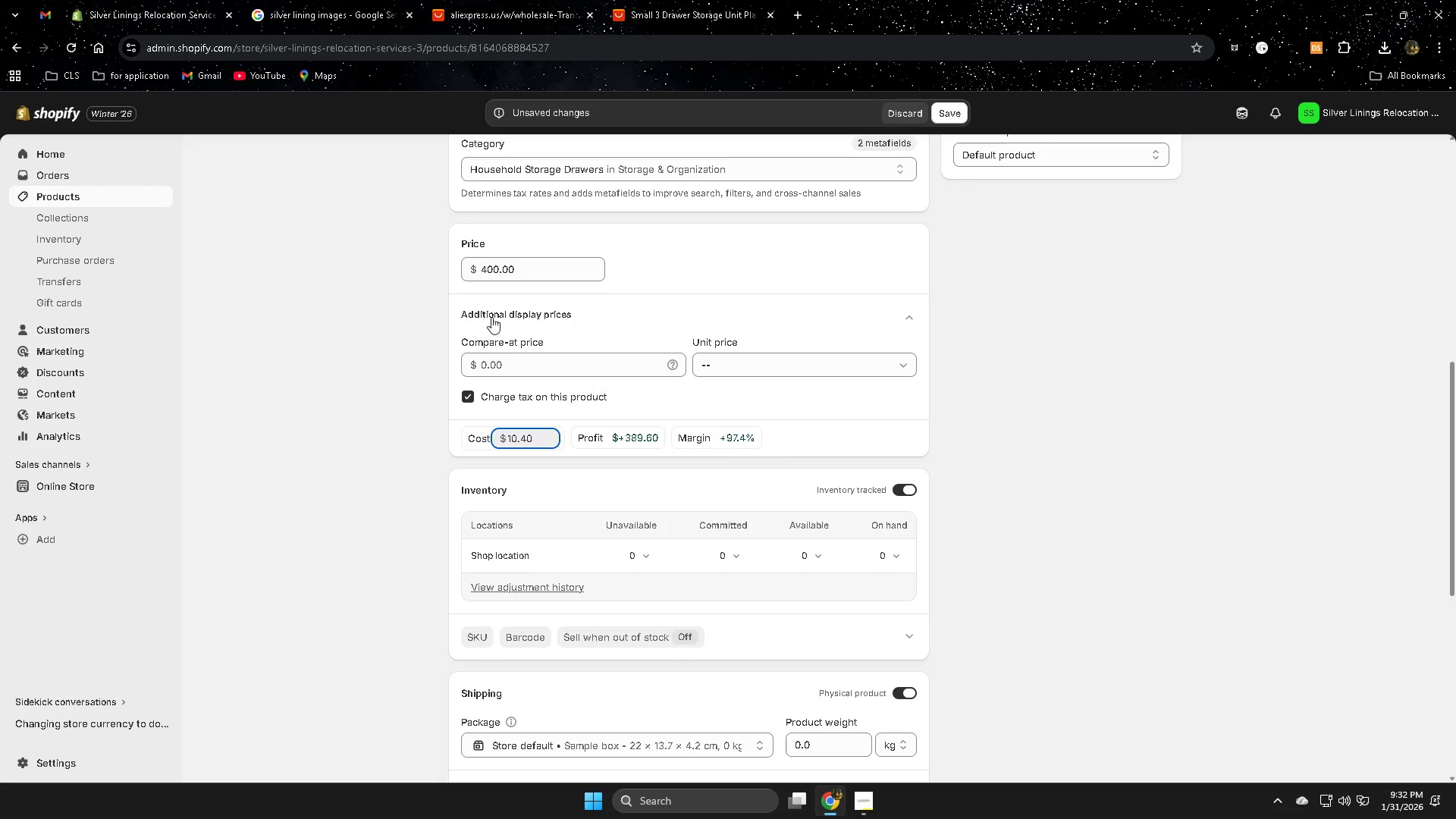 
double_click([529, 271])
 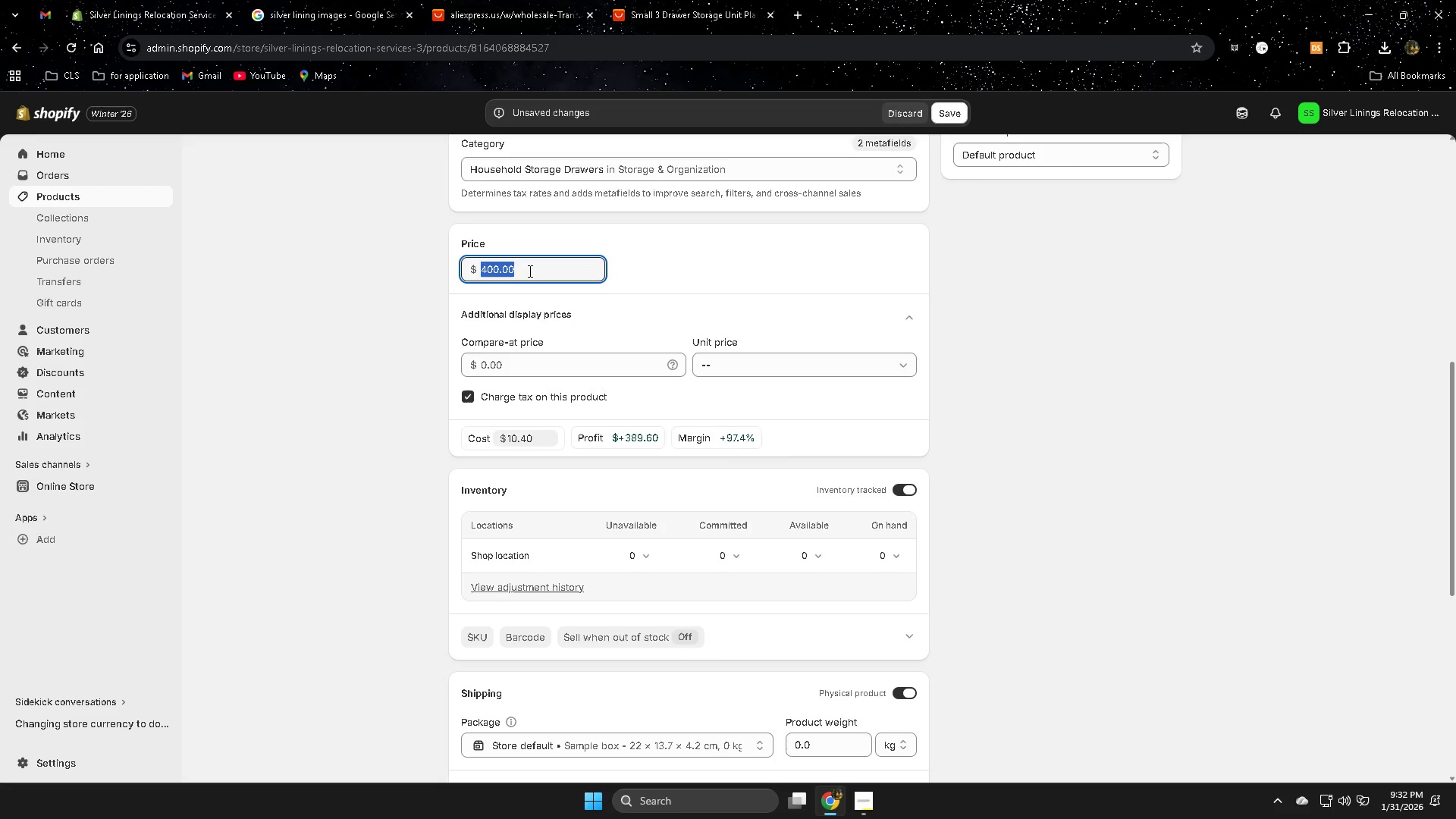 
type(25.99)
 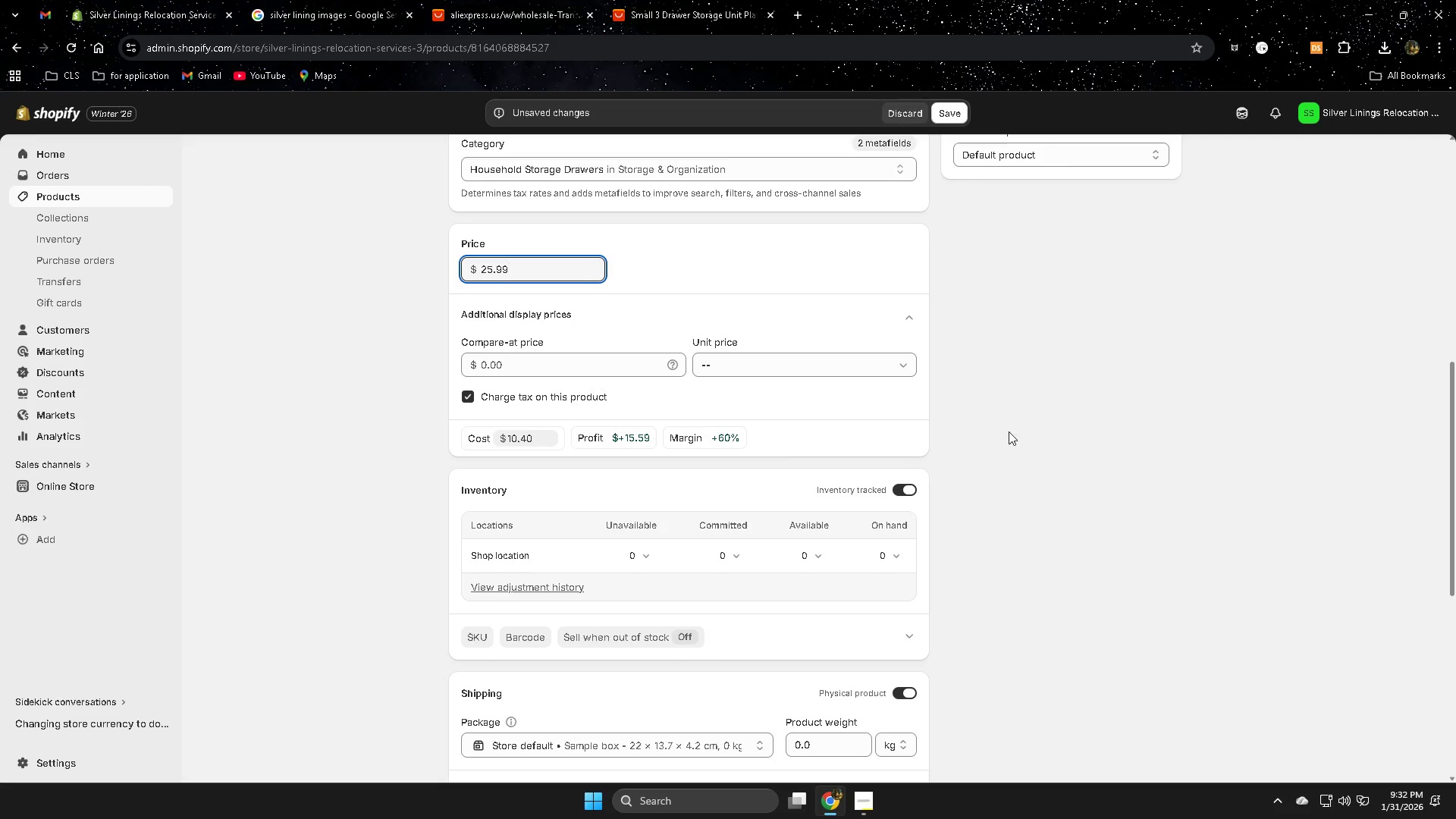 
left_click([1012, 428])
 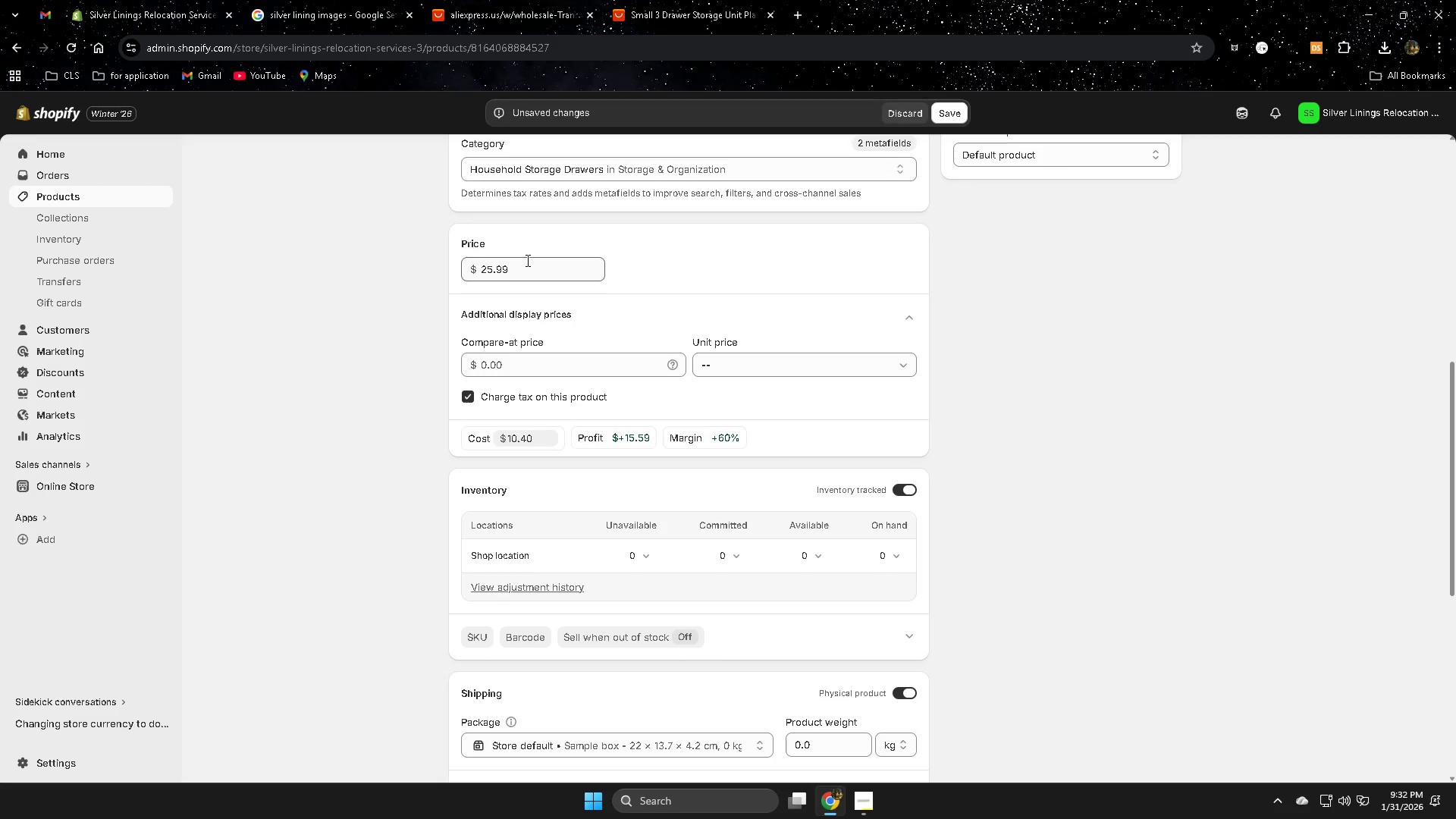 
wait(8.73)
 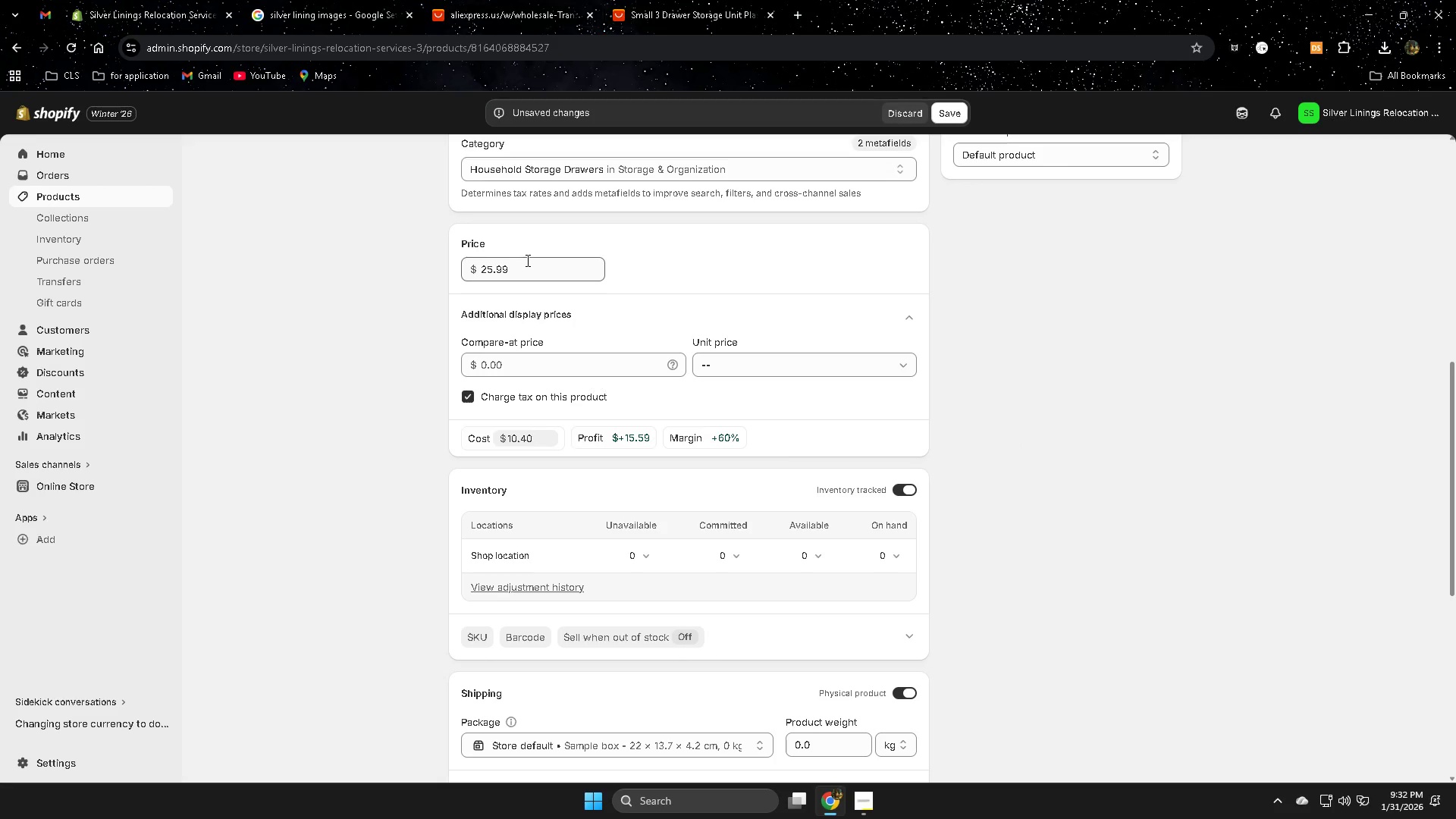 
left_click([664, 8])
 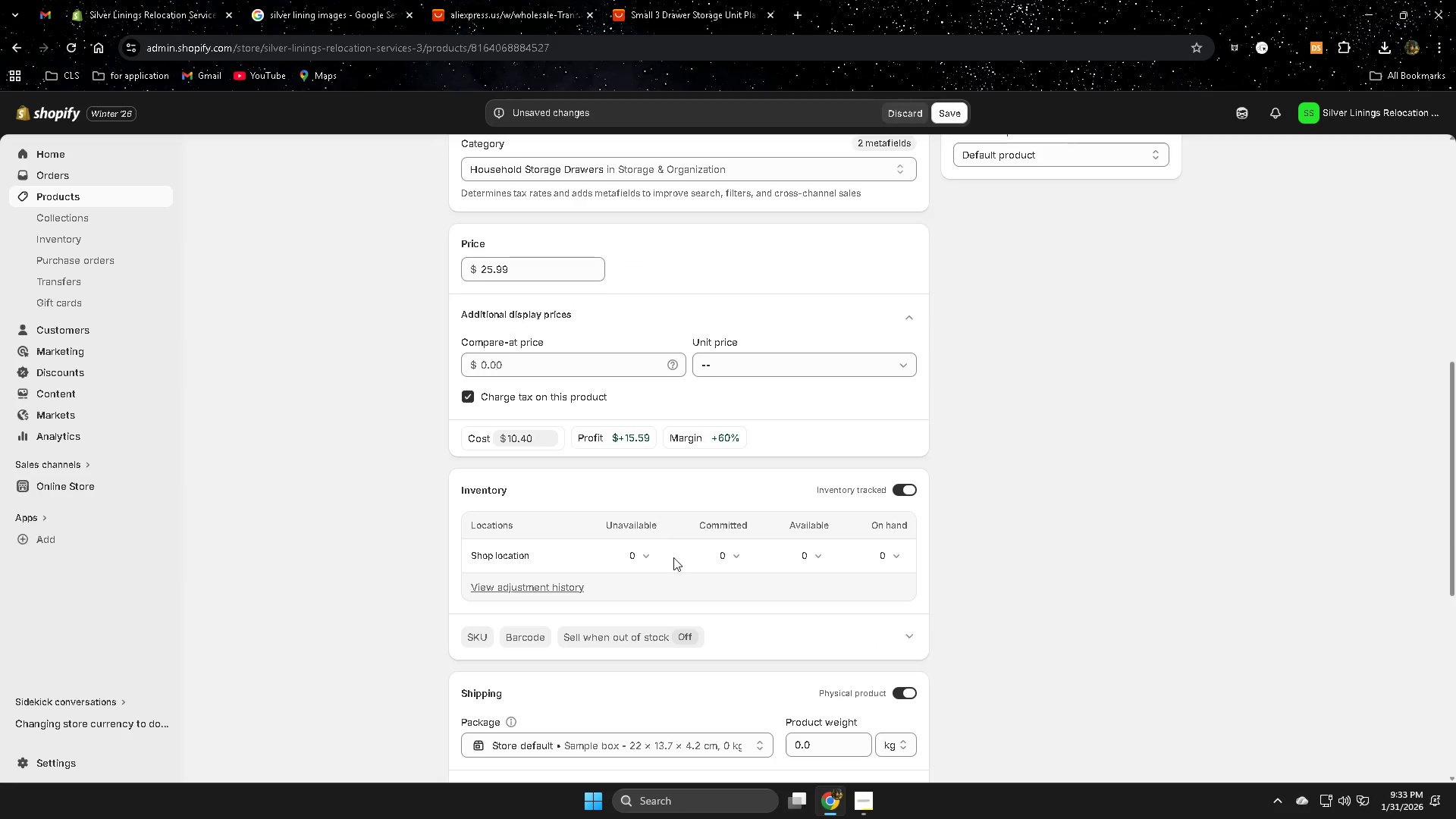 
left_click([871, 807])
 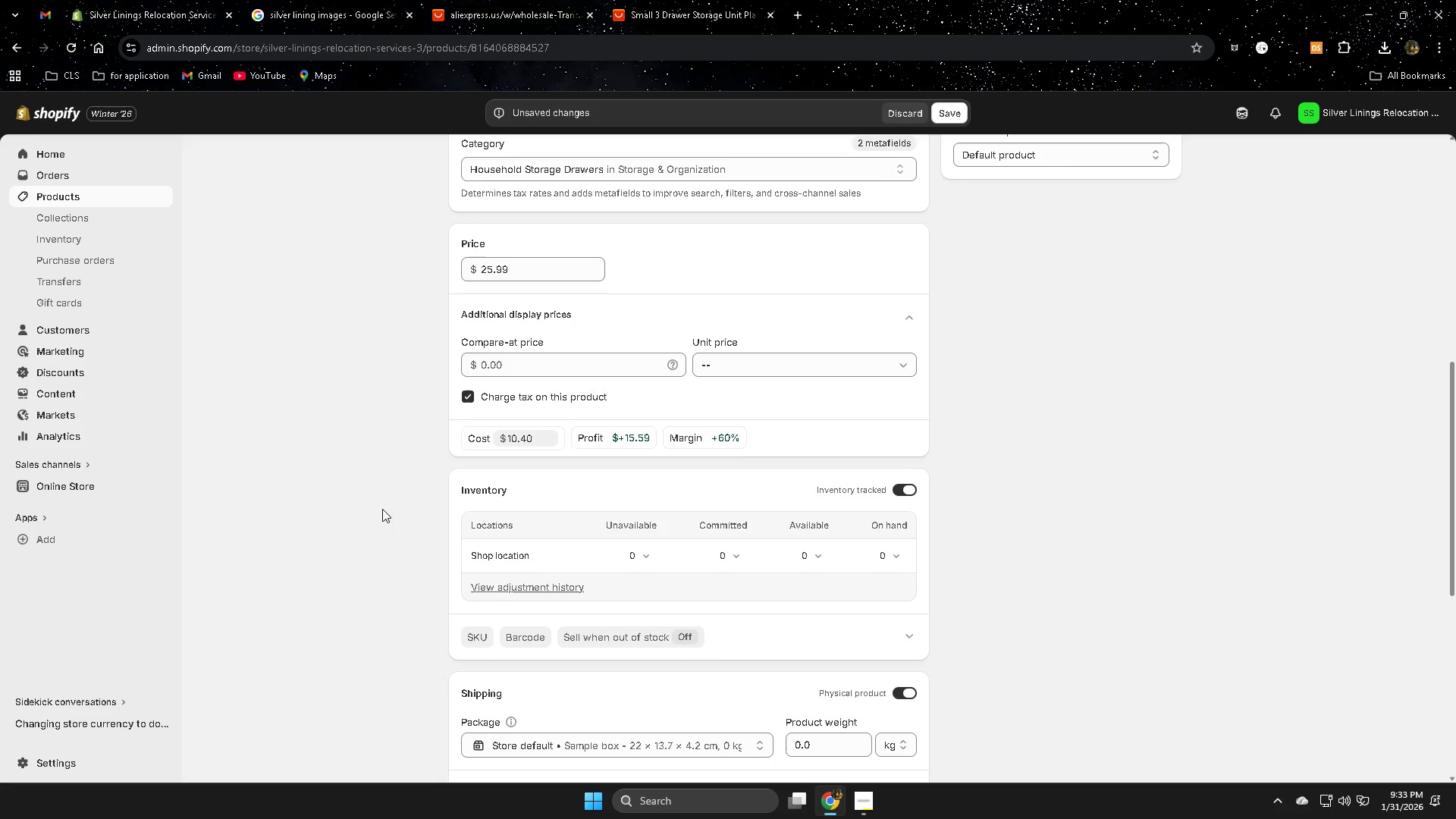 
wait(23.78)
 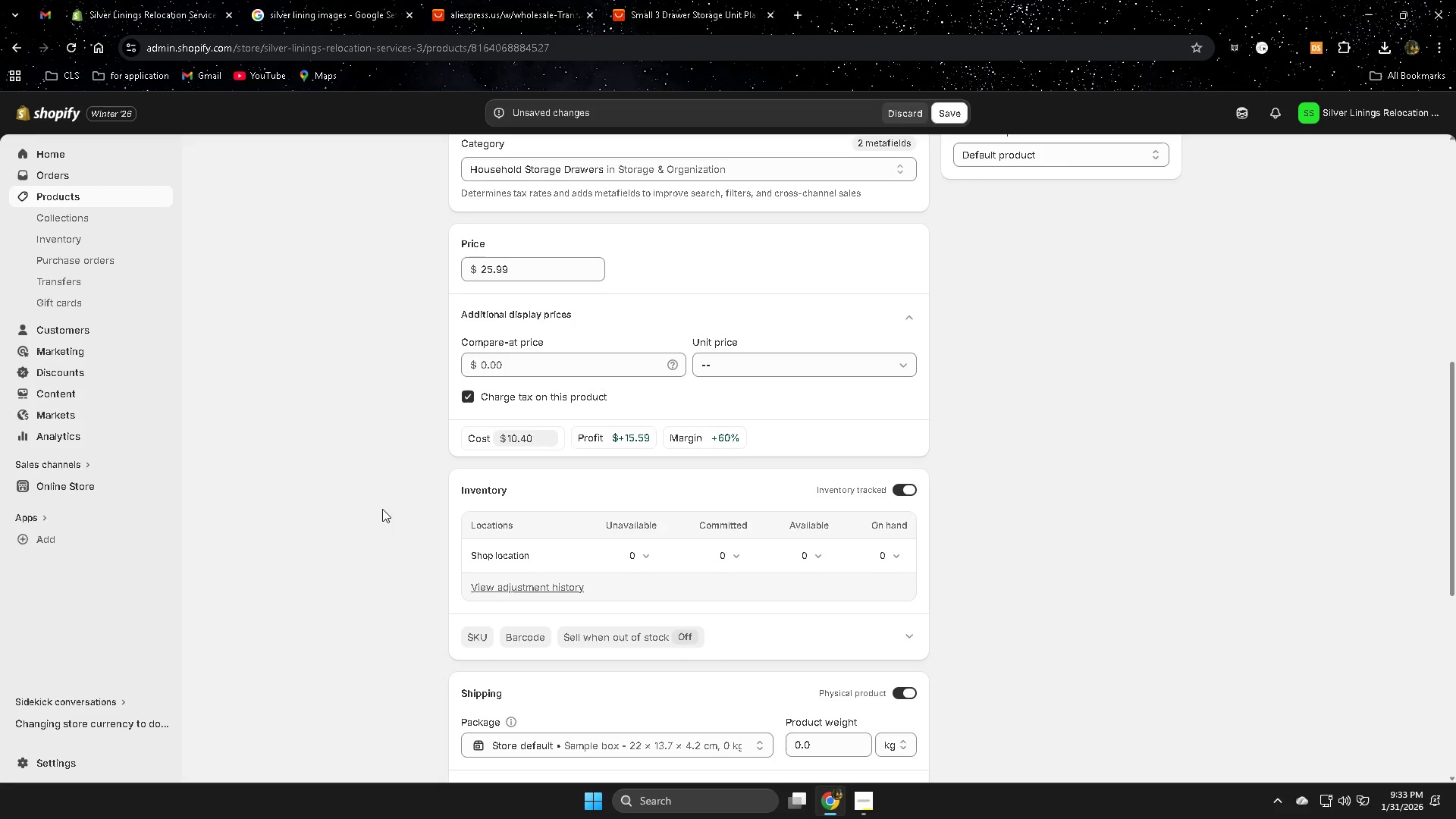 
left_click([540, 274])
 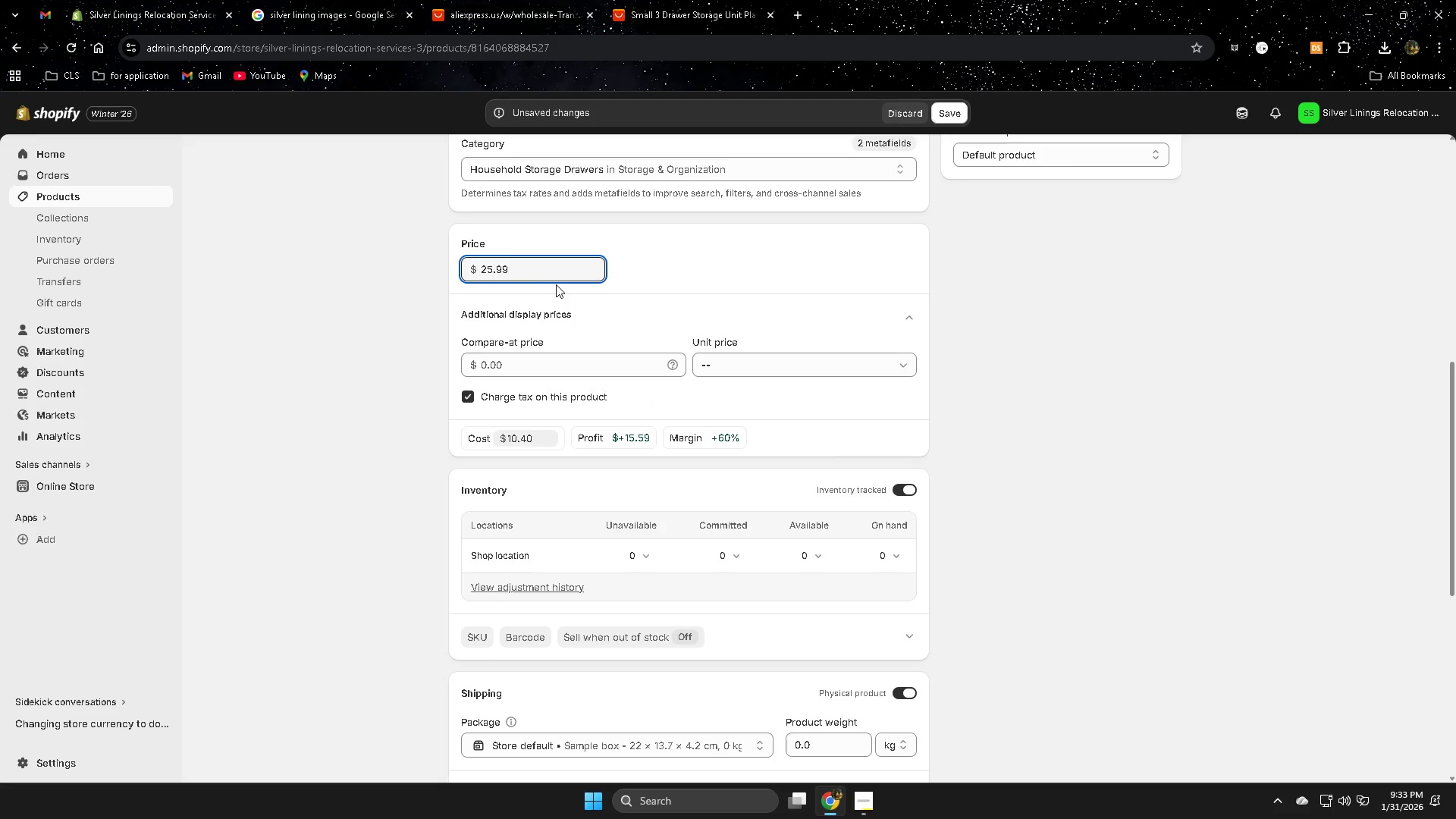 
key(Backspace)
key(Backspace)
key(Backspace)
key(Backspace)
key(Backspace)
type(13.99)
key(Backspace)
key(Backspace)
key(Backspace)
key(Backspace)
key(Backspace)
type(2)
key(Backspace)
type(1)
key(Backspace)
type(20.99)
key(Backspace)
key(Backspace)
key(Backspace)
key(Backspace)
key(Backspace)
type(18.99)
 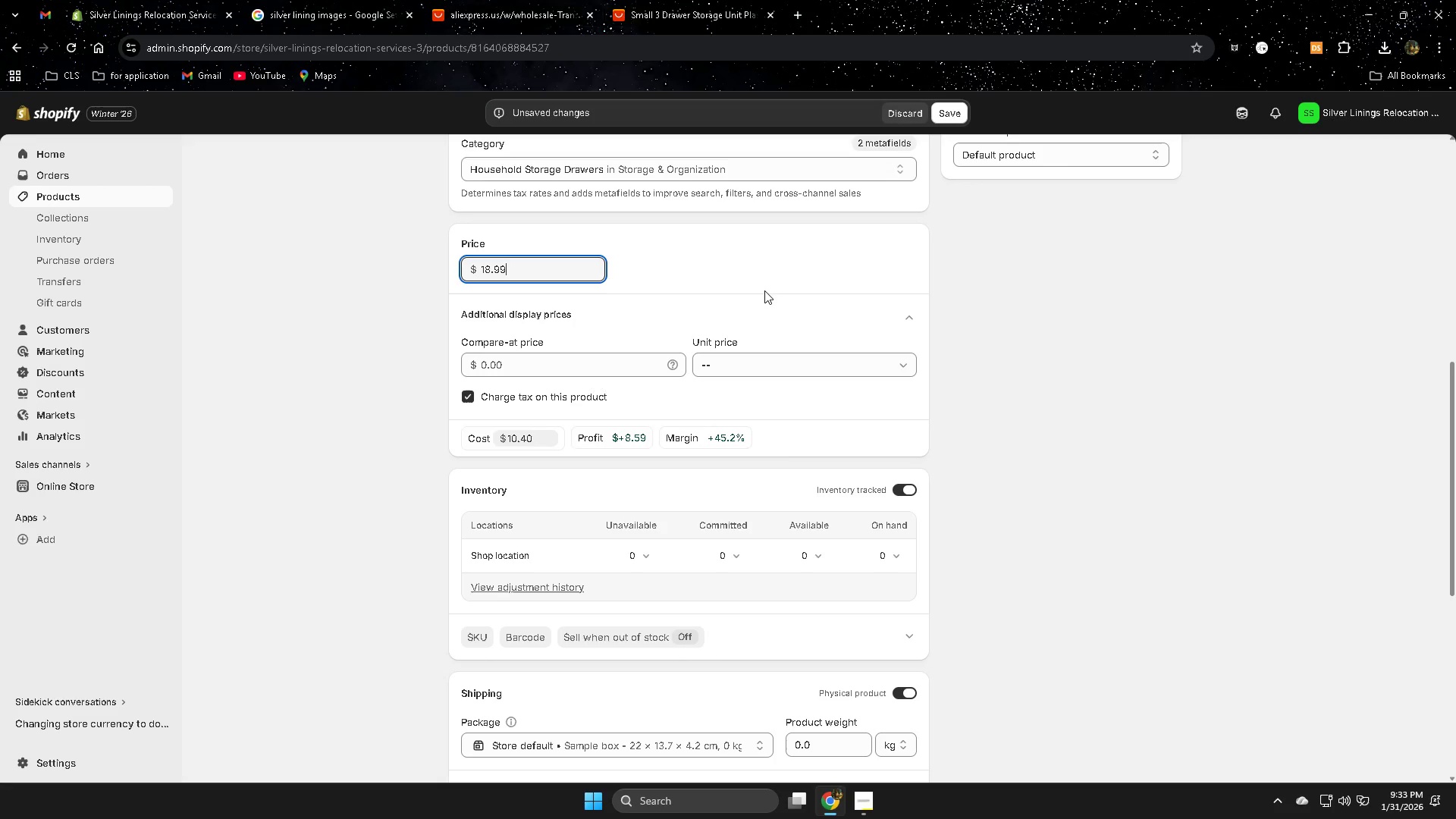 
left_click([764, 290])
 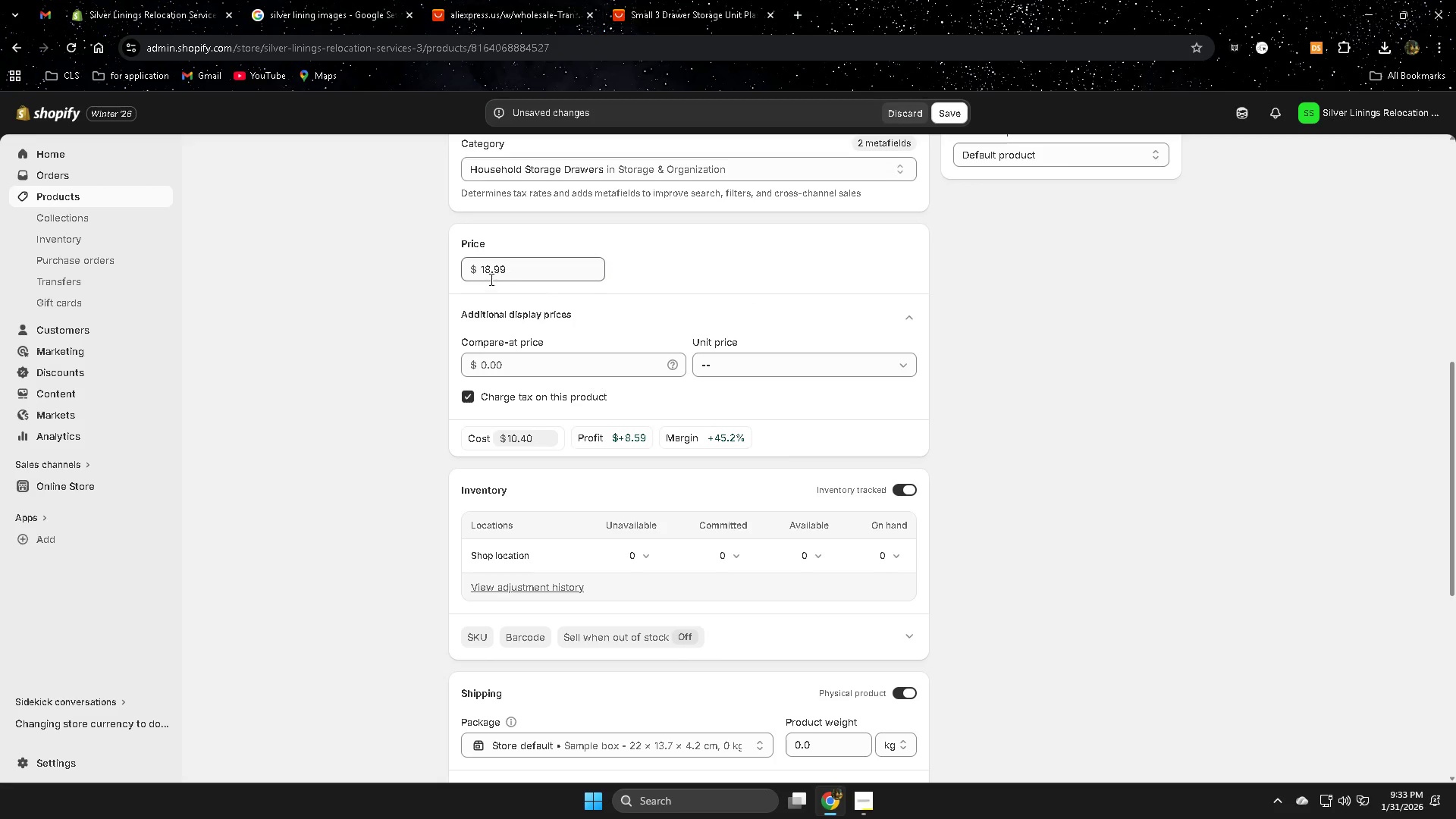 
left_click([487, 267])
 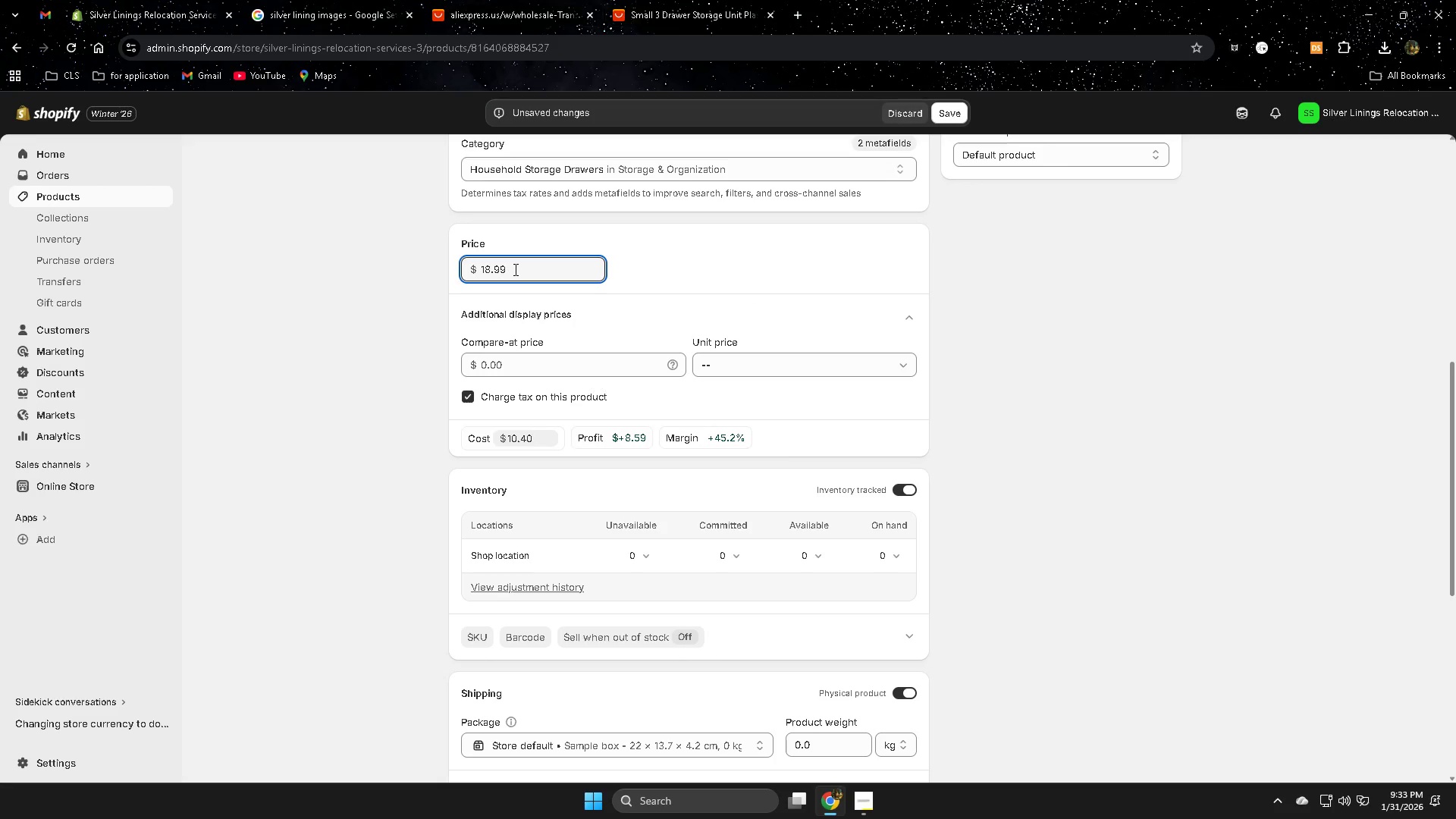 
key(ArrowRight)
 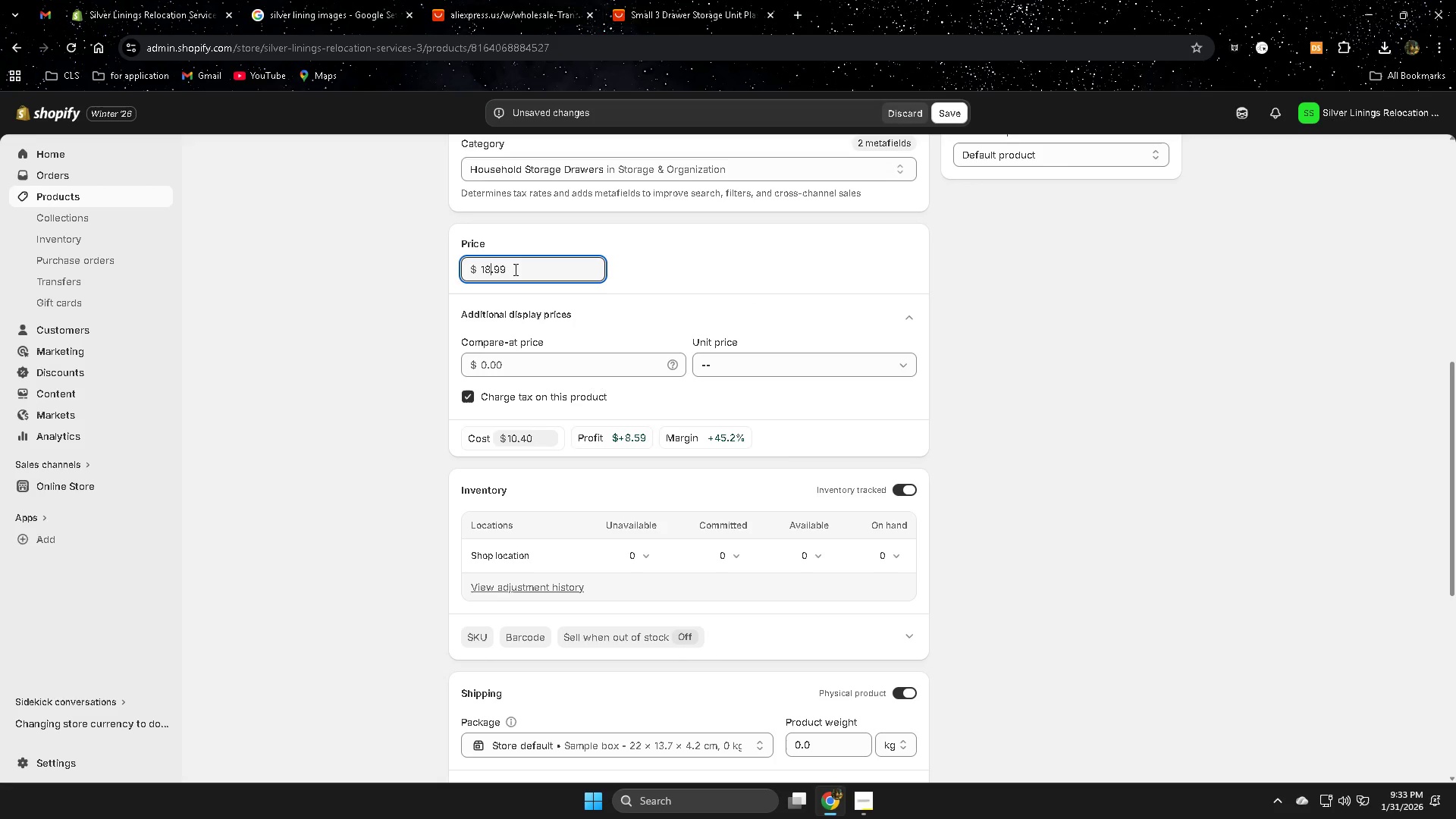 
key(Backspace)
 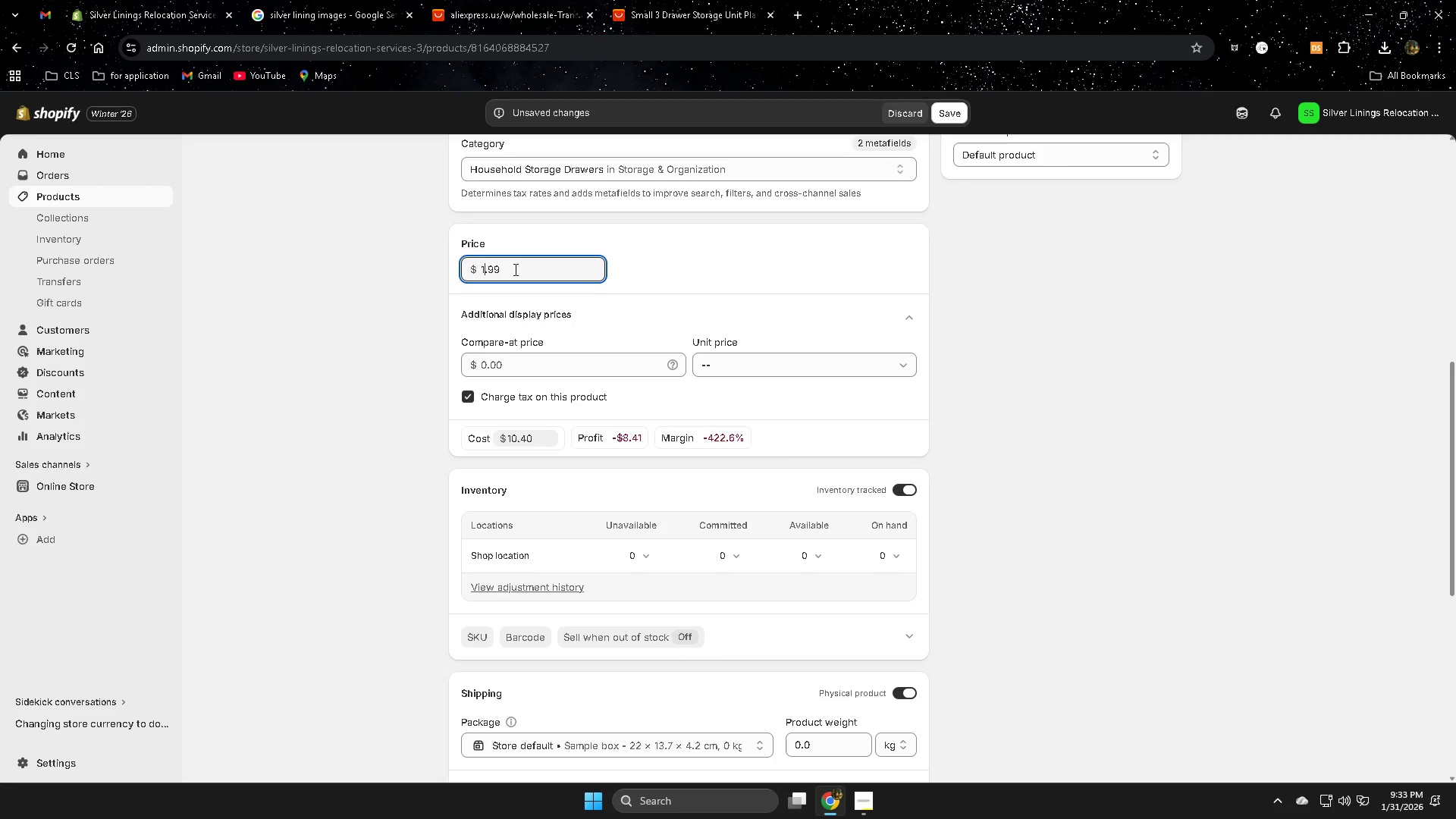 
key(7)
 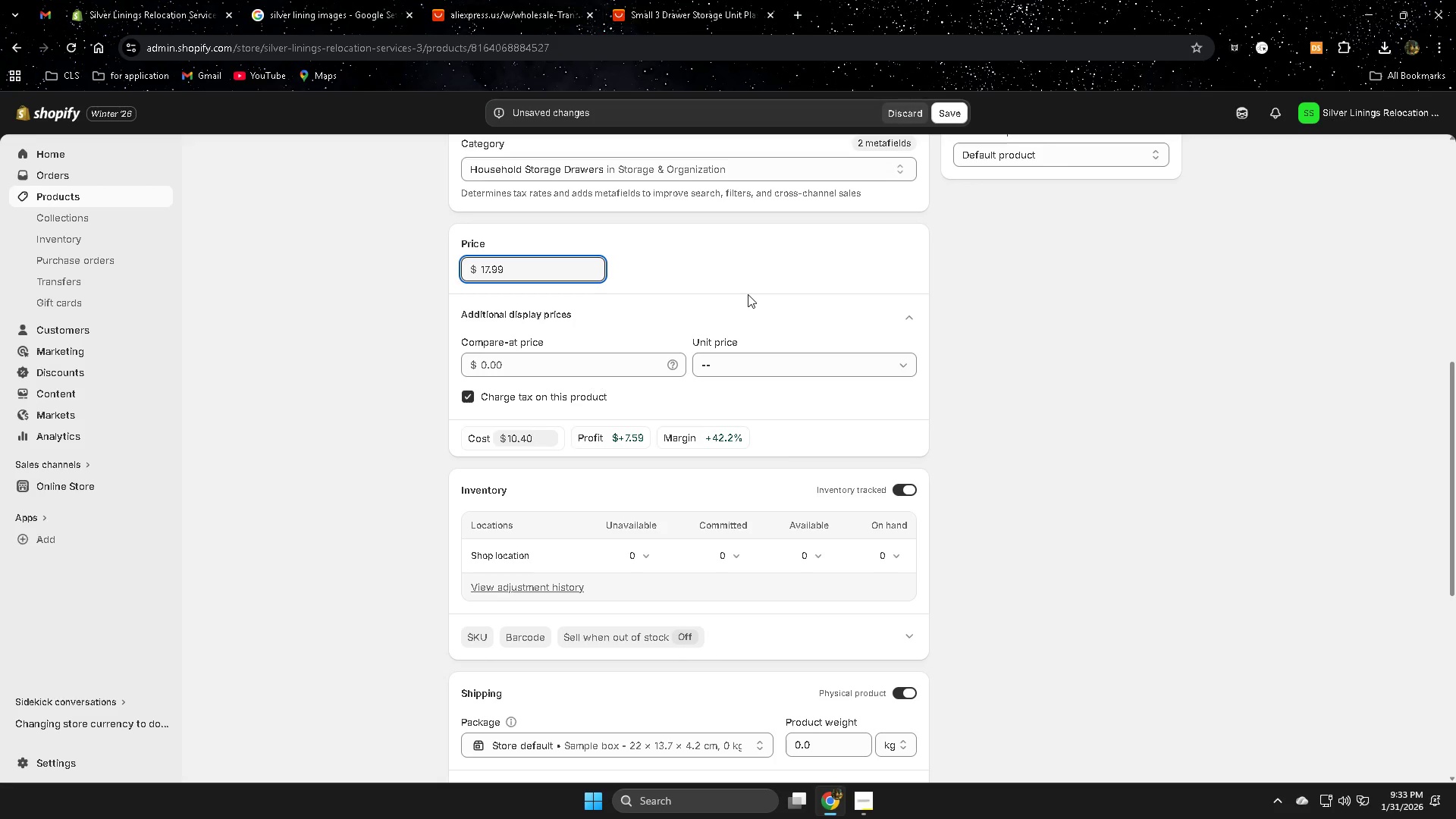 
left_click([748, 294])
 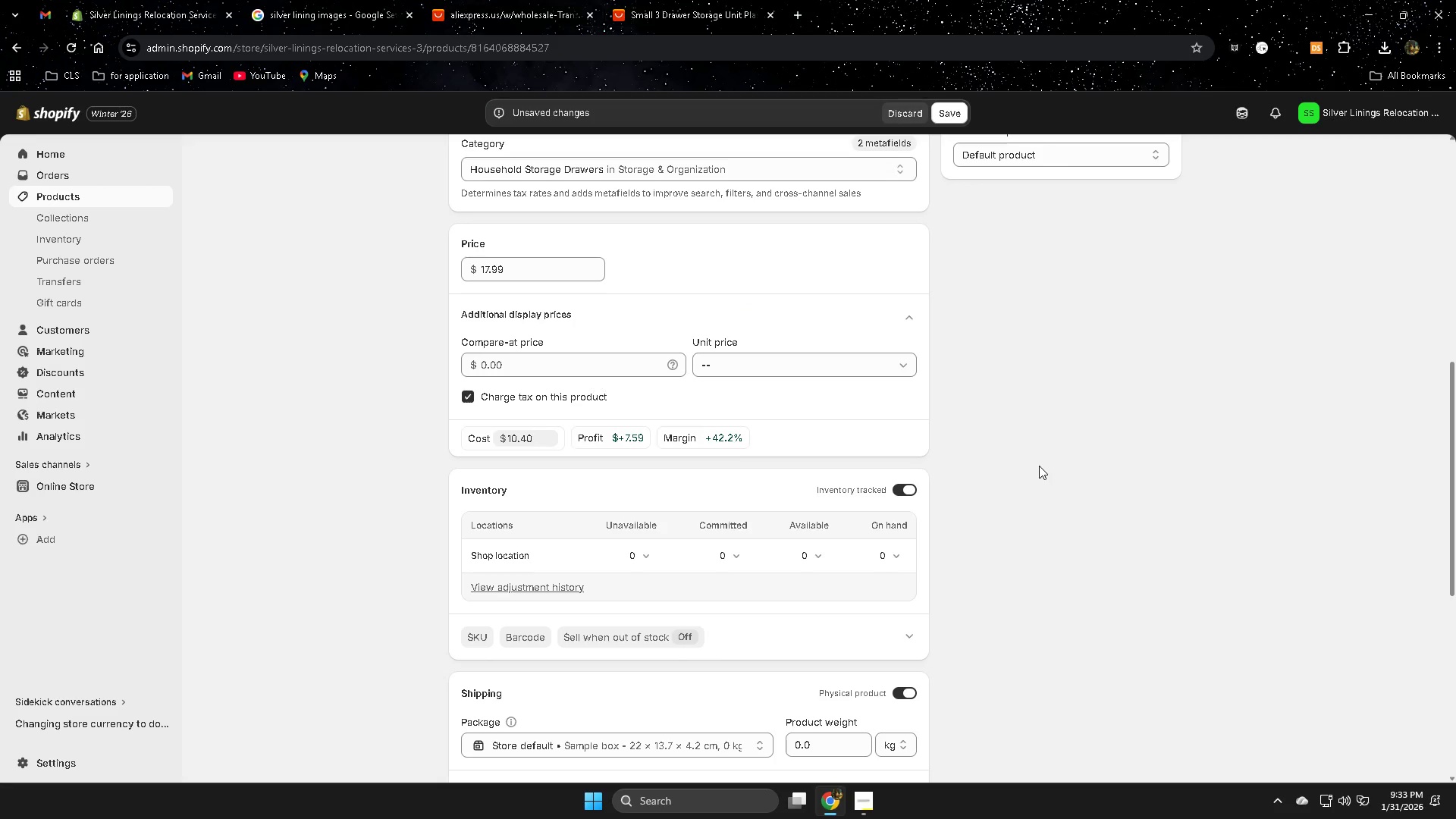 
scroll: coordinate [1039, 466], scroll_direction: down, amount: 3.0
 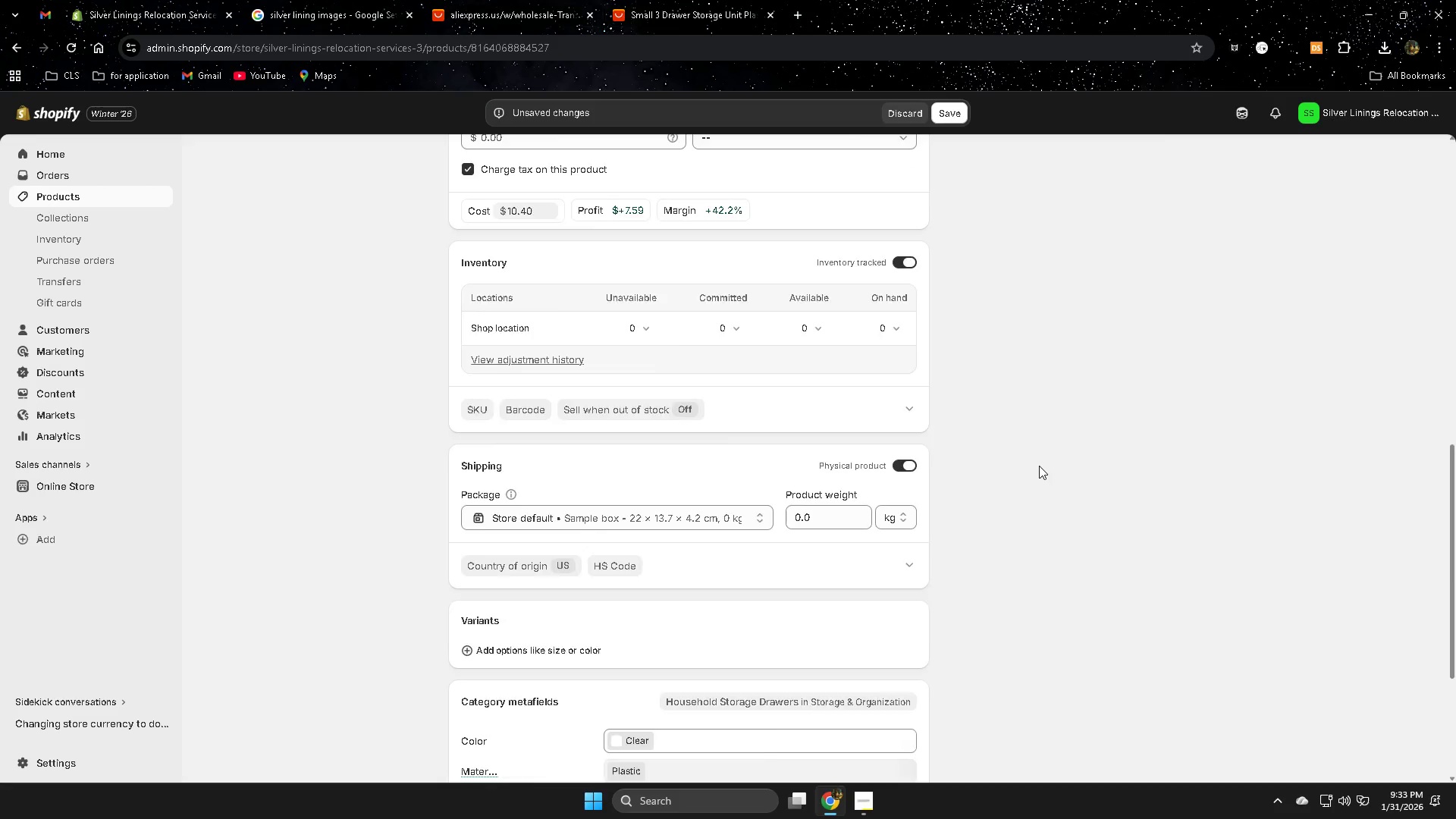 
scroll: coordinate [1039, 466], scroll_direction: up, amount: 9.0
 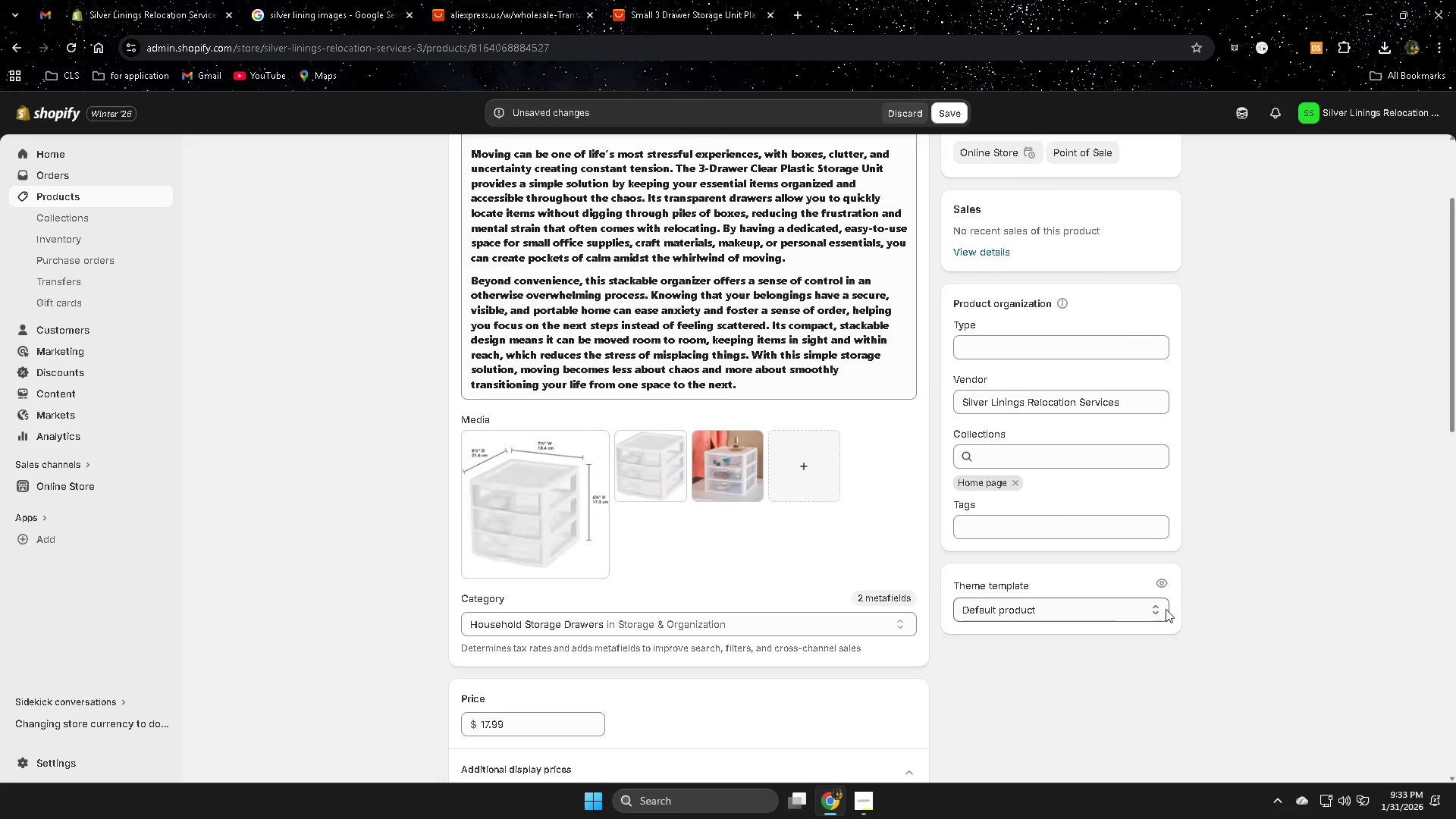 
scroll: coordinate [869, 588], scroll_direction: down, amount: 9.0
 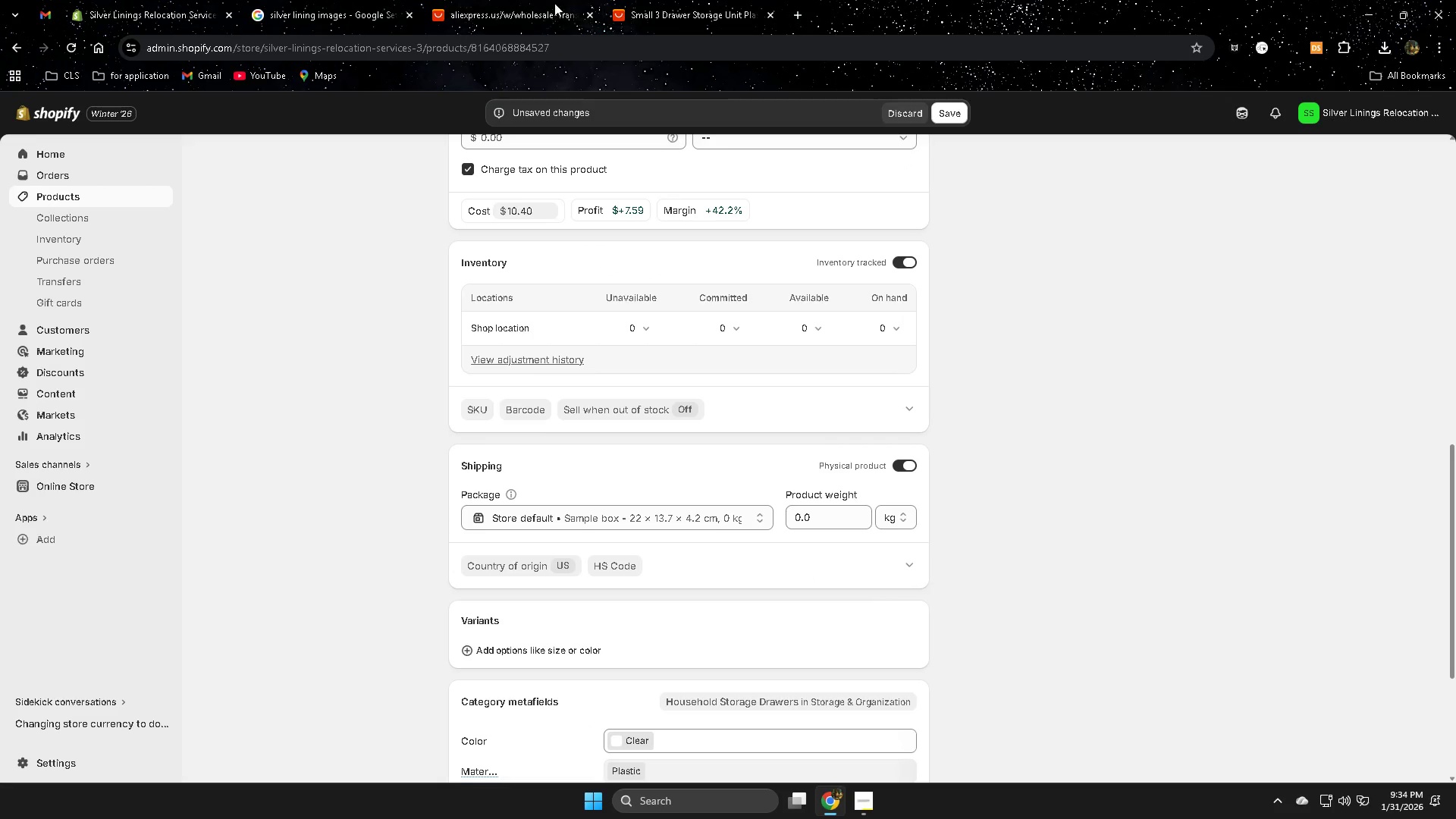 
left_click([673, 2])
 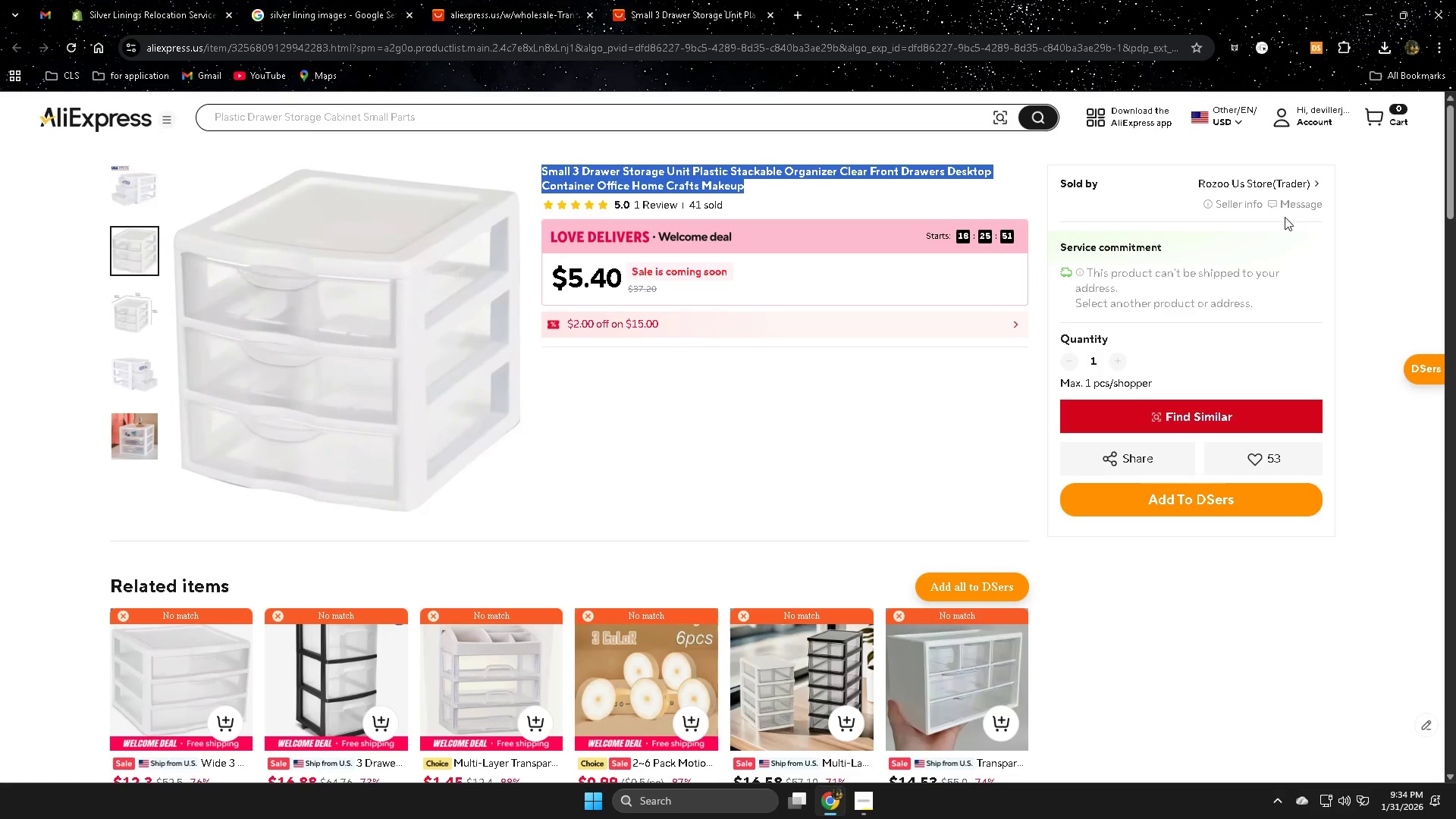 
scroll: coordinate [941, 464], scroll_direction: up, amount: 2.0
 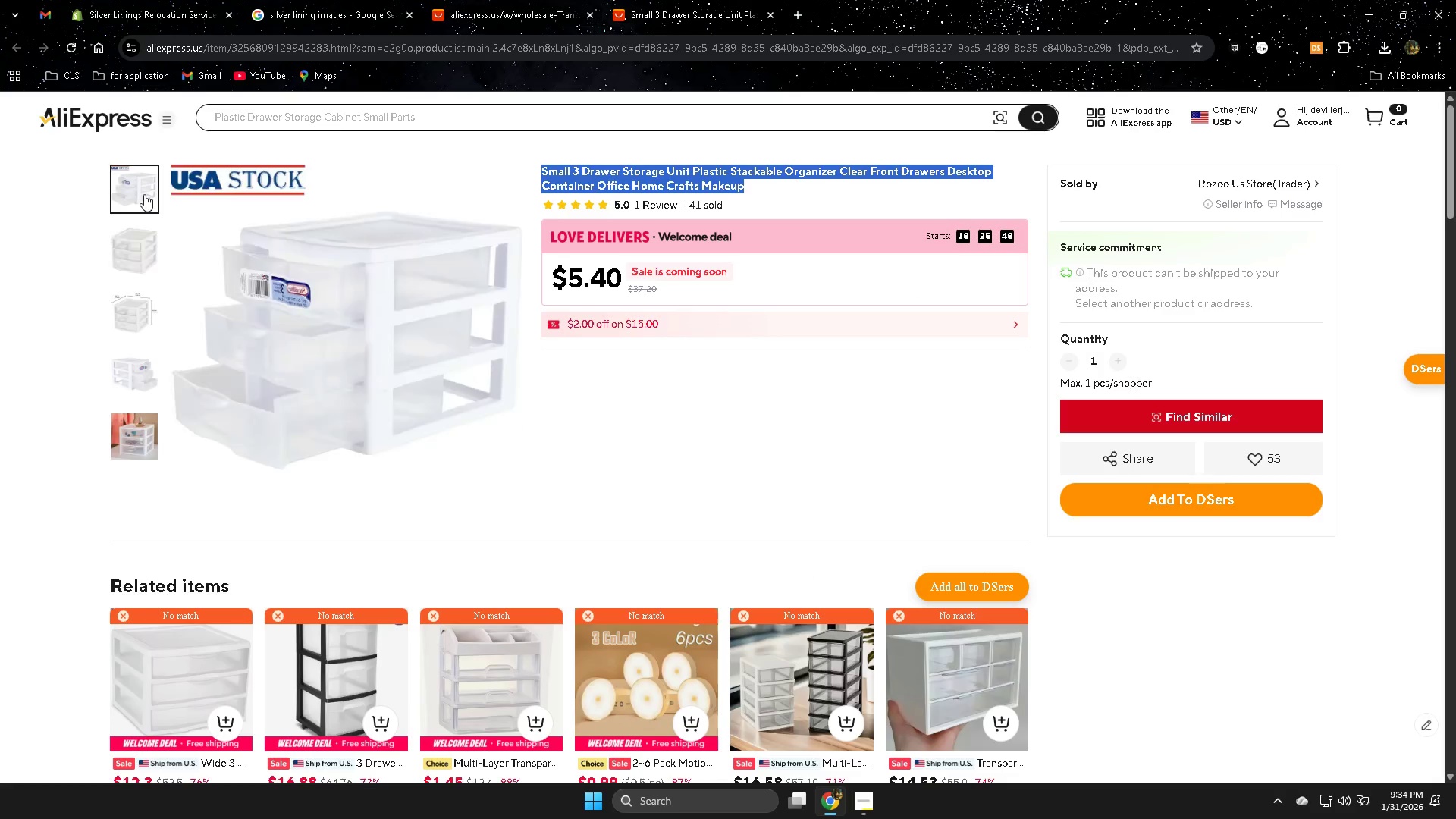 
scroll: coordinate [822, 524], scroll_direction: down, amount: 14.0
 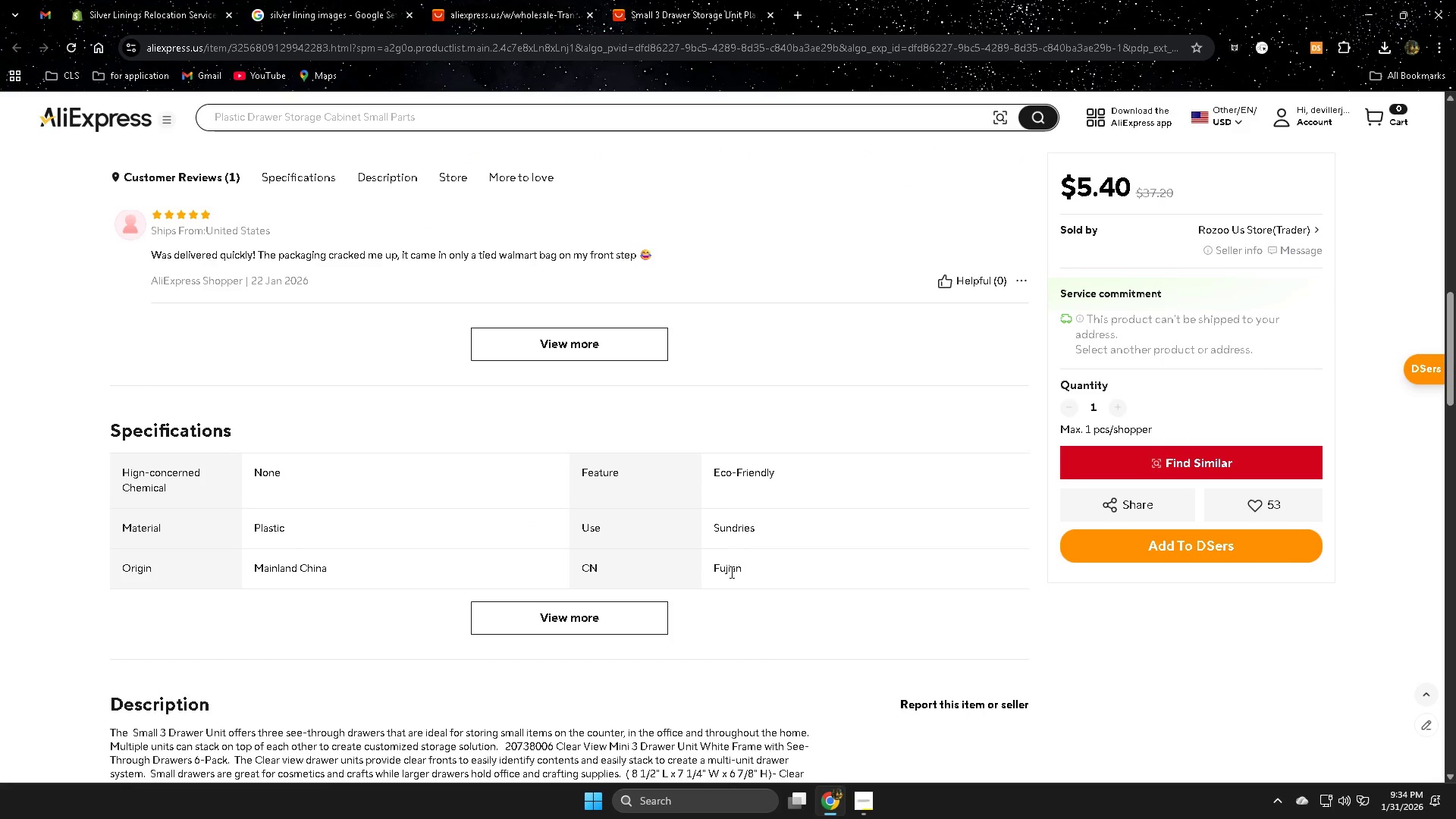 
left_click([655, 350])
 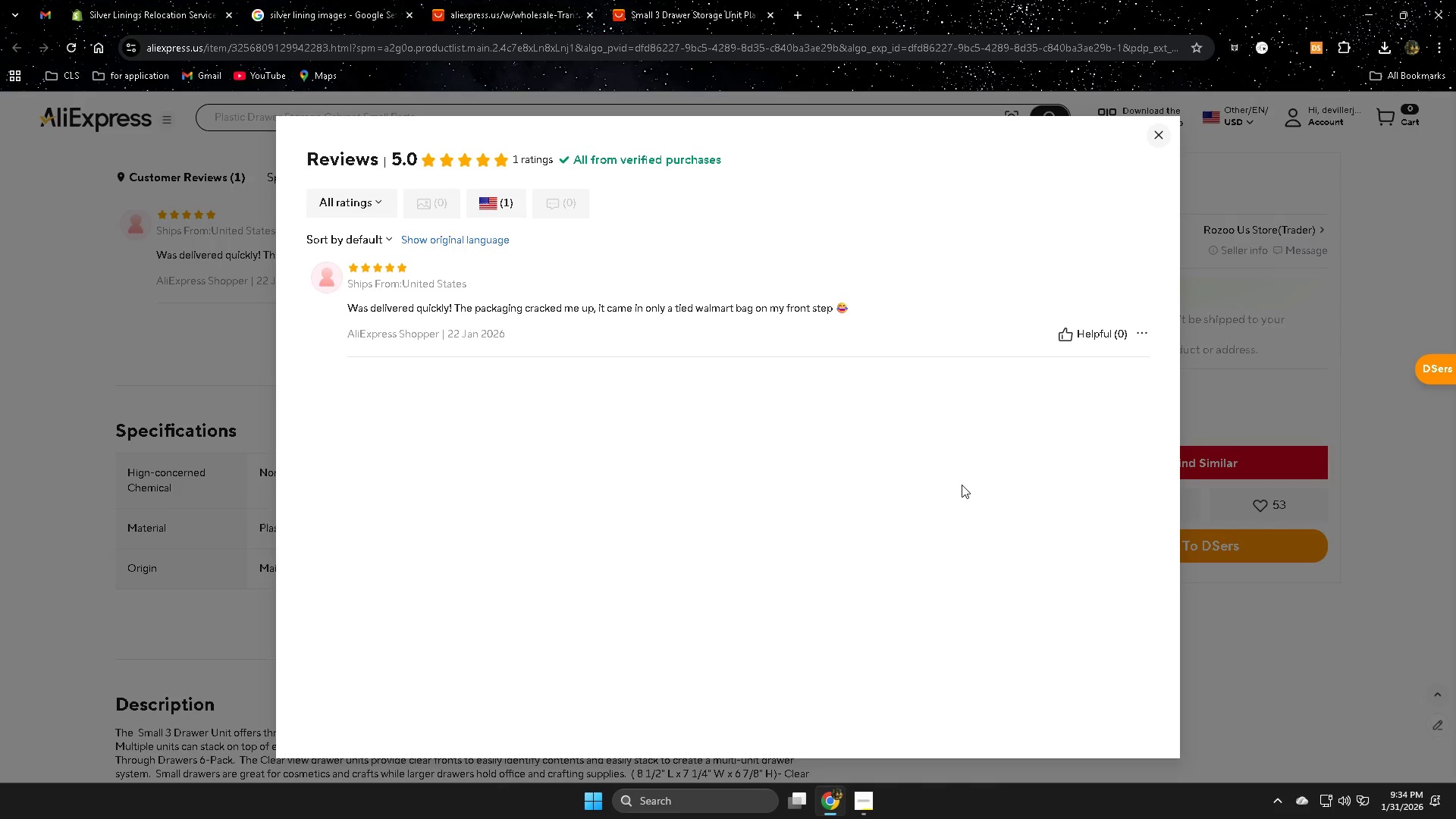 
wait(7.91)
 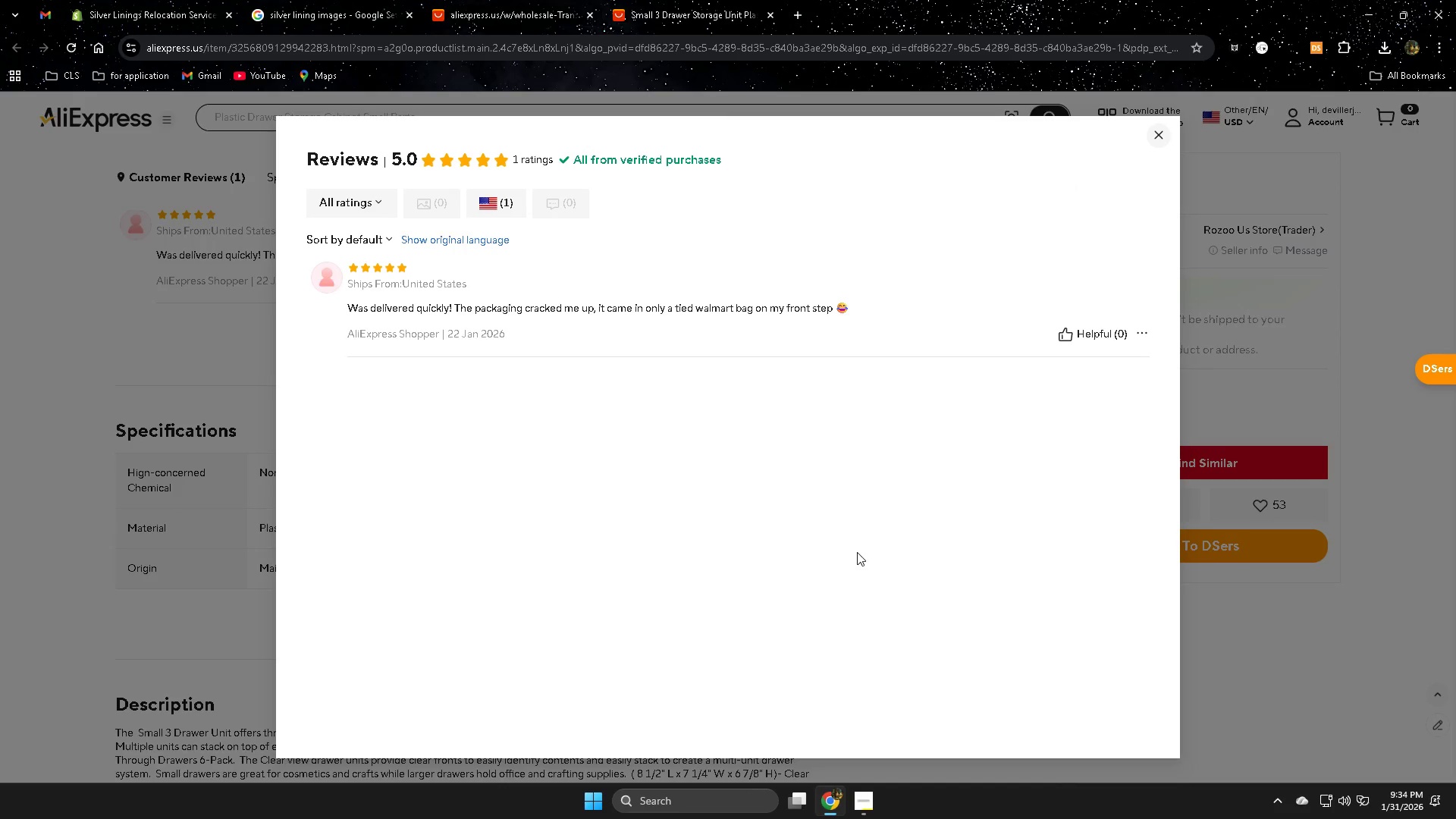 
left_click([1164, 135])
 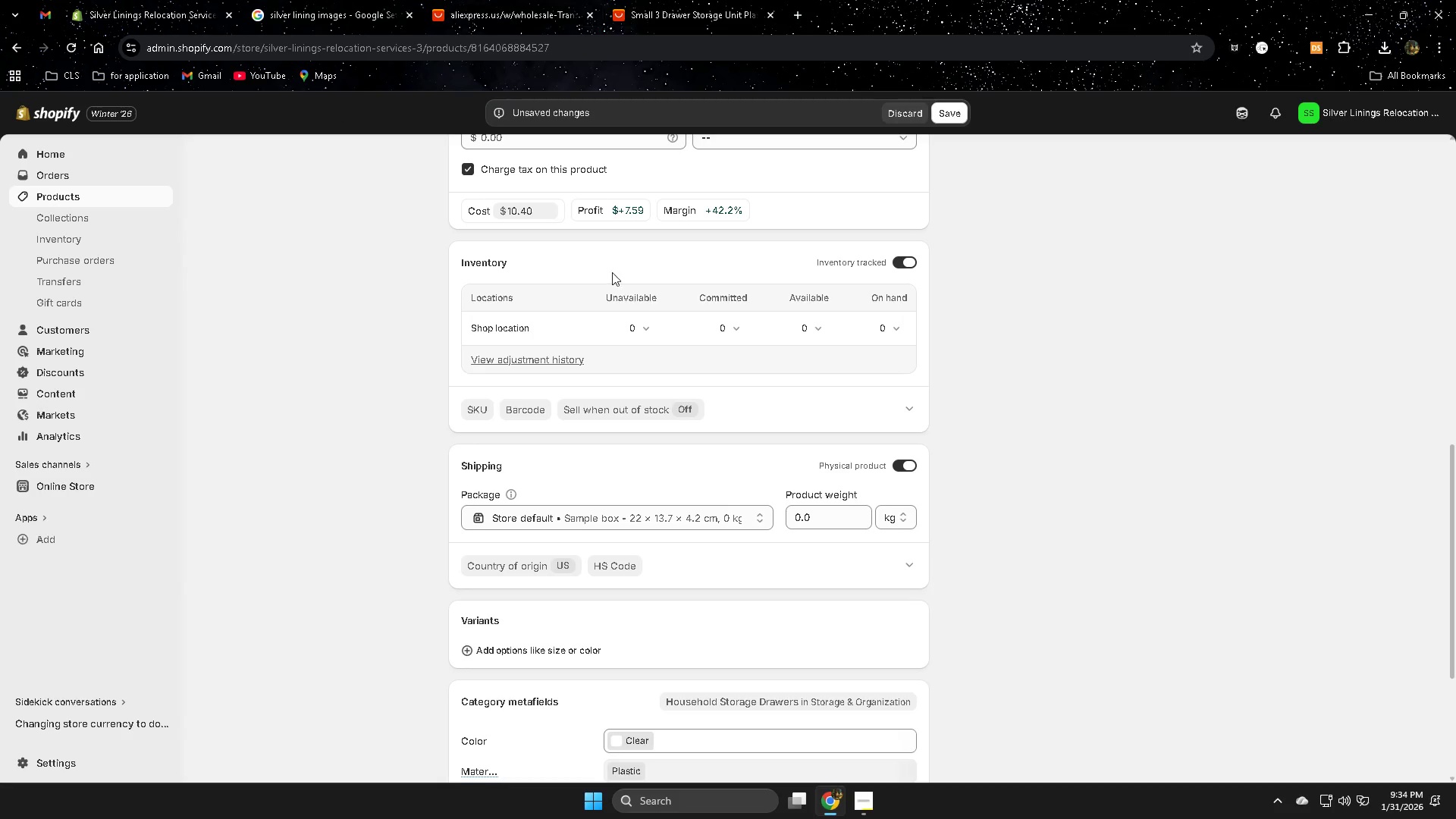 
left_click([310, 0])
 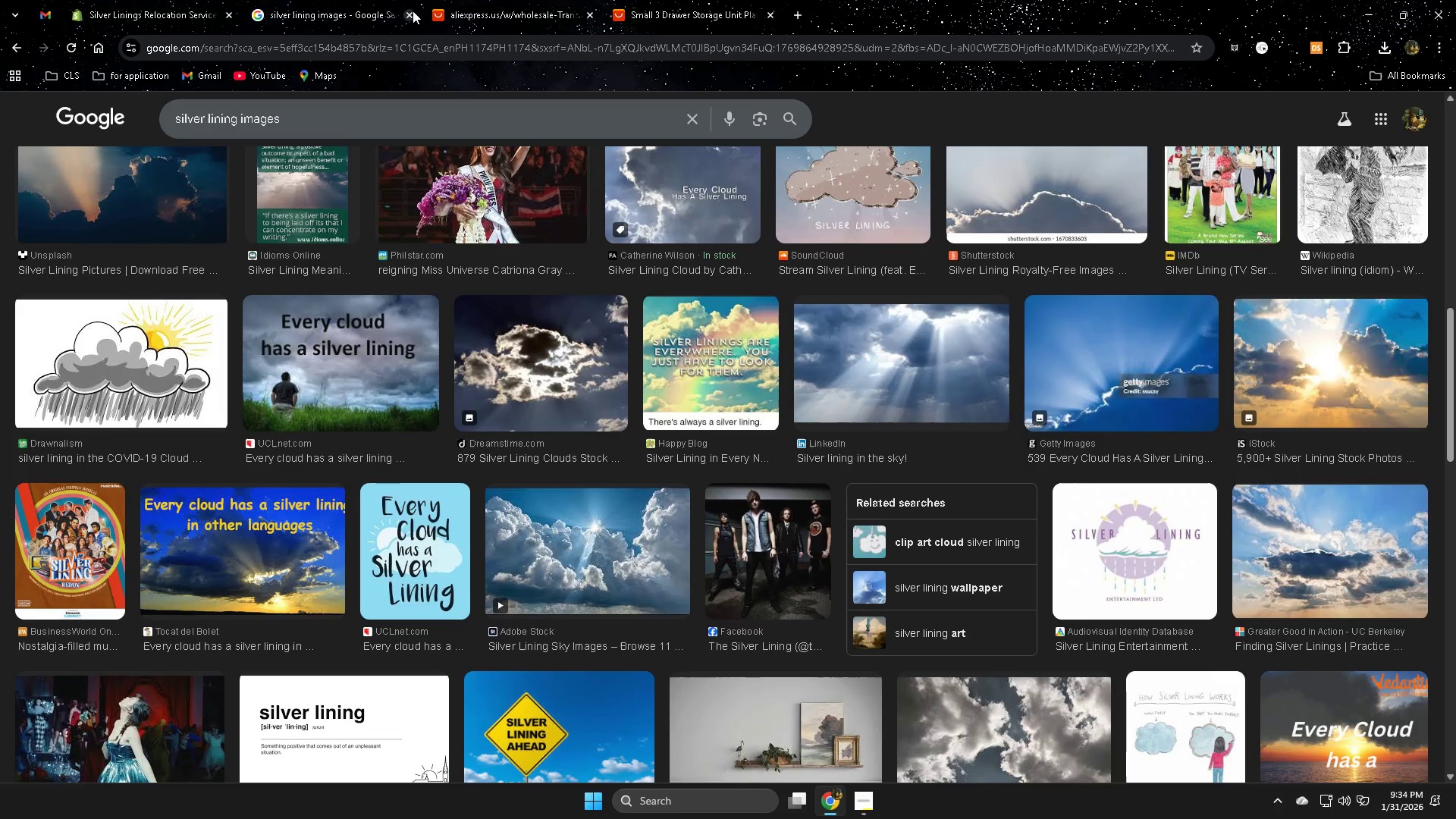 
left_click([406, 14])
 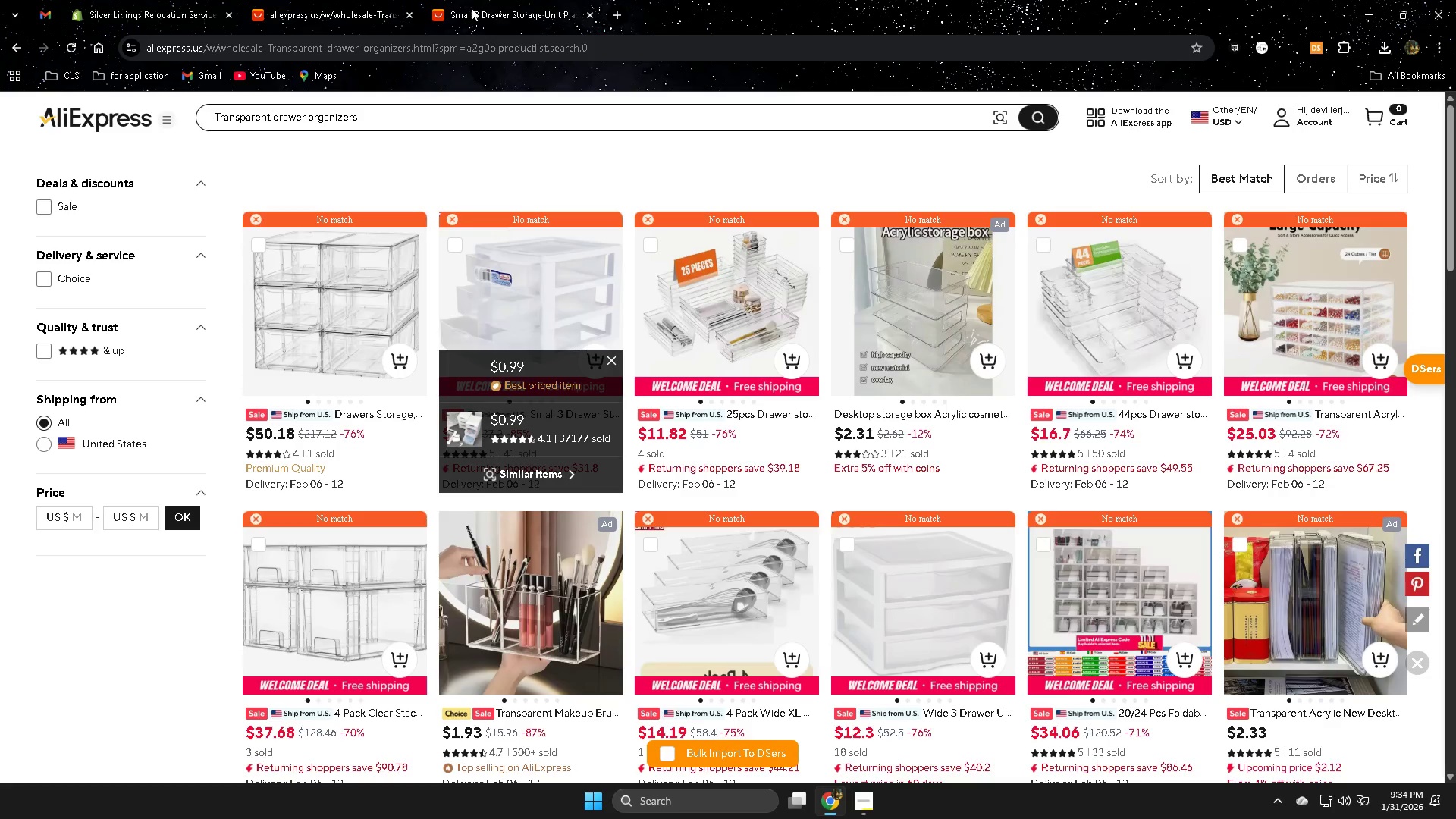 
left_click([471, 8])
 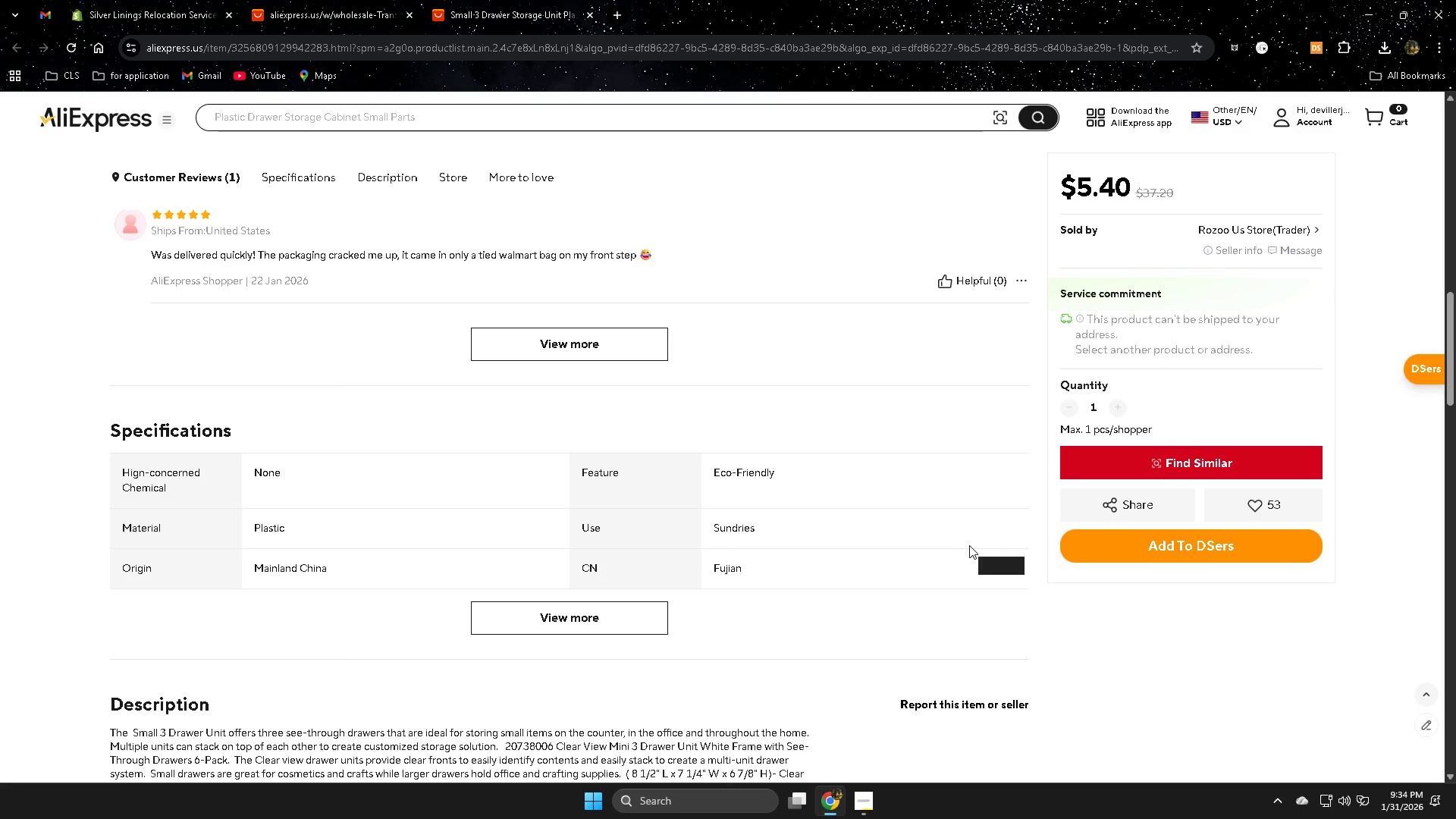 
scroll: coordinate [613, 519], scroll_direction: down, amount: 1.0
 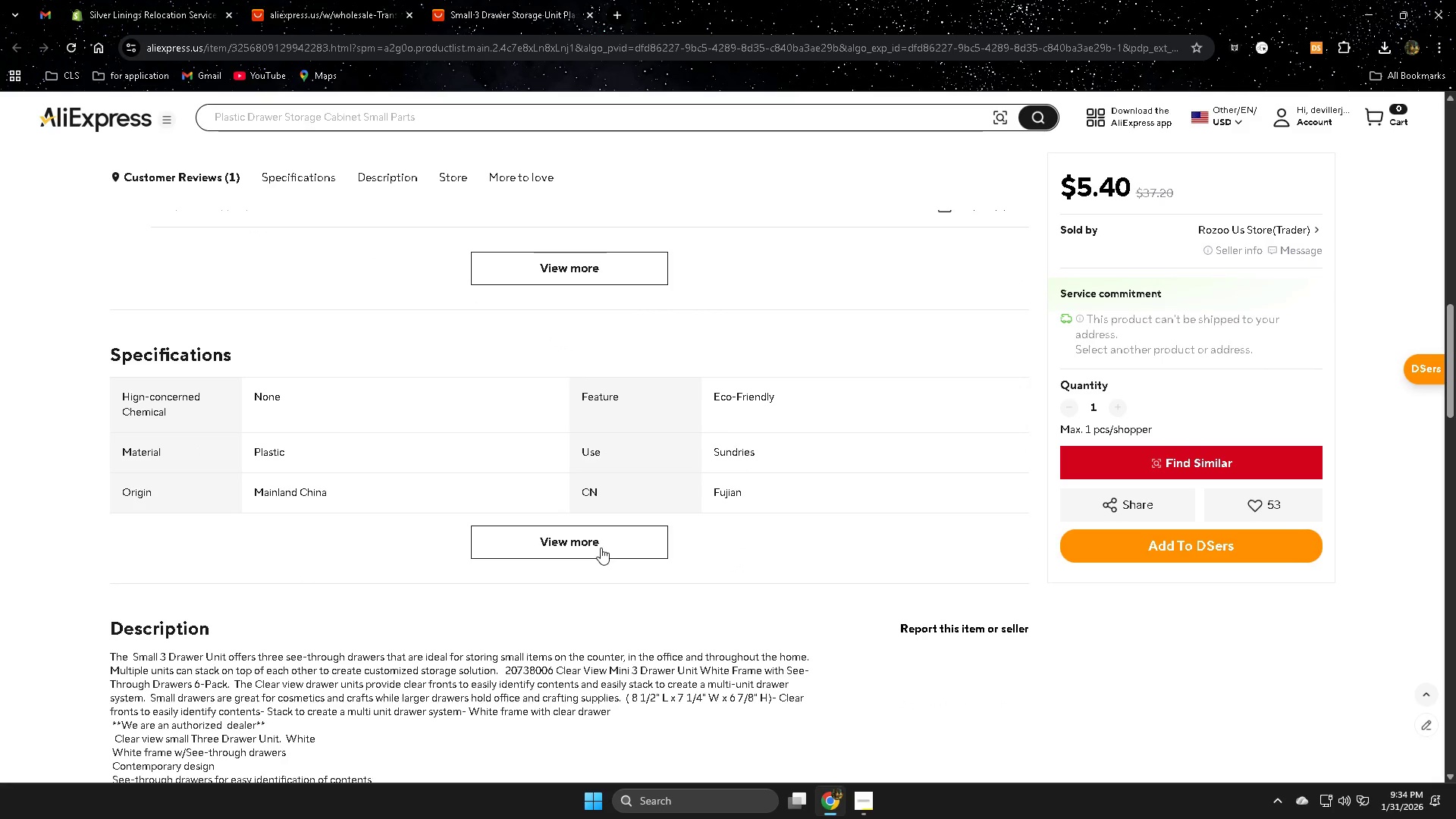 
left_click([601, 548])
 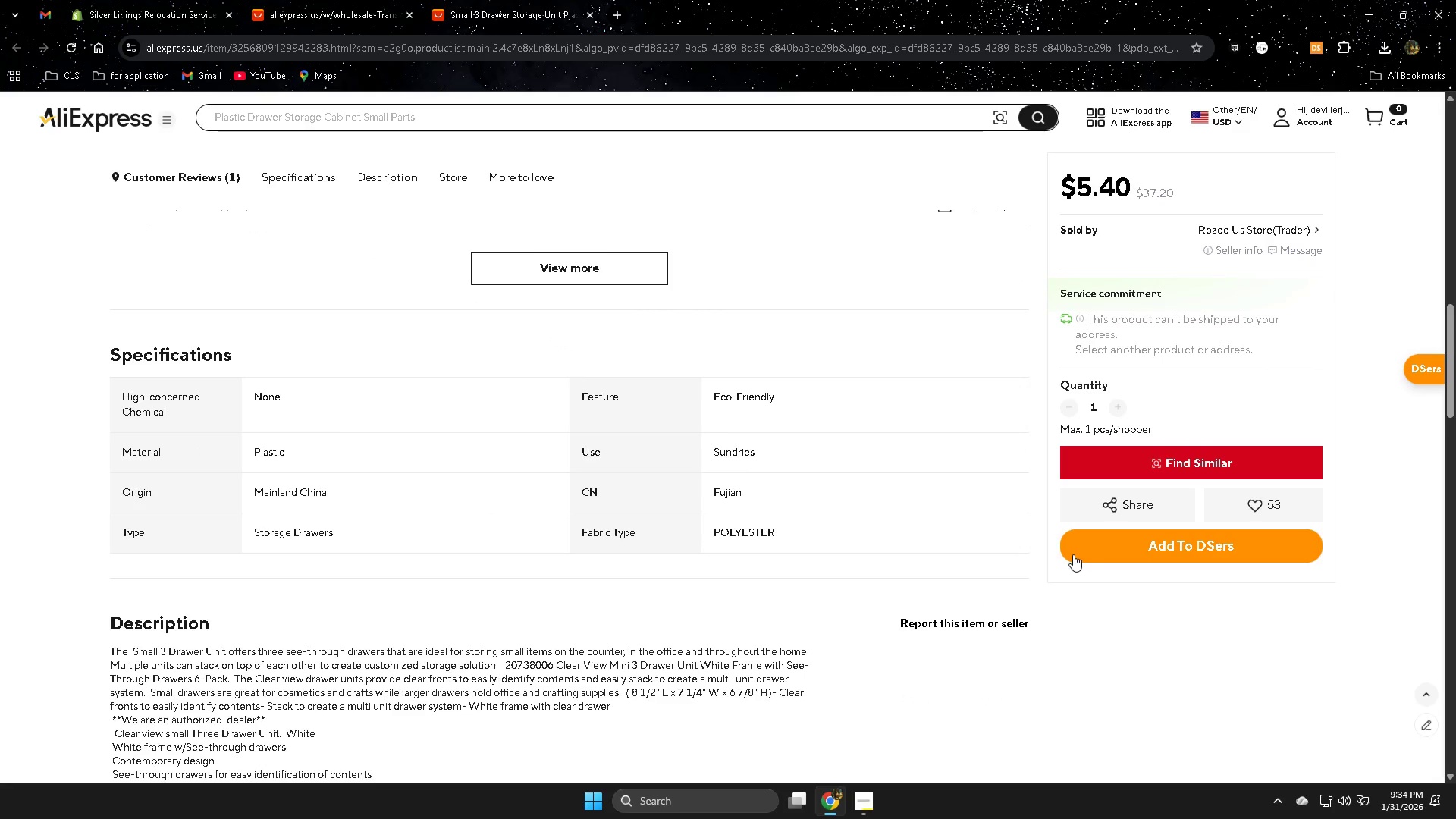 
scroll: coordinate [83, 592], scroll_direction: down, amount: 8.0
 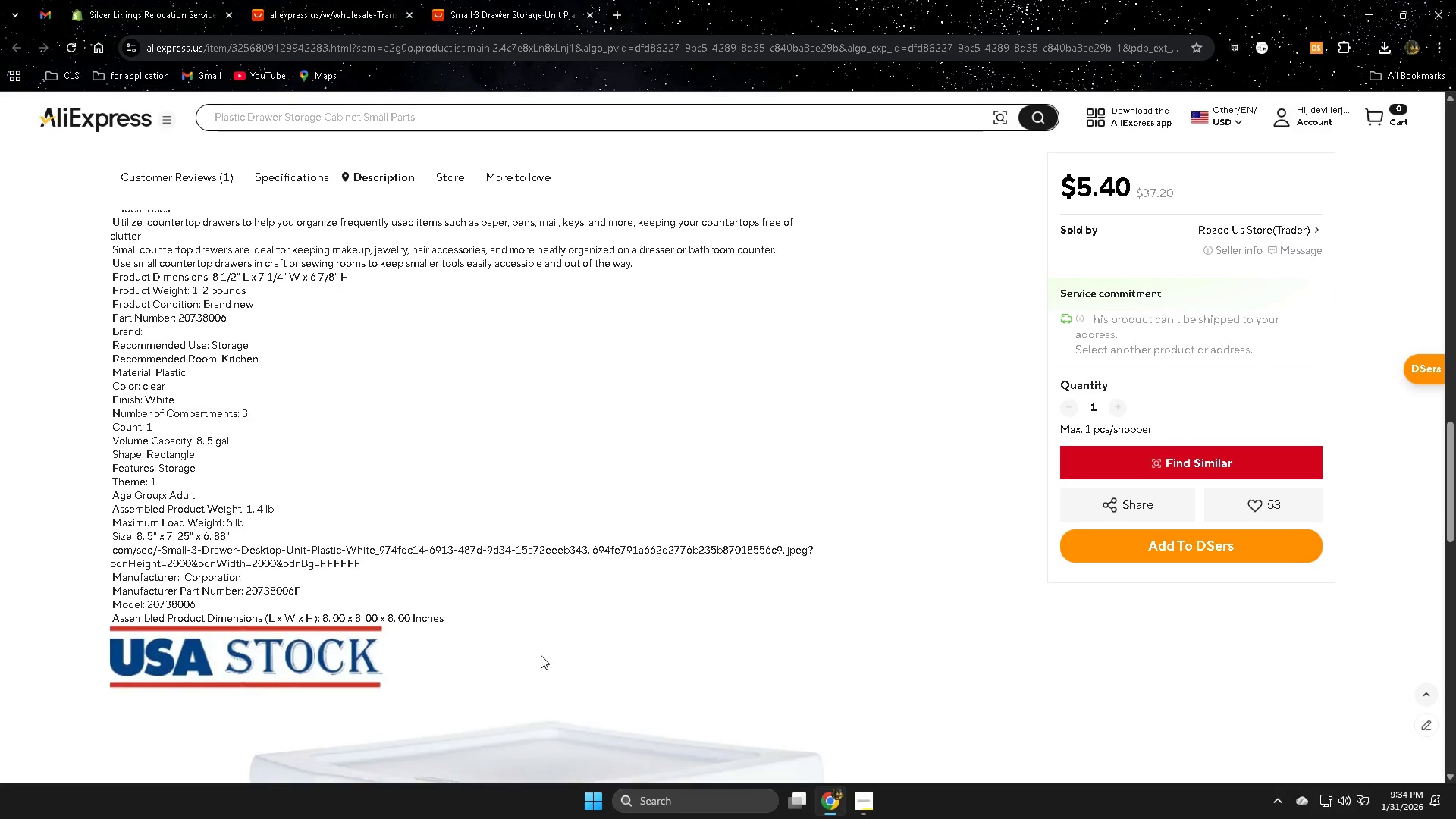 
scroll: coordinate [541, 655], scroll_direction: up, amount: 1.0
 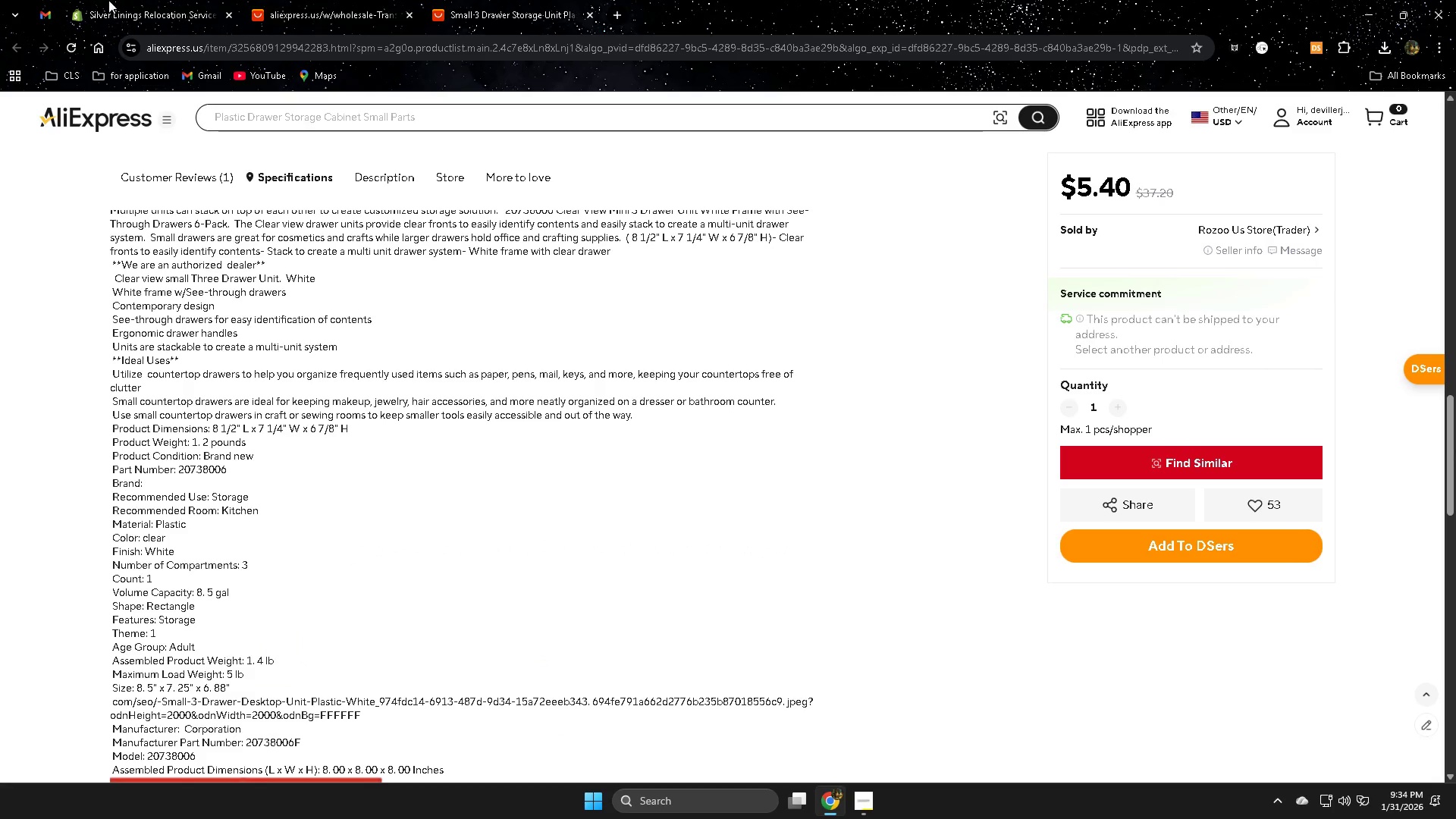 
left_click([135, 2])
 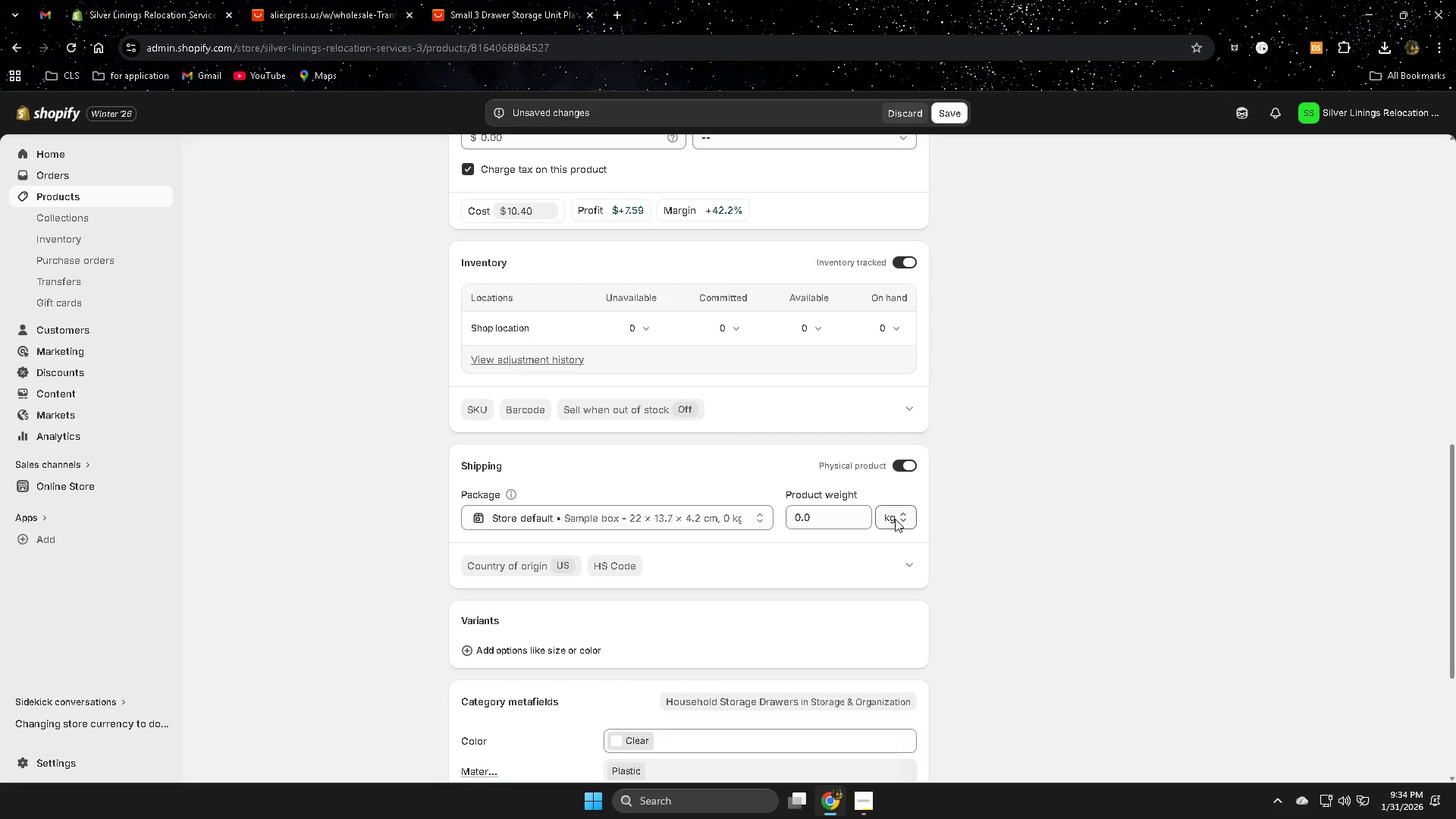 
scroll: coordinate [991, 532], scroll_direction: down, amount: 2.0
 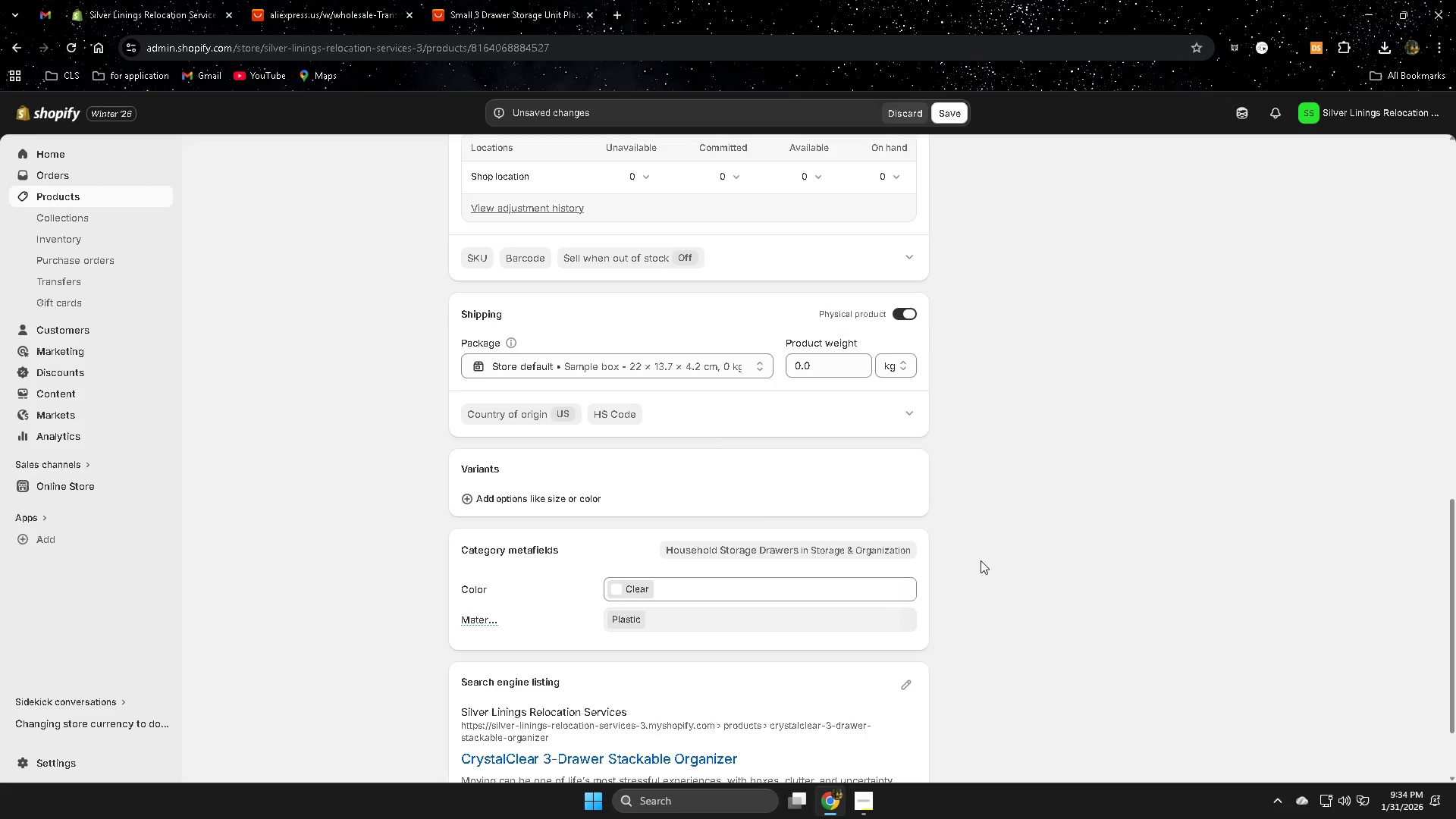 
scroll: coordinate [980, 560], scroll_direction: up, amount: 3.0
 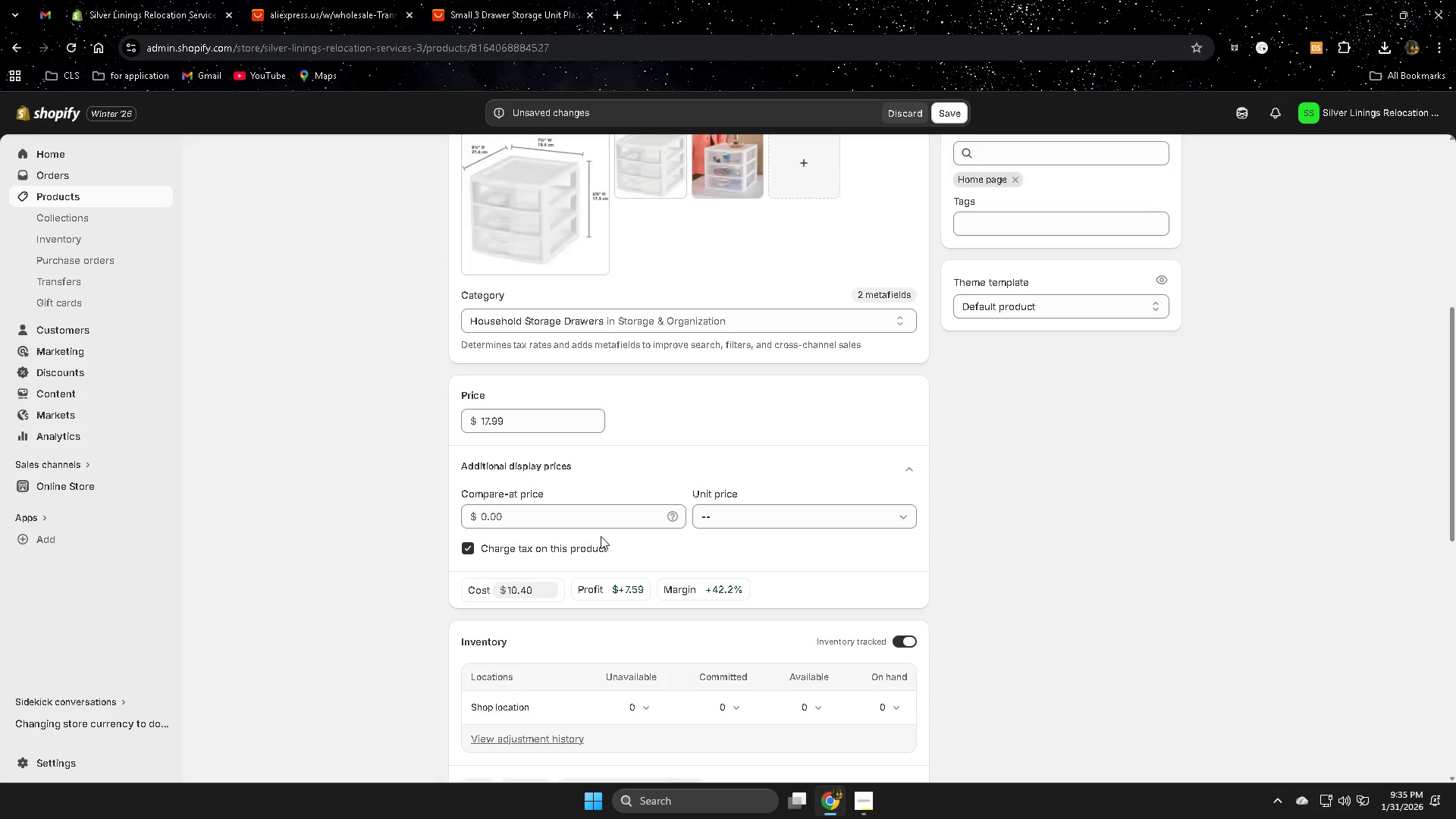 
wait(5.53)
 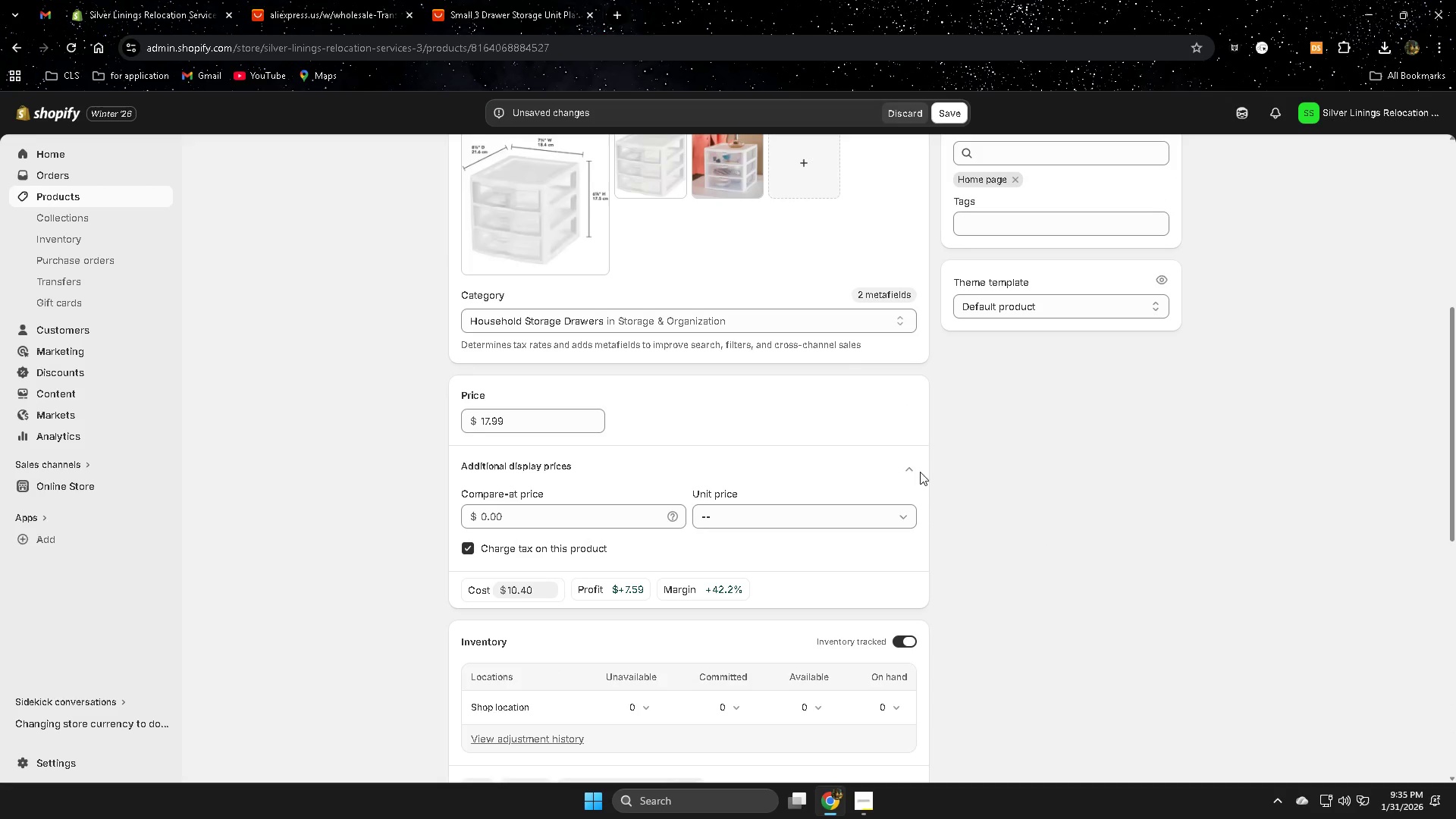 
scroll: coordinate [934, 561], scroll_direction: down, amount: 2.0
 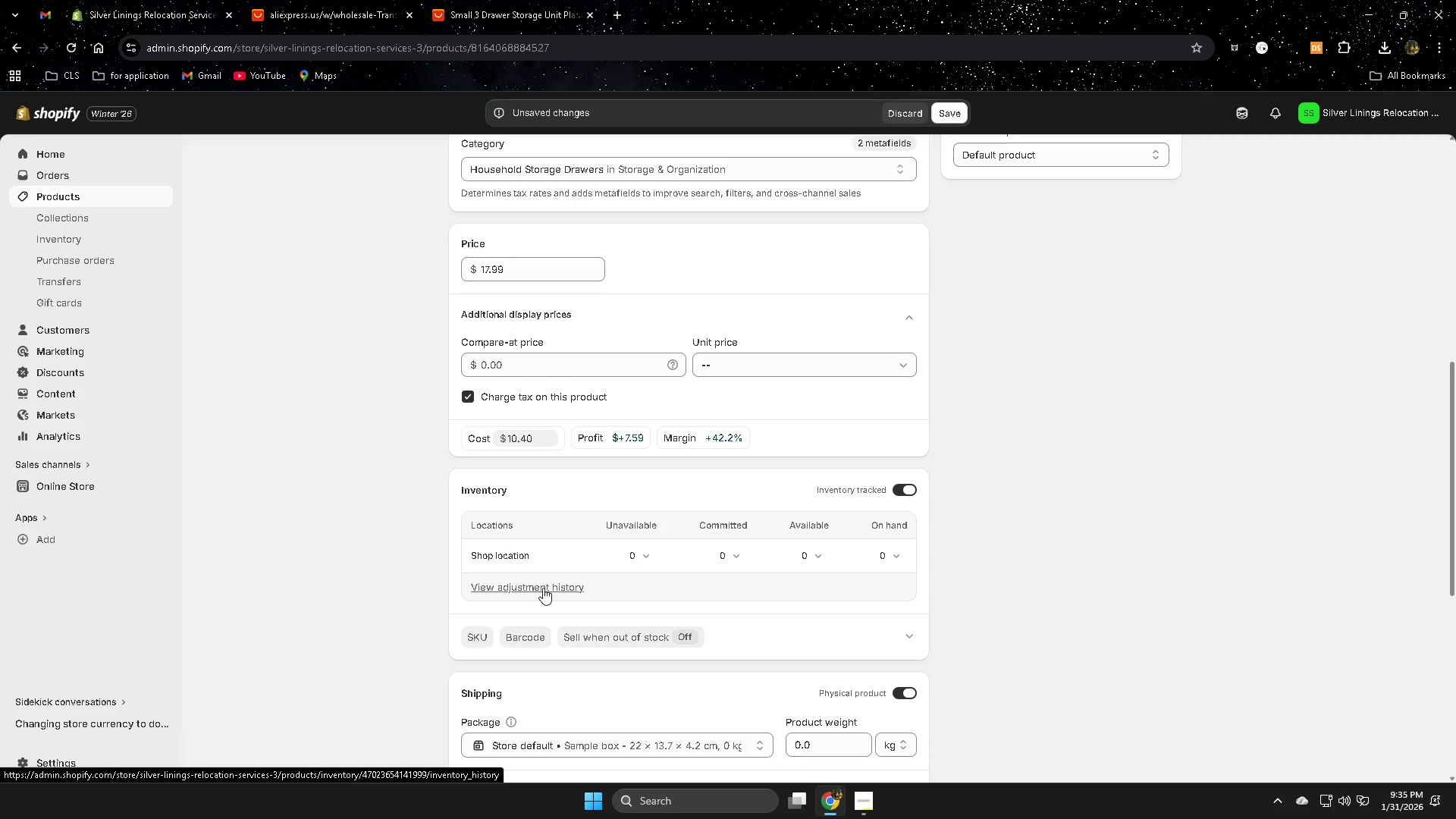 
left_click([908, 484])
 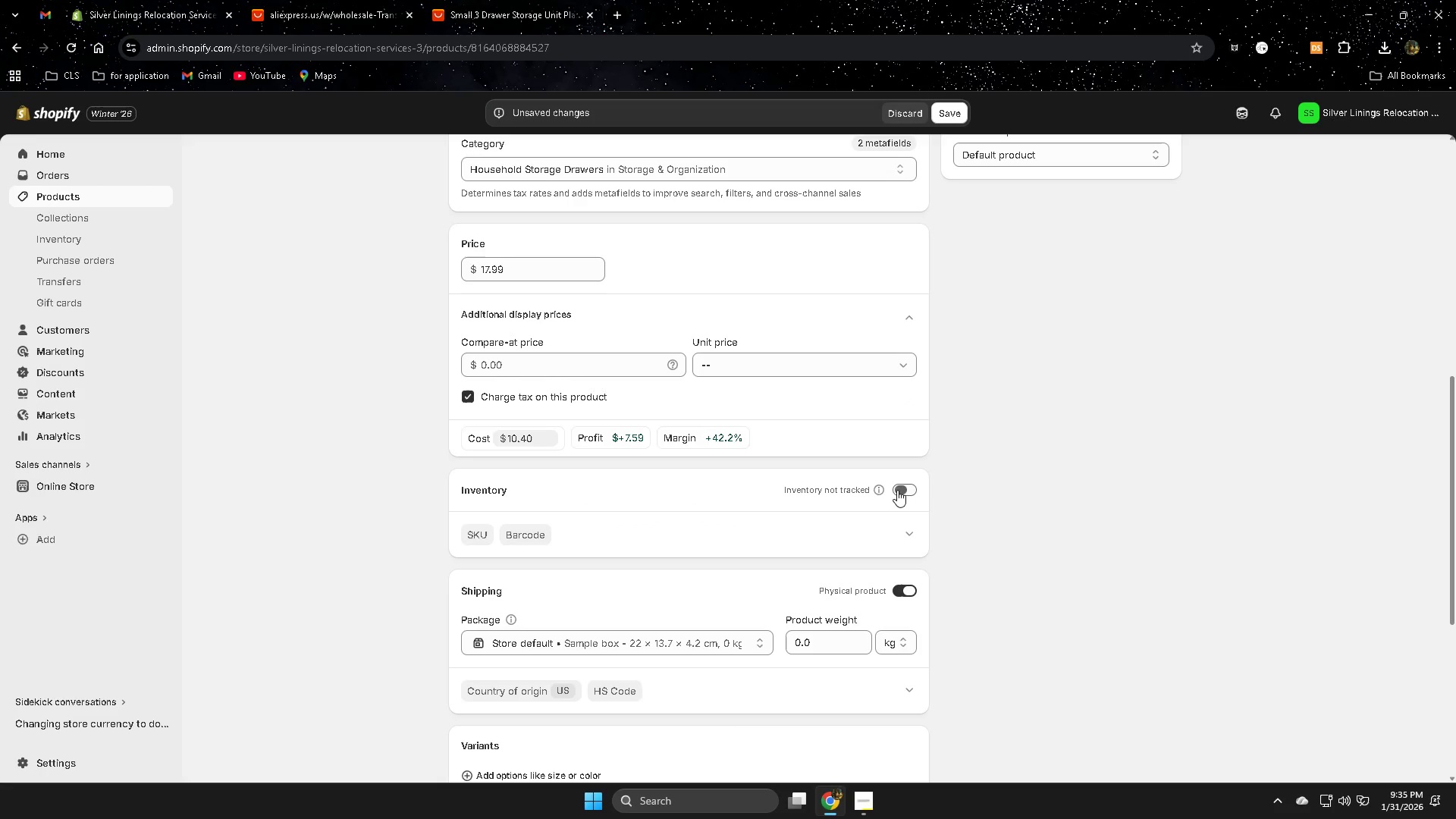 
left_click([897, 490])
 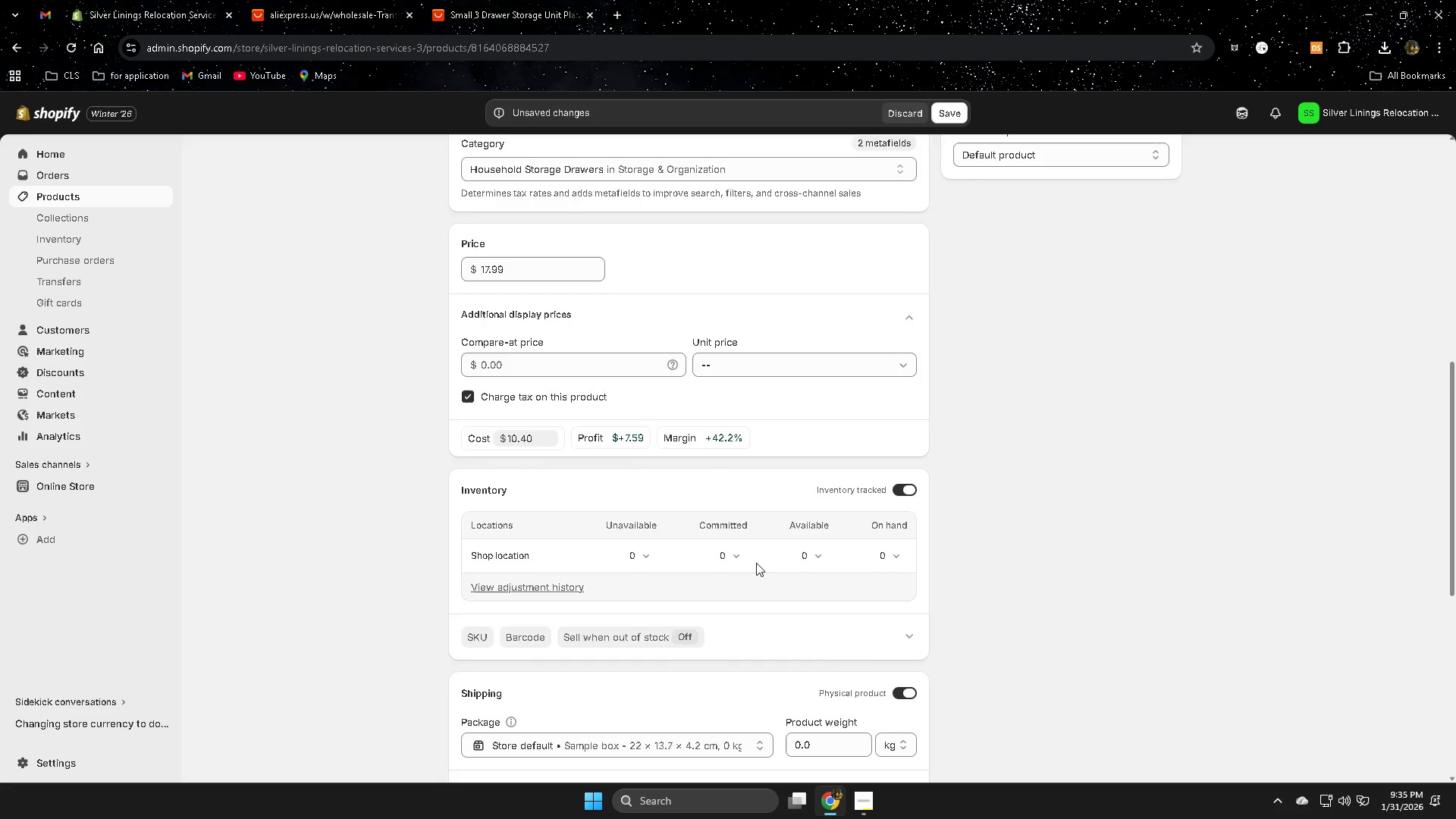 
scroll: coordinate [756, 563], scroll_direction: down, amount: 1.0
 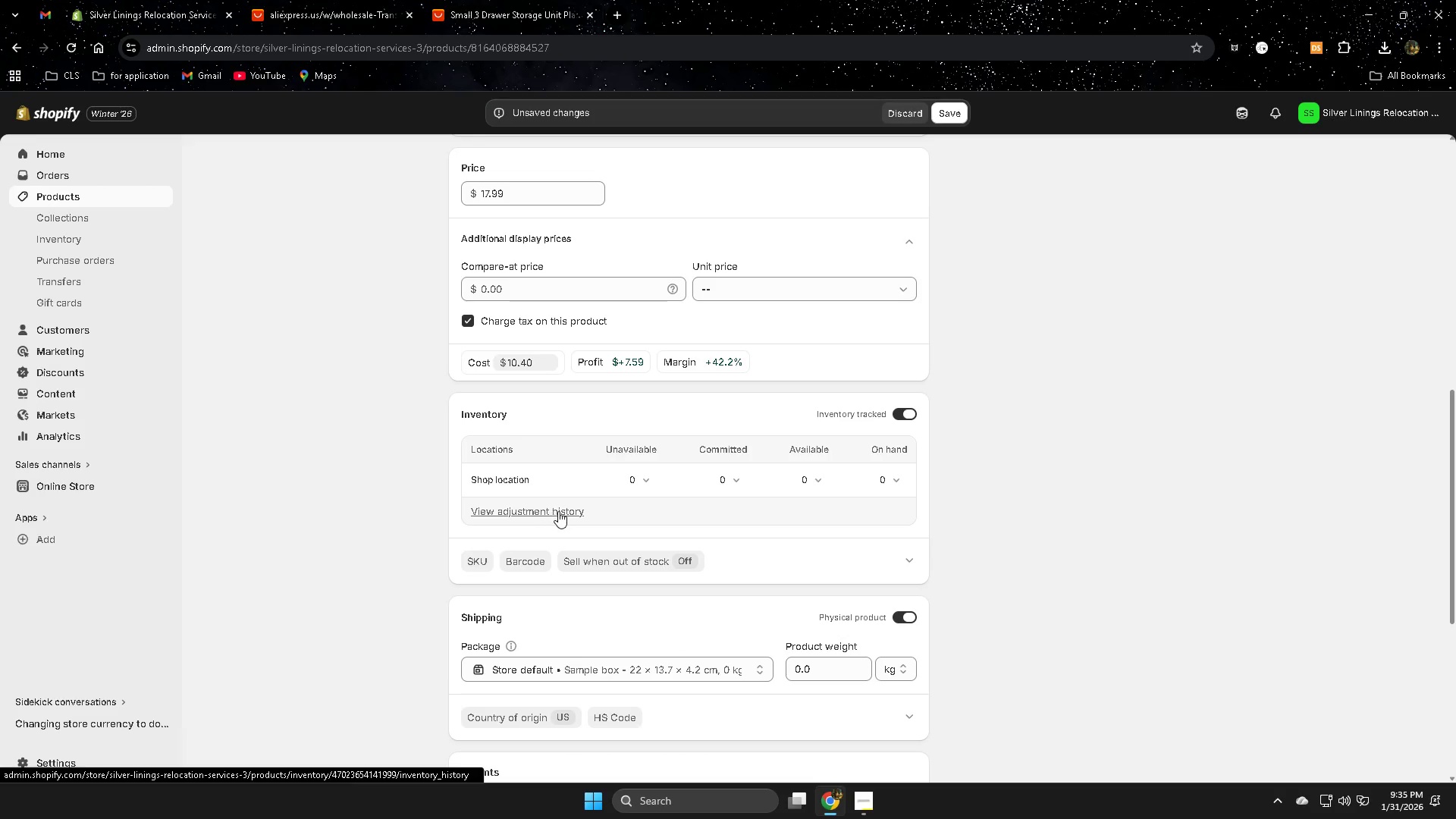 
wait(5.29)
 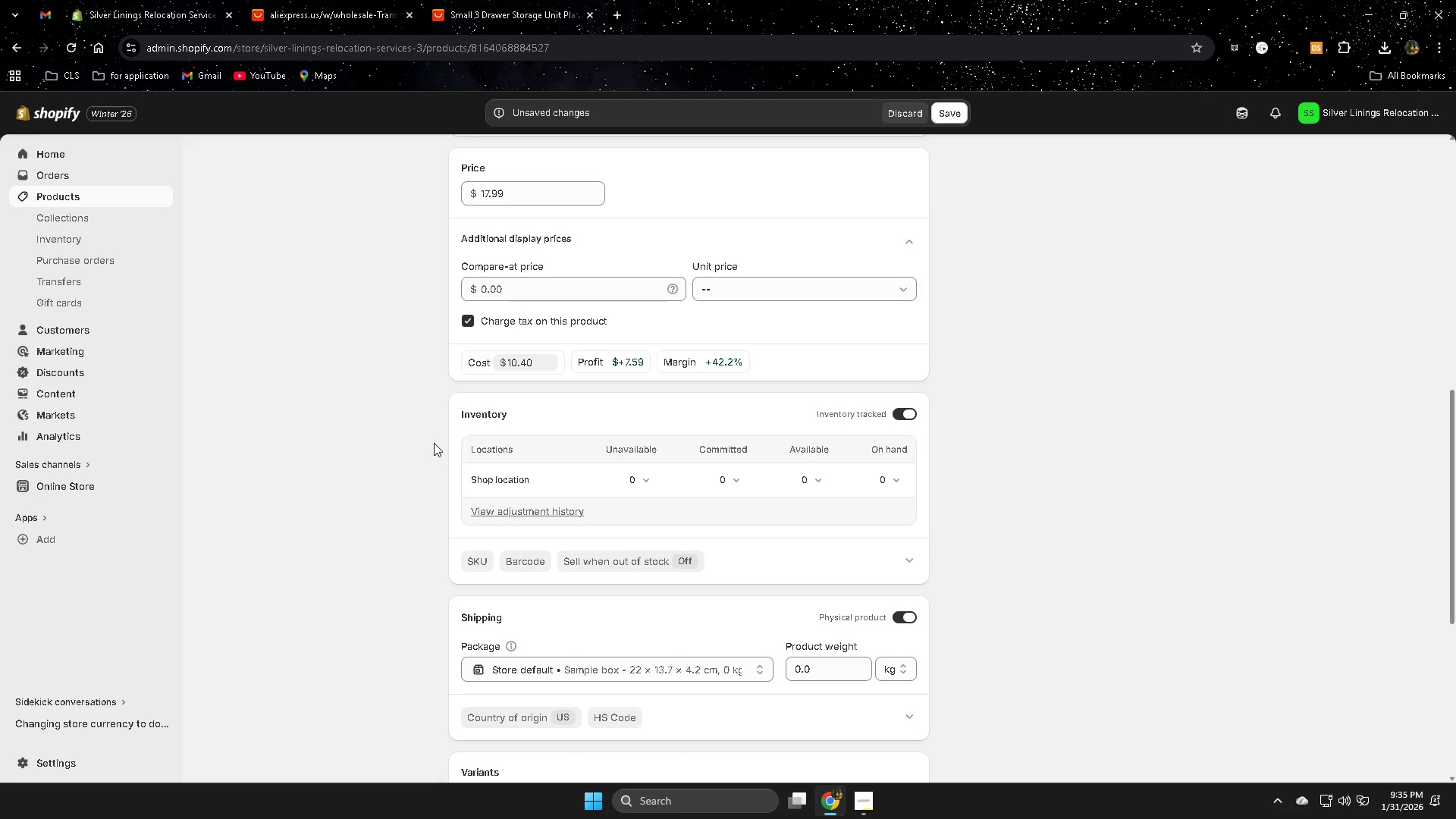 
scroll: coordinate [795, 548], scroll_direction: down, amount: 1.0
 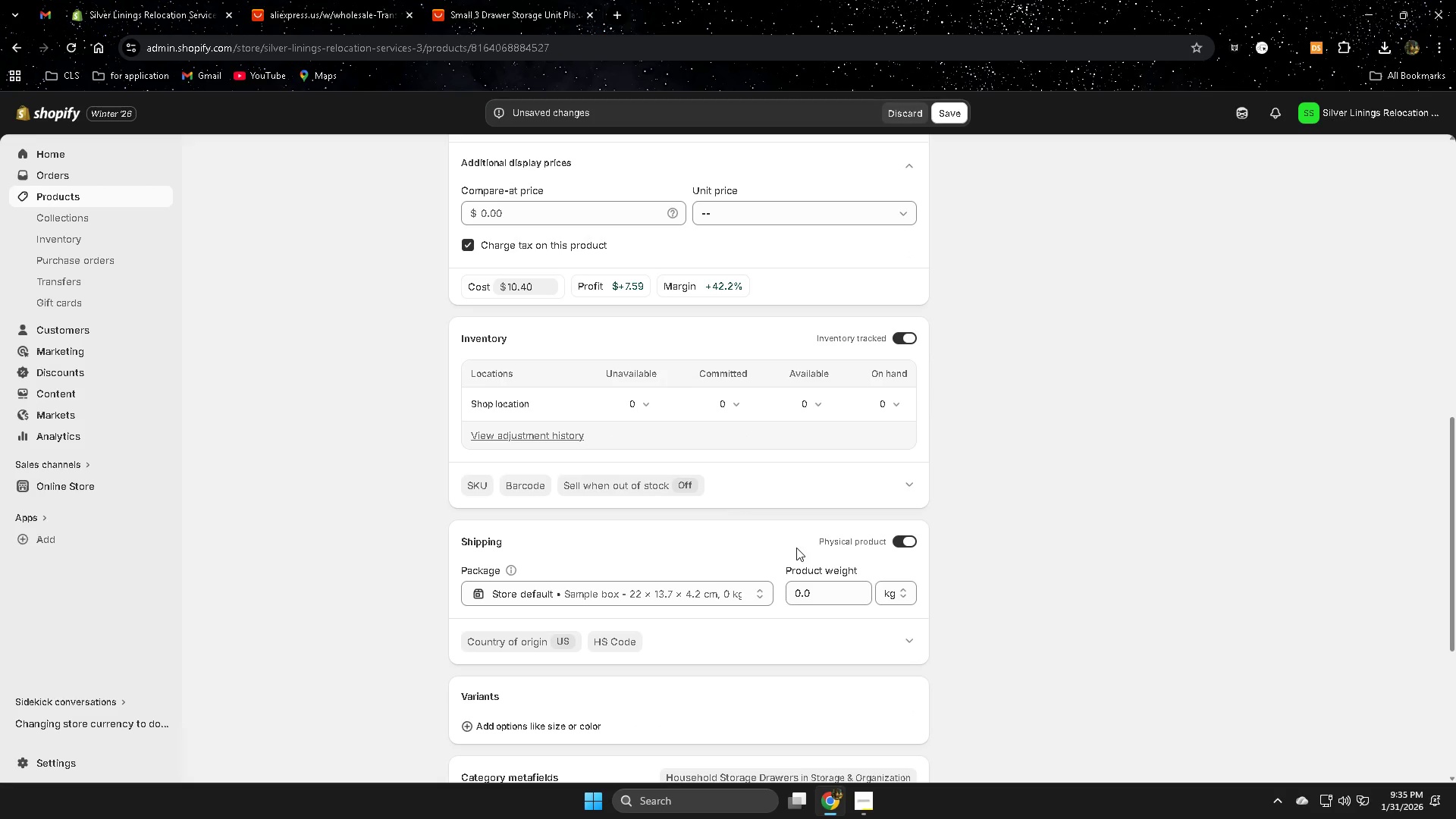 
scroll: coordinate [861, 457], scroll_direction: up, amount: 2.0
 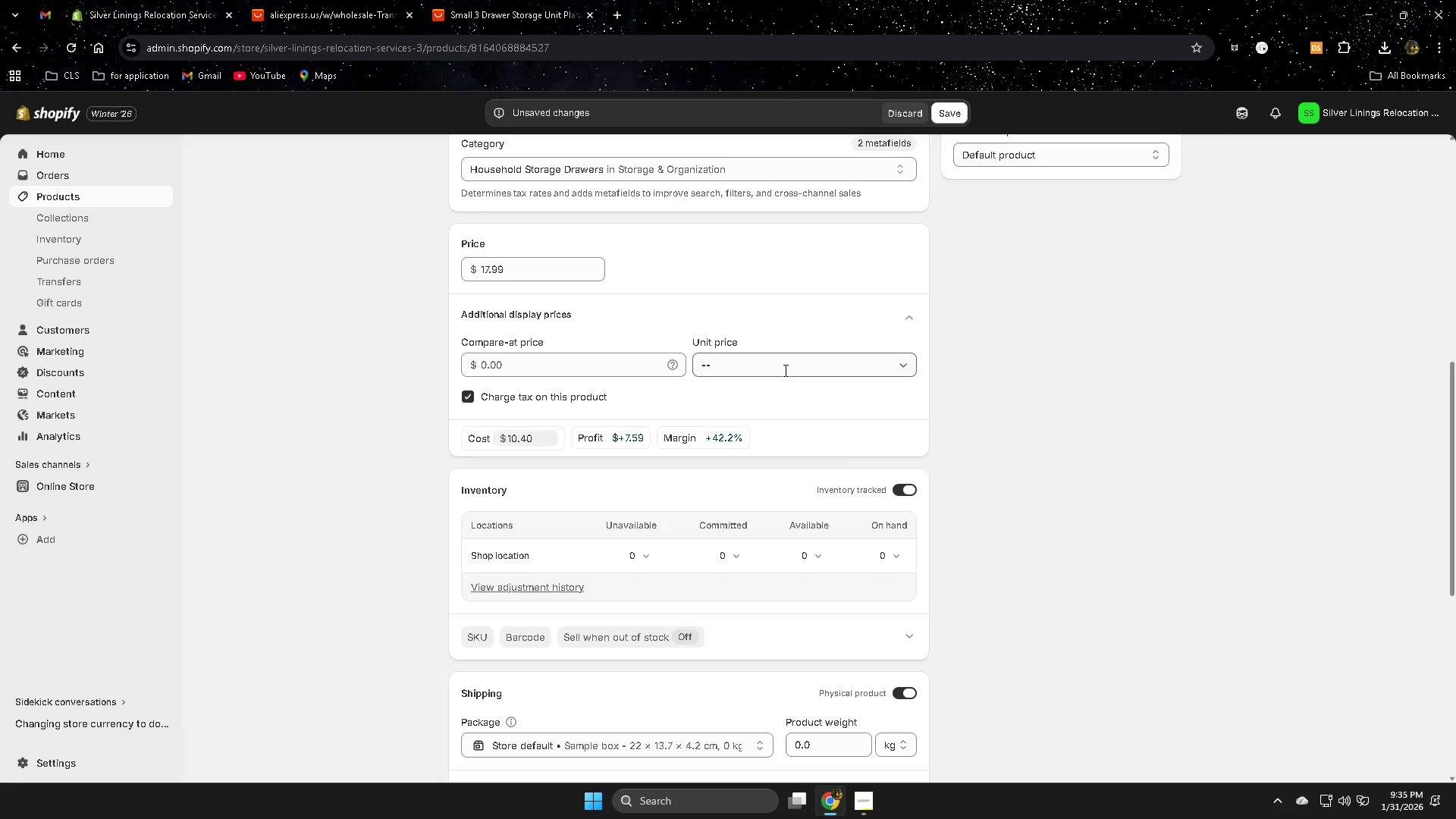 
left_click([861, 370])
 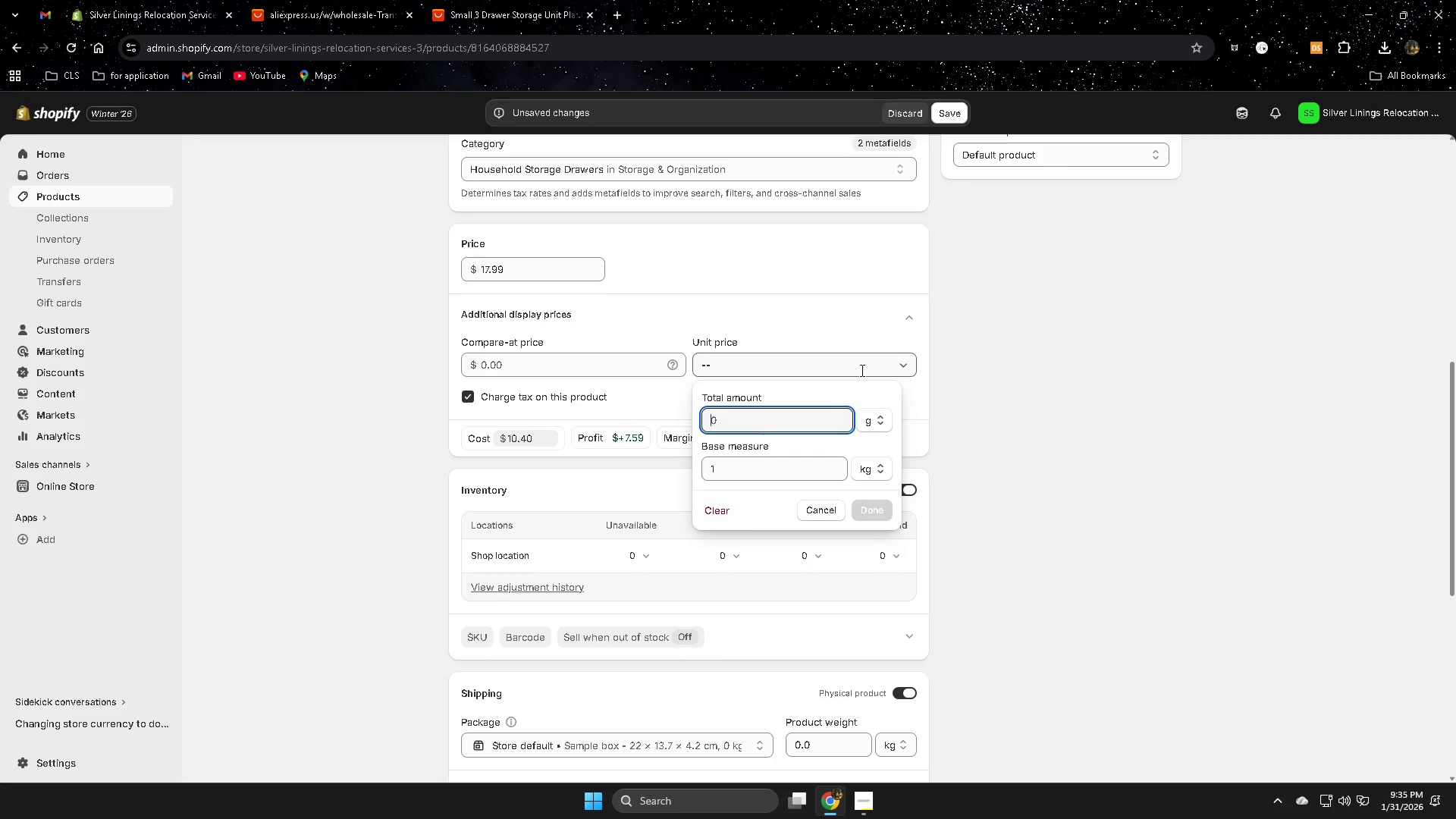 
left_click([861, 370])
 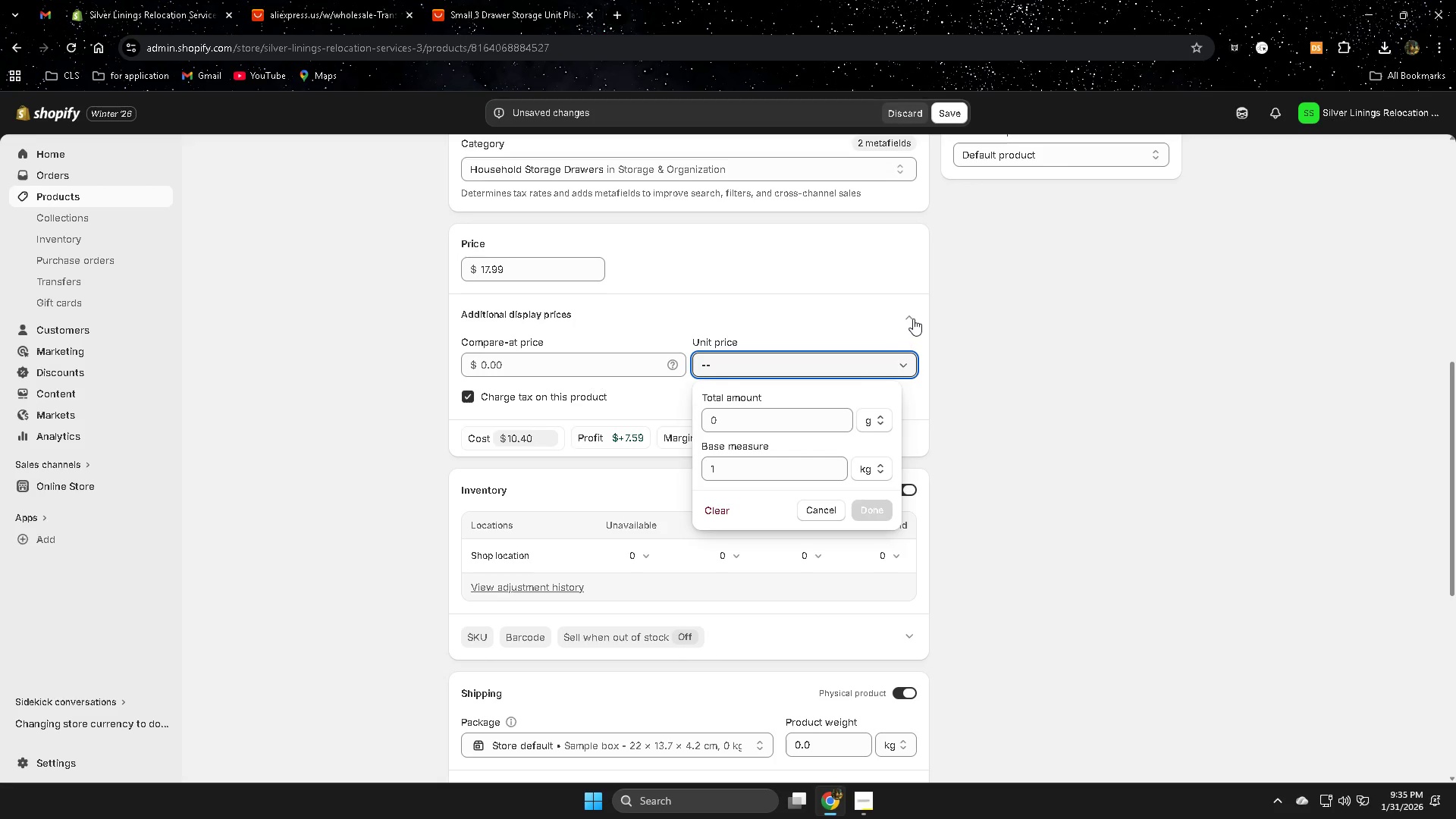 
left_click([912, 318])
 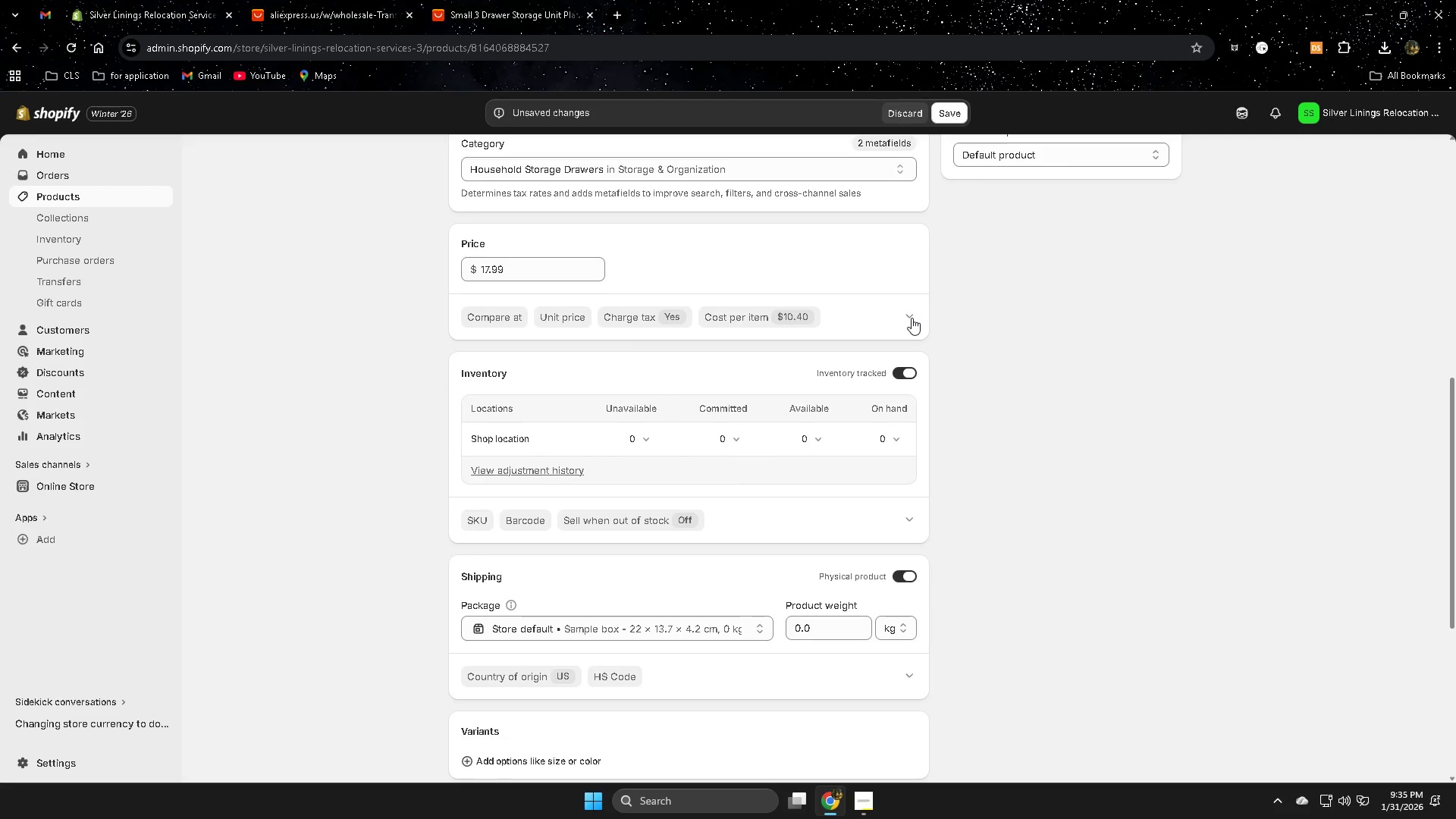 
scroll: coordinate [783, 479], scroll_direction: up, amount: 4.0
 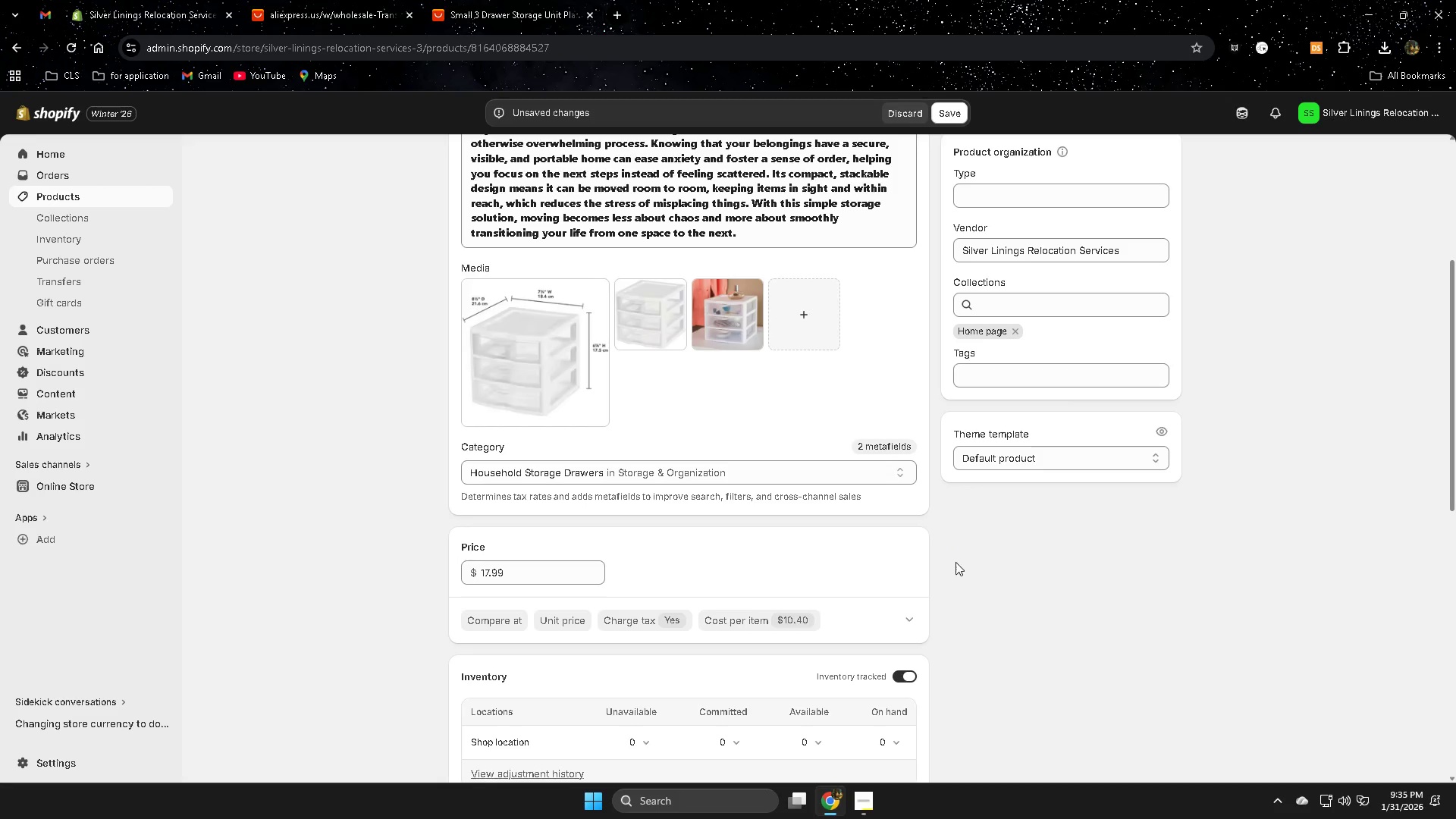 
scroll: coordinate [1047, 617], scroll_direction: down, amount: 2.0
 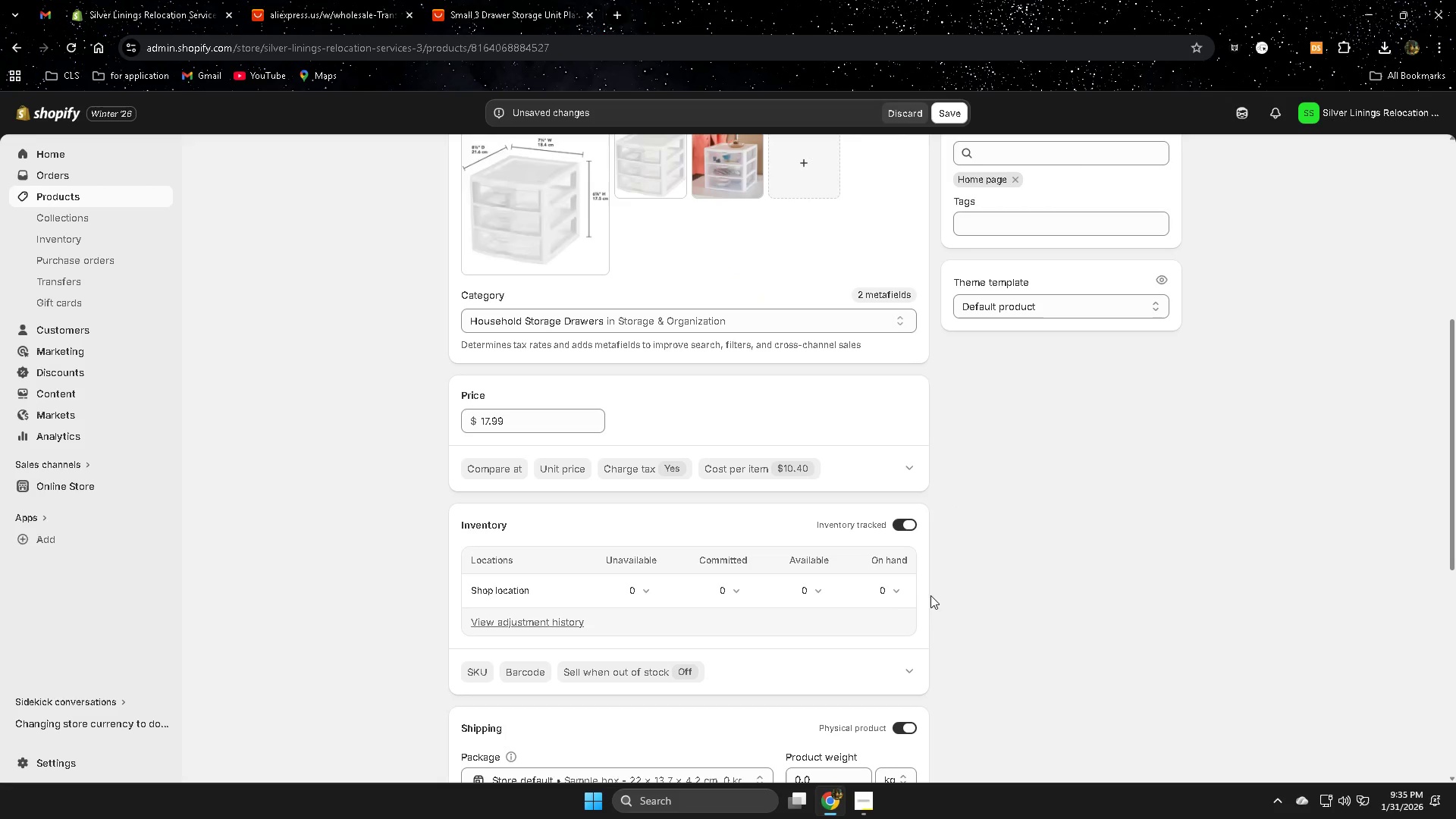 
left_click([544, 623])
 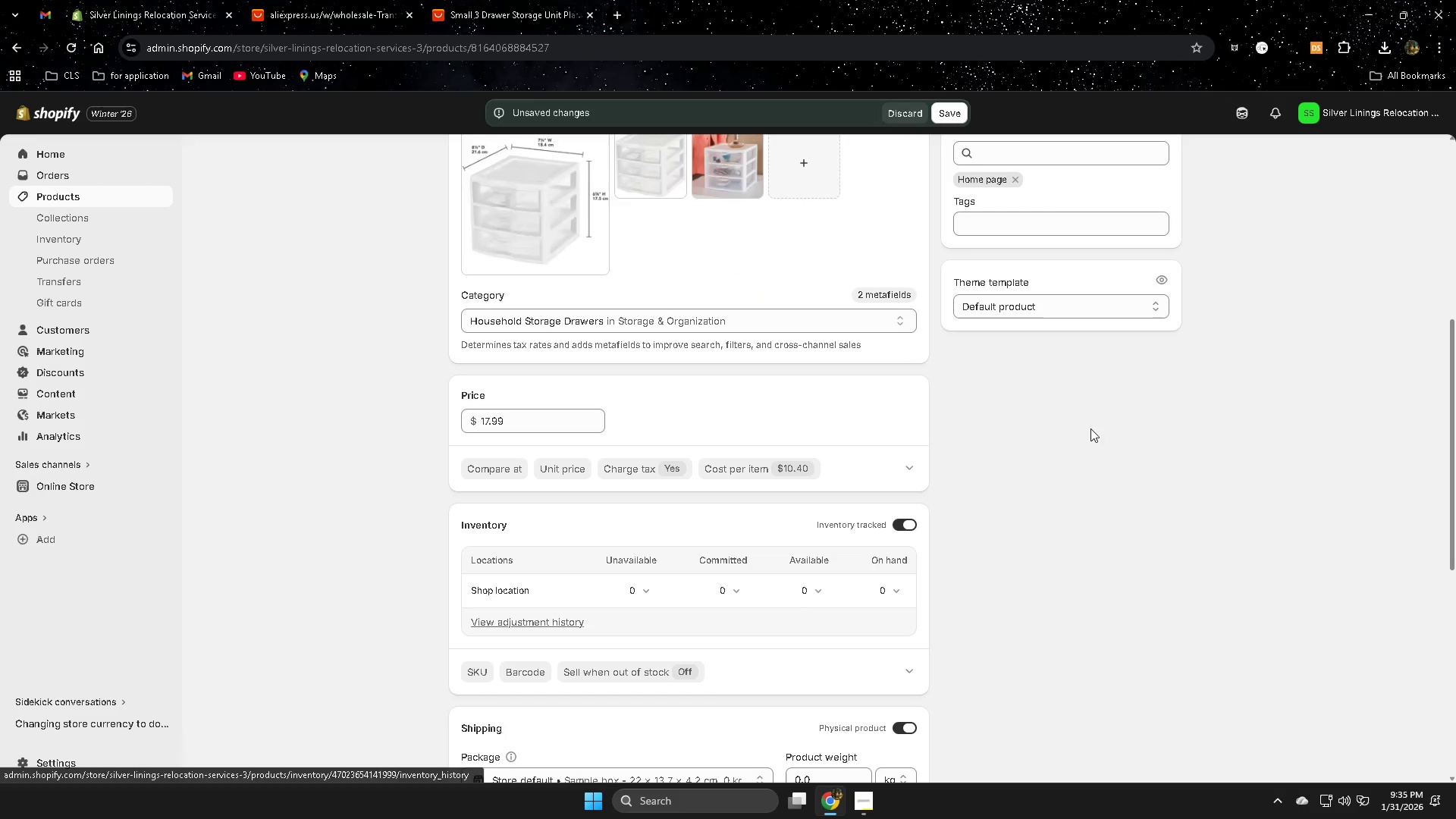 
scroll: coordinate [925, 568], scroll_direction: down, amount: 3.0
 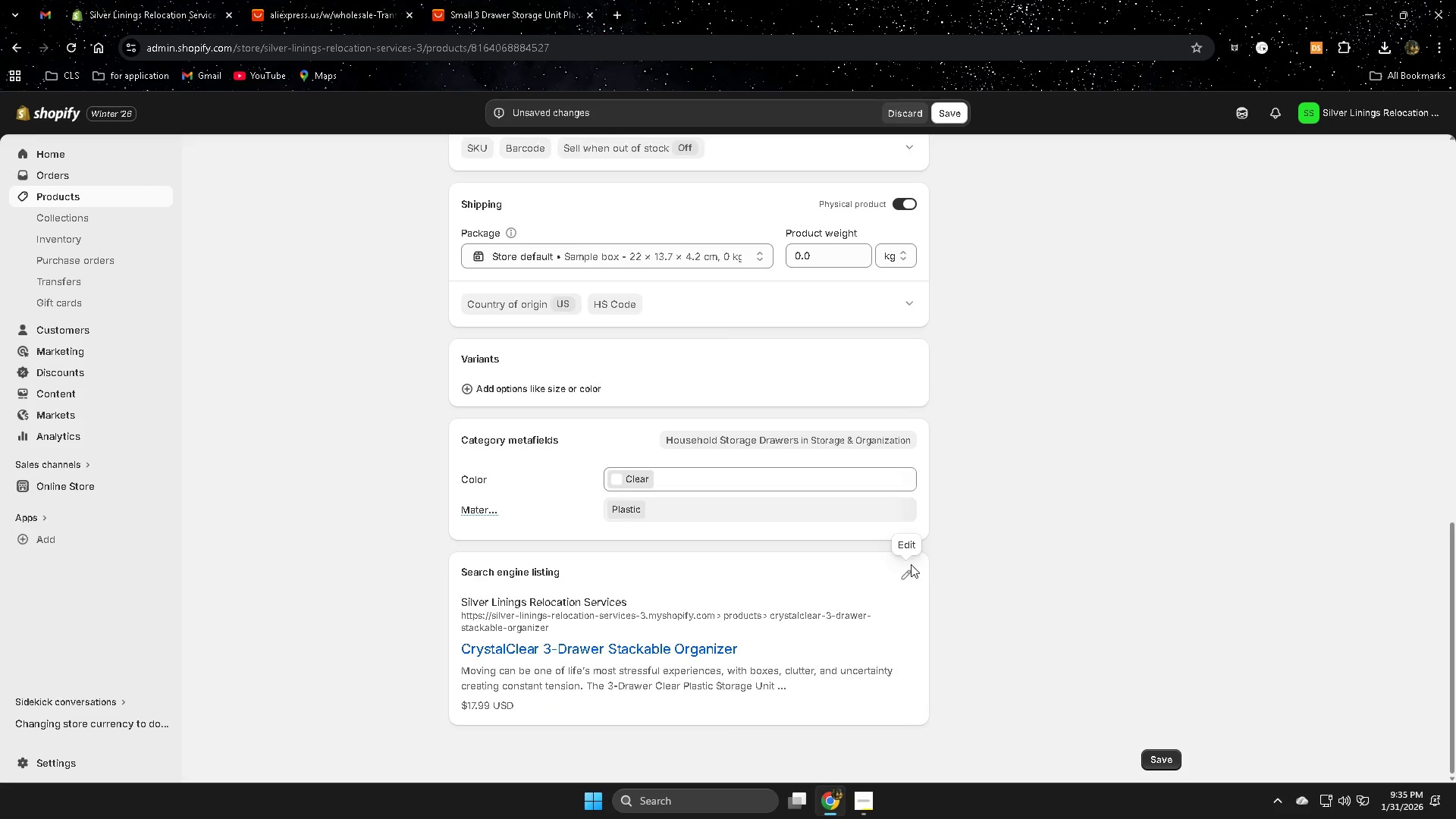 
left_click([1166, 760])
 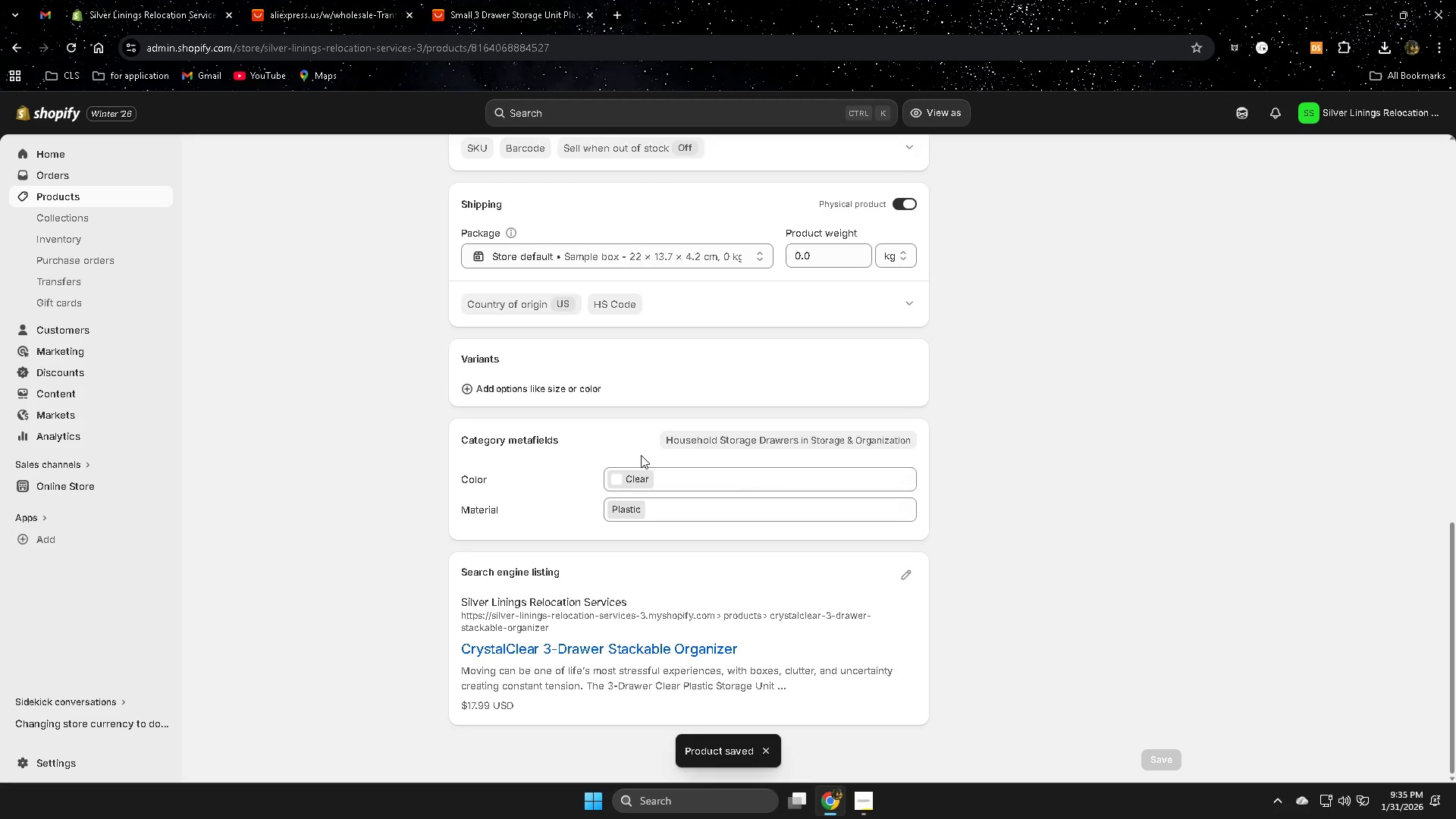 
wait(6.0)
 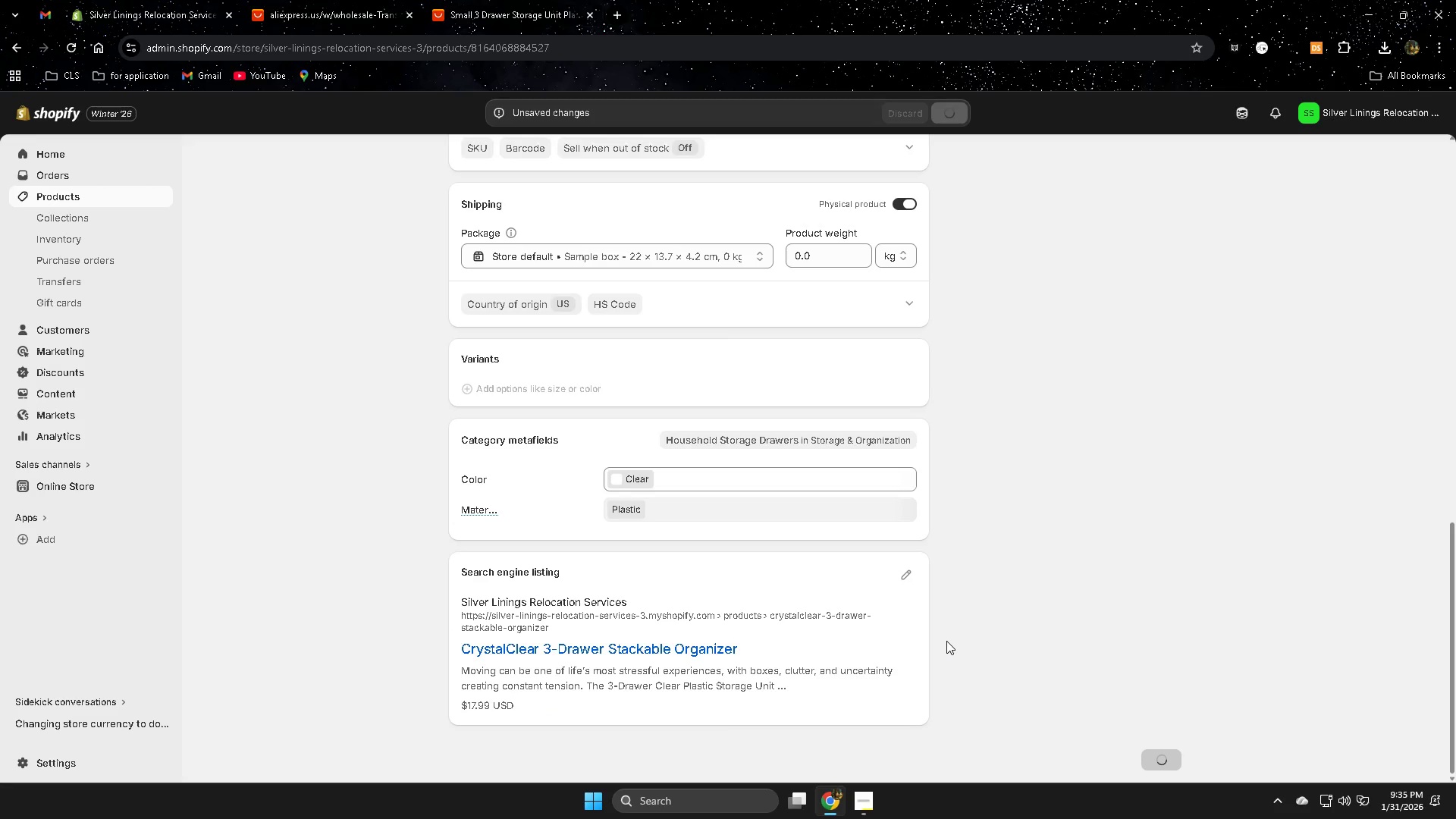 
scroll: coordinate [946, 527], scroll_direction: up, amount: 7.0
 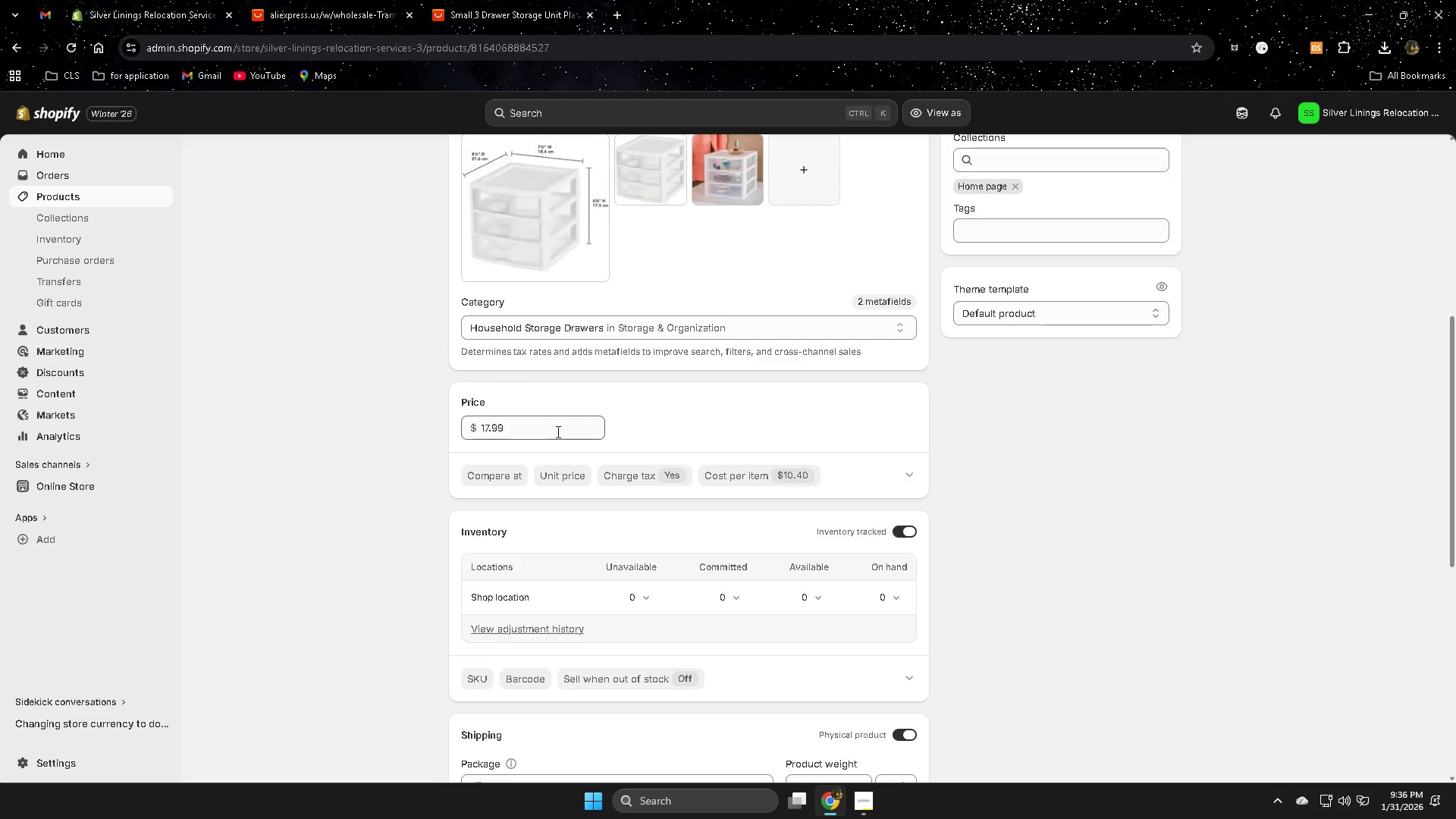 
scroll: coordinate [745, 472], scroll_direction: down, amount: 2.0
 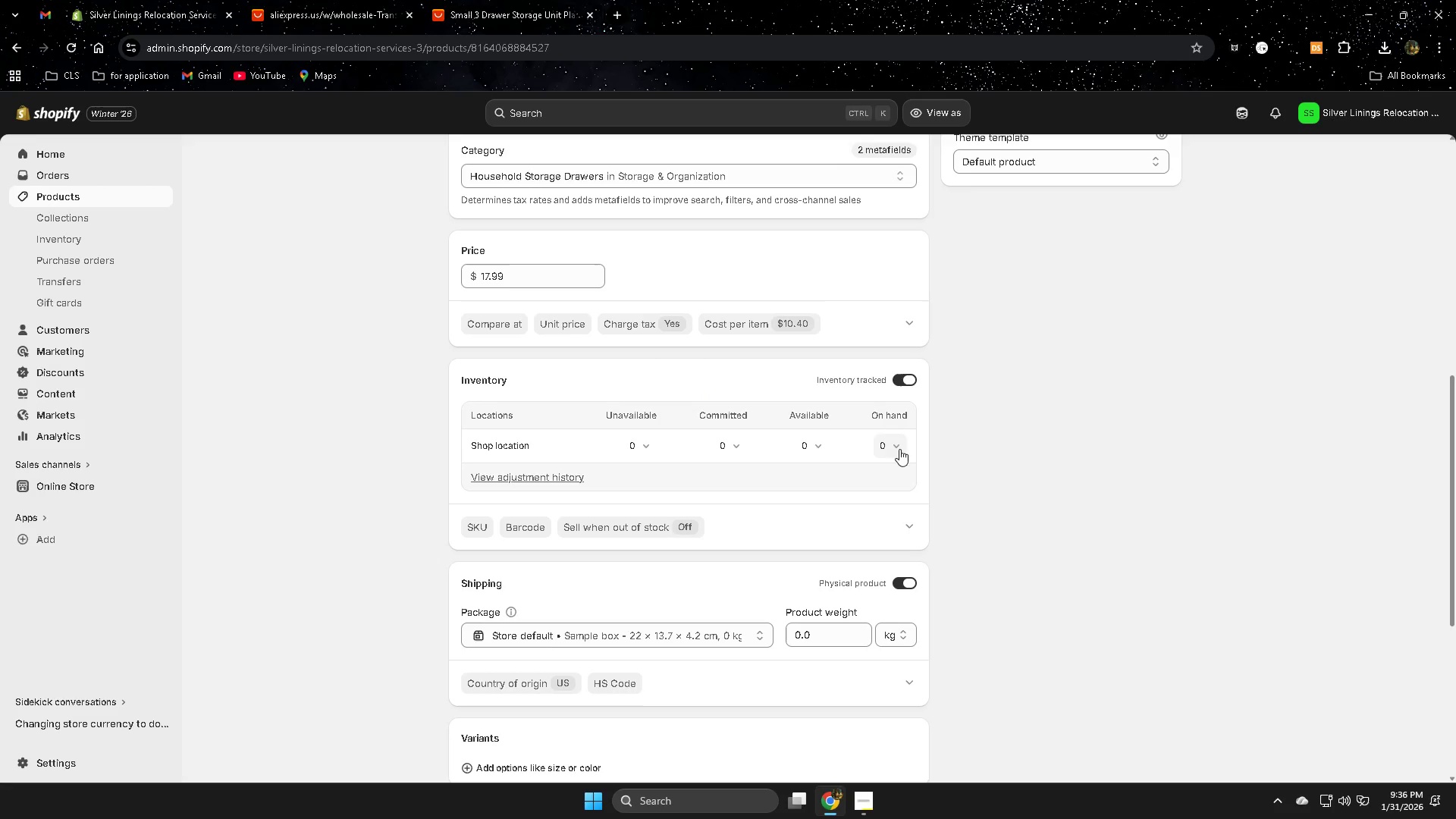 
wait(6.85)
 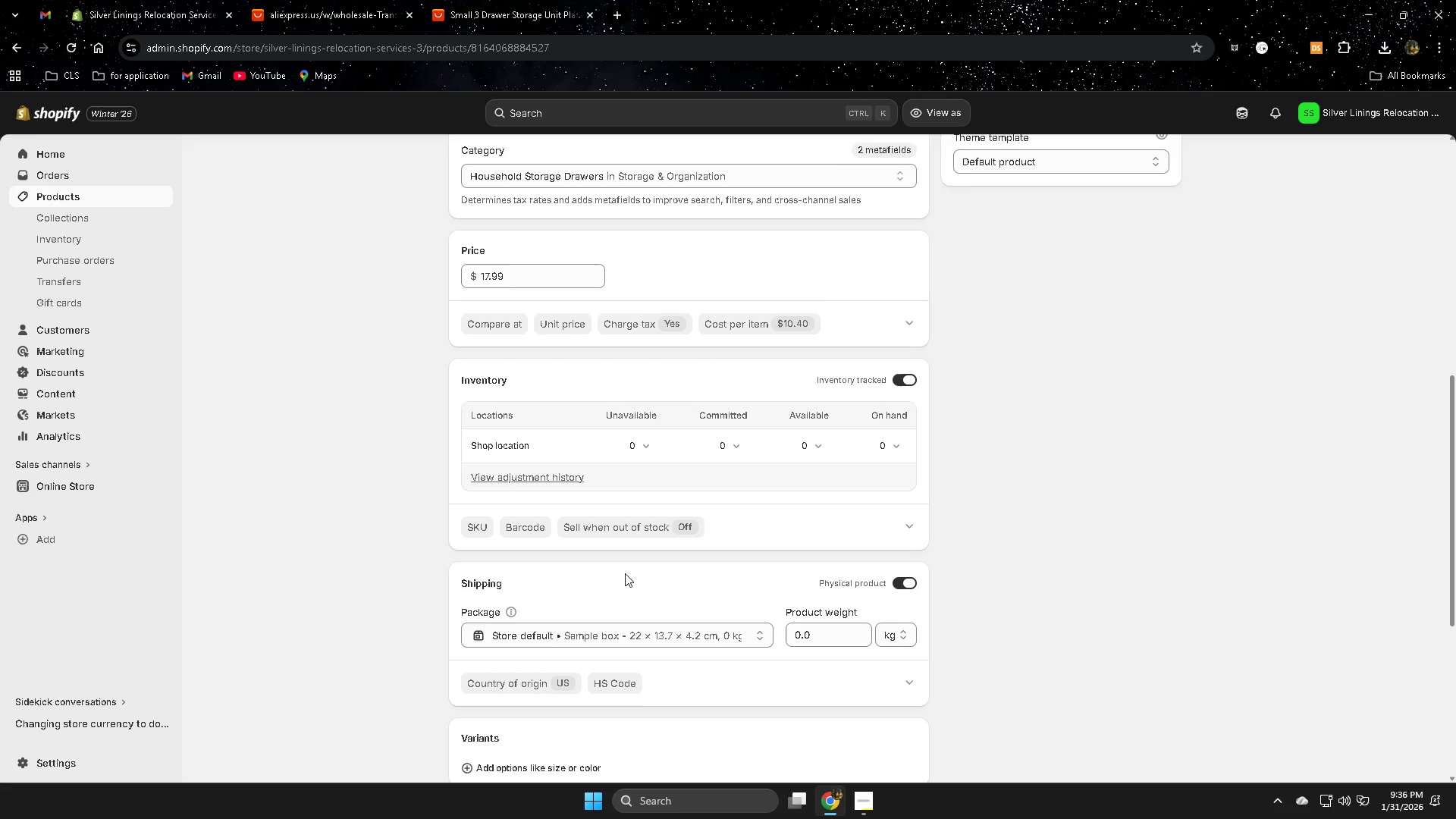 
left_click([647, 442])
 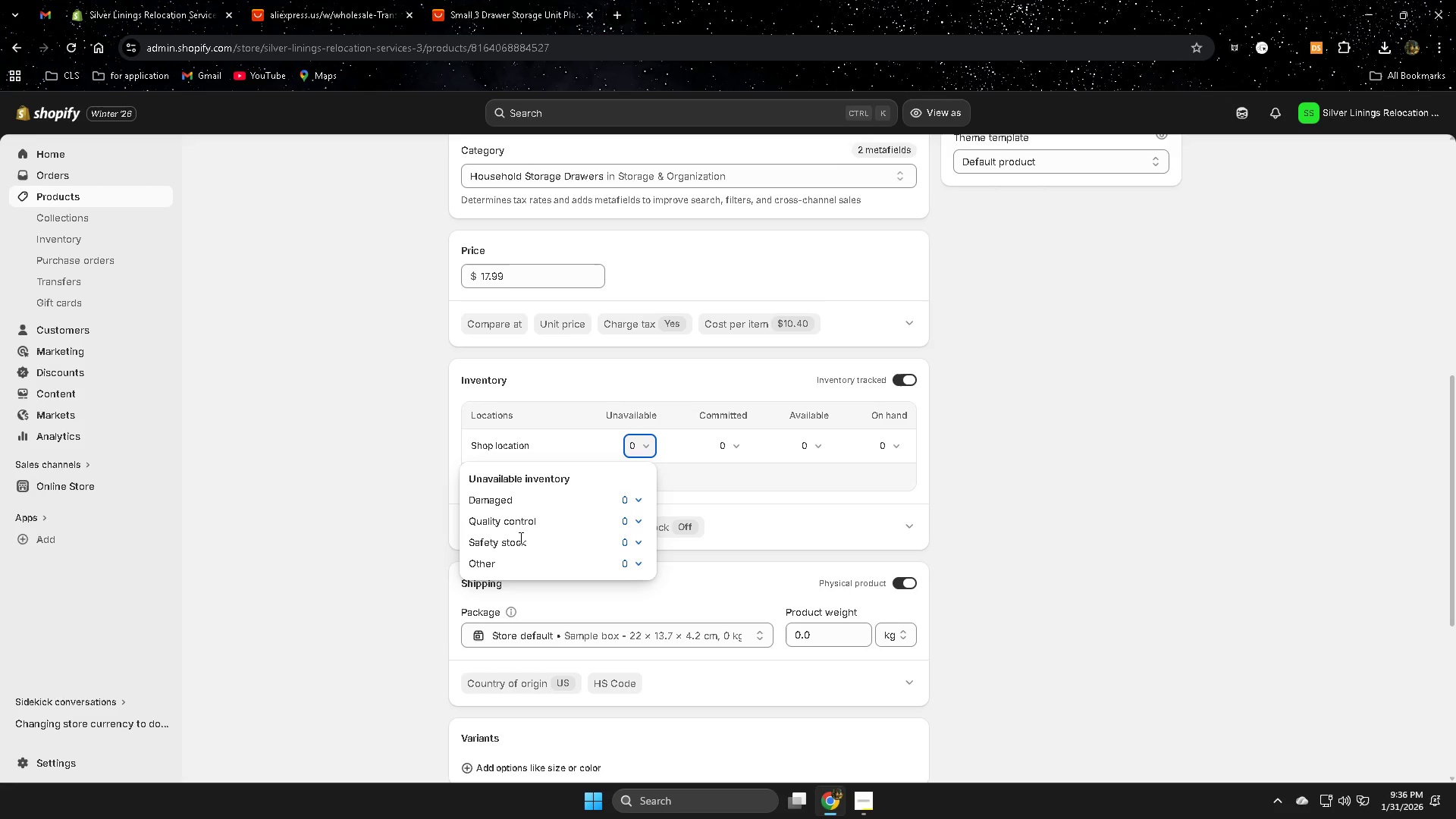 
left_click([501, 563])
 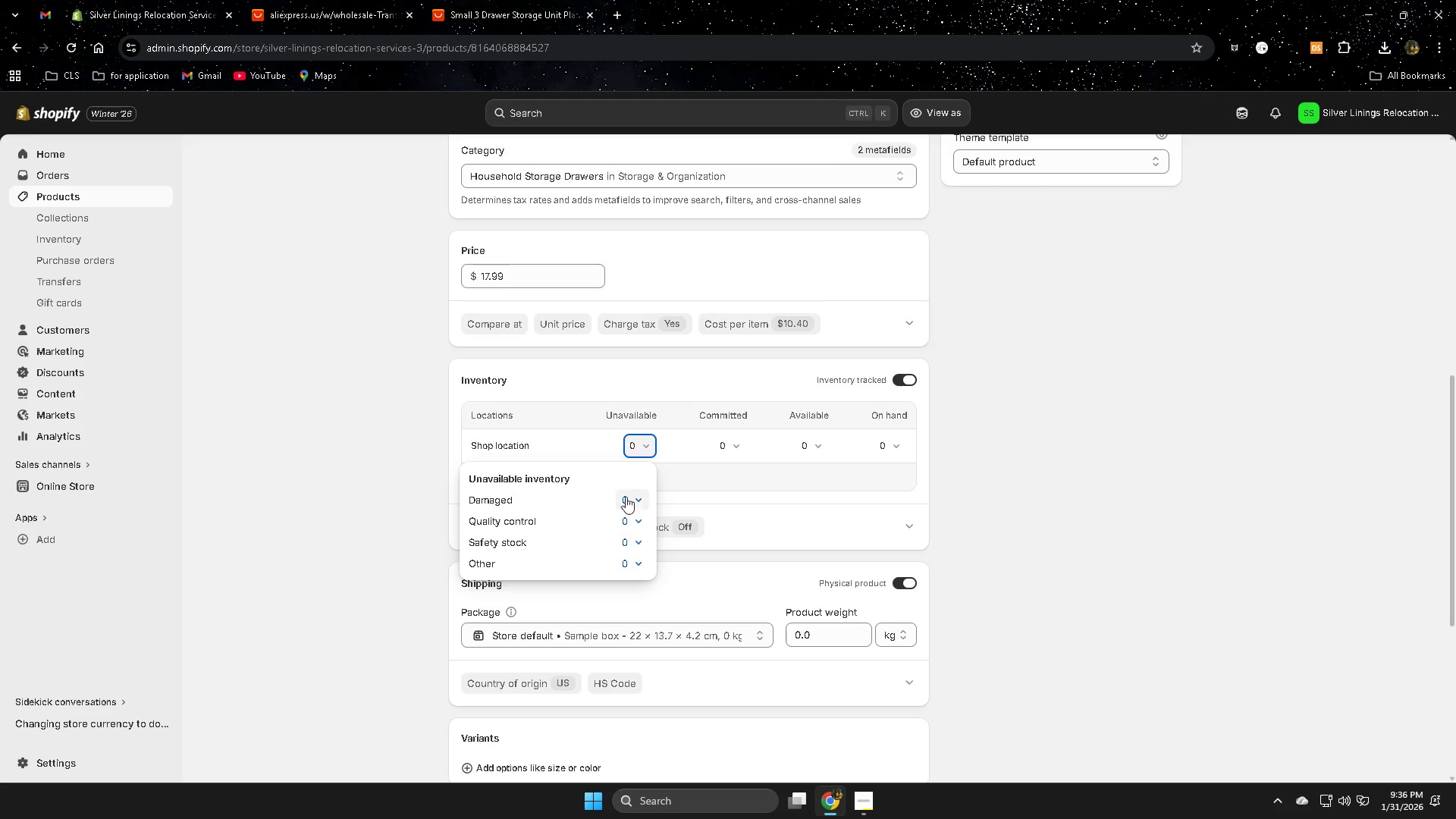 
left_click([636, 498])
 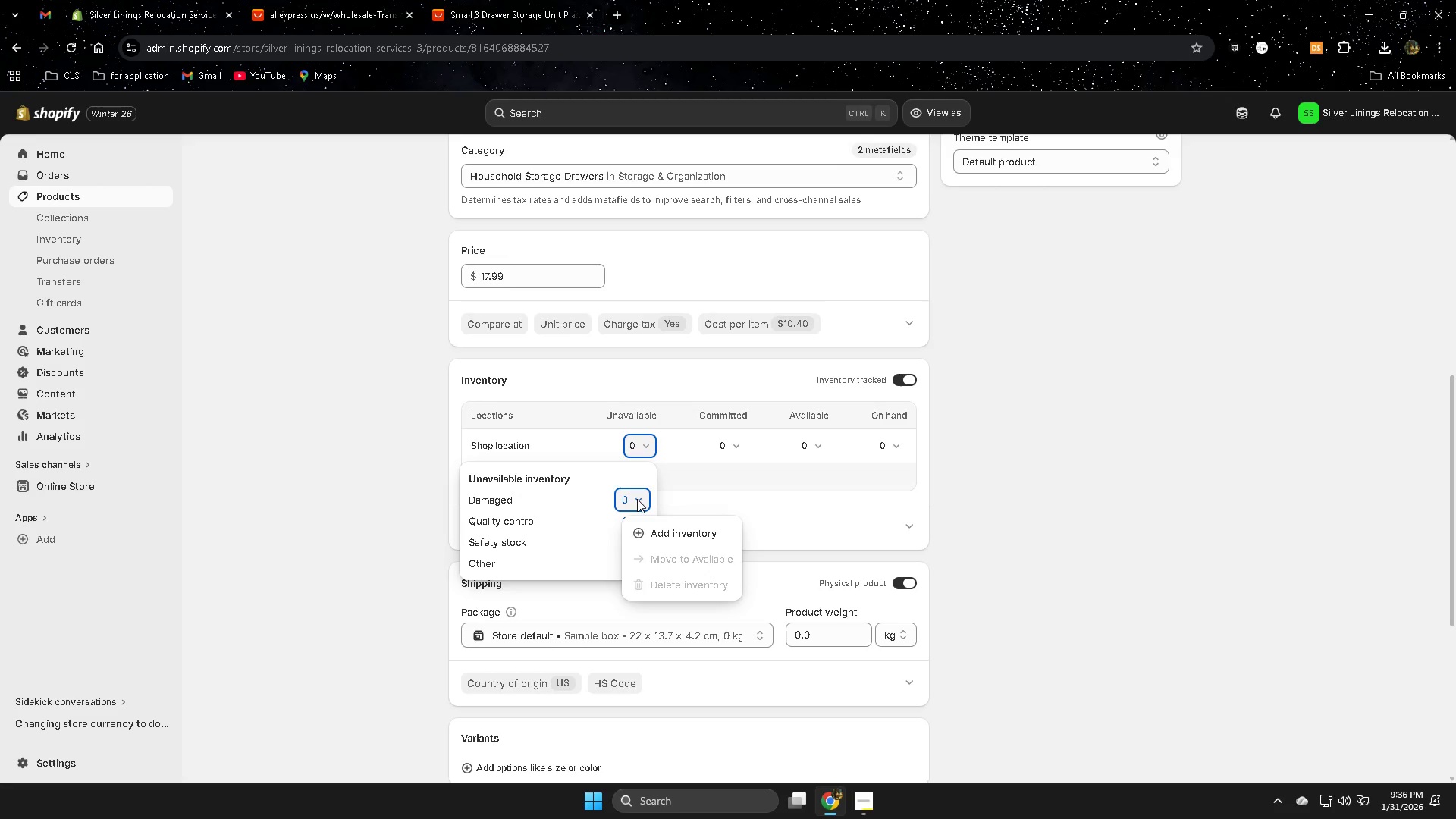 
left_click([637, 499])
 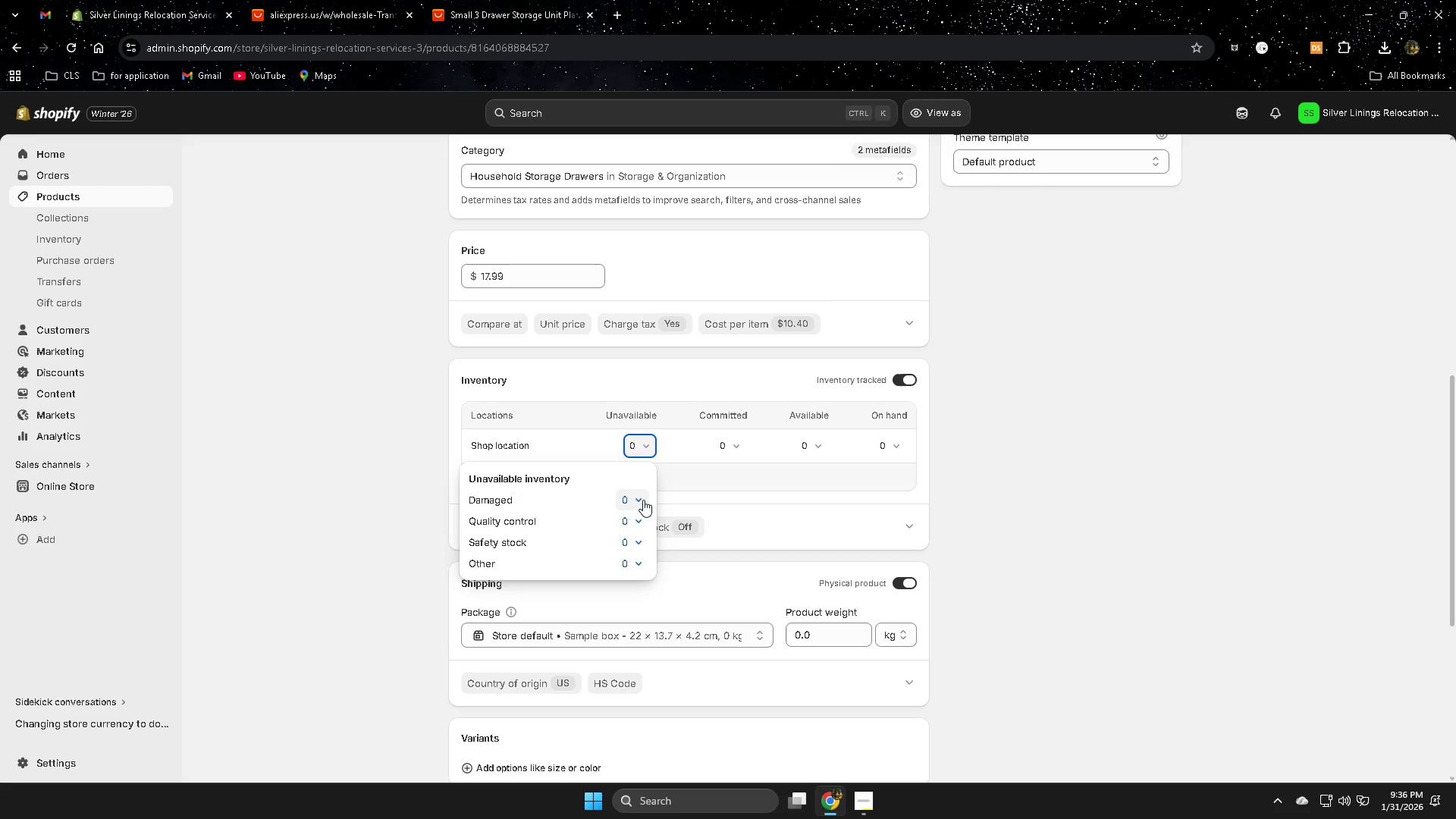 
left_click([642, 499])
 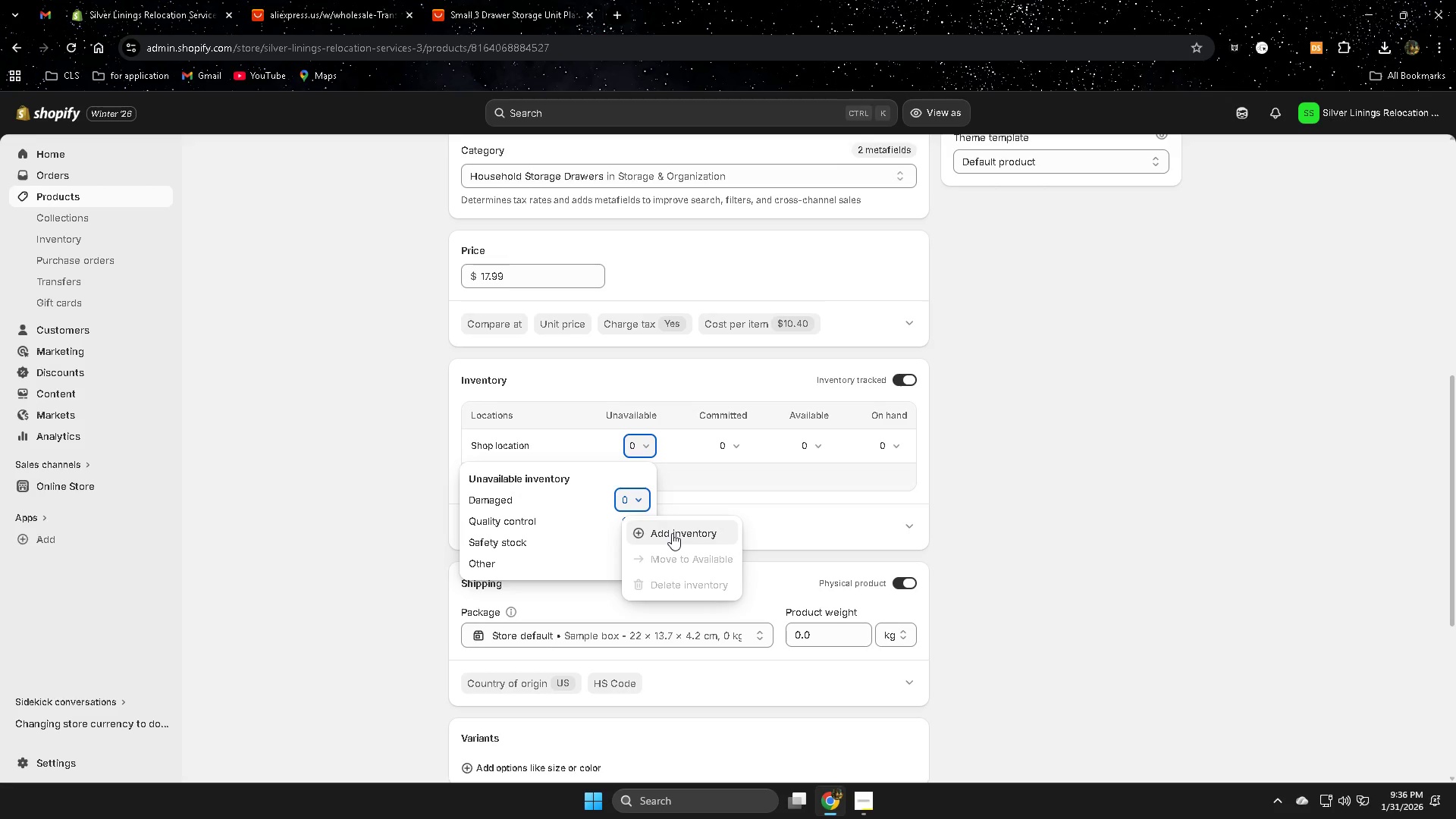 
left_click([672, 533])
 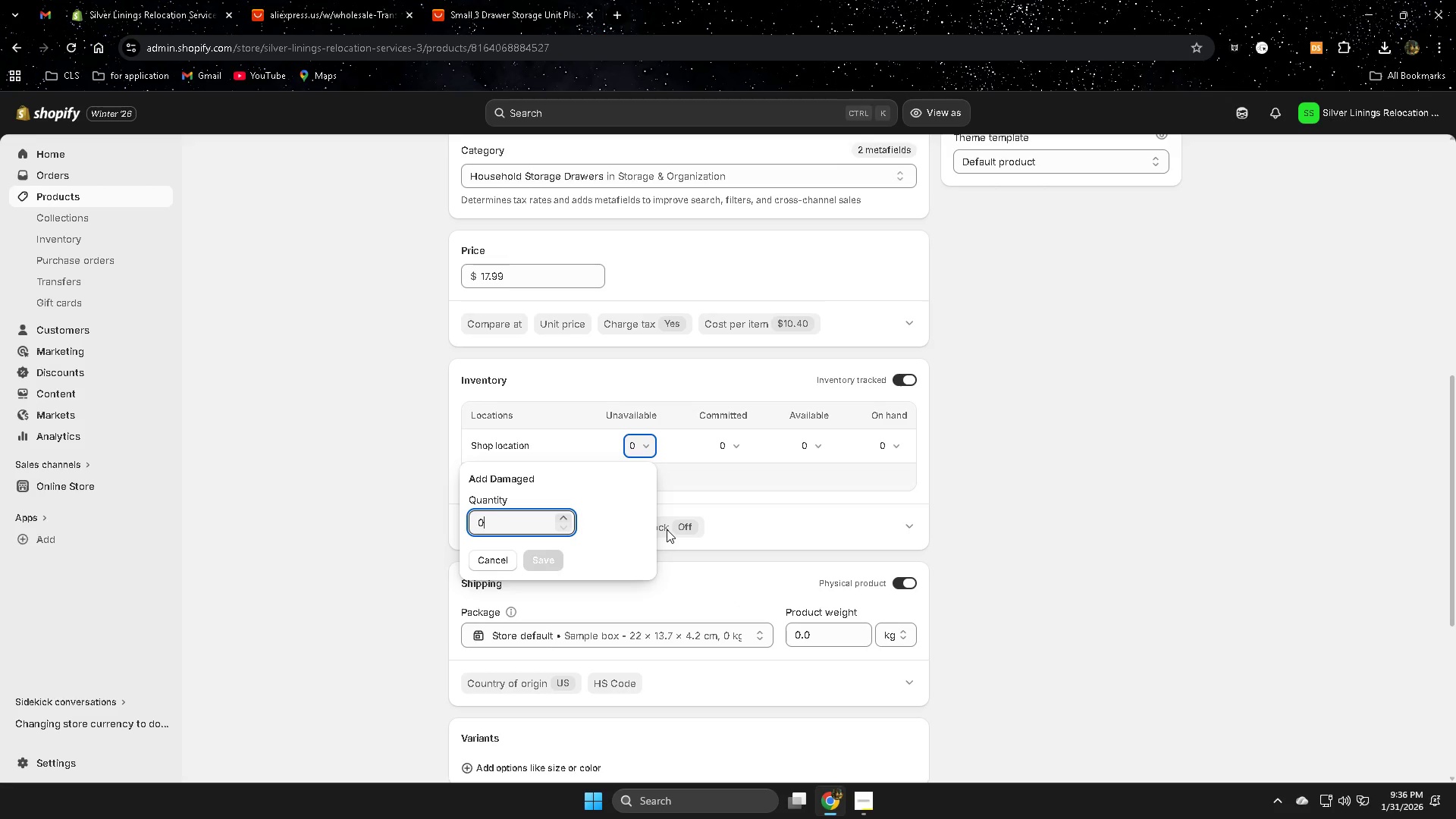 
key(Backspace)
type(10)
 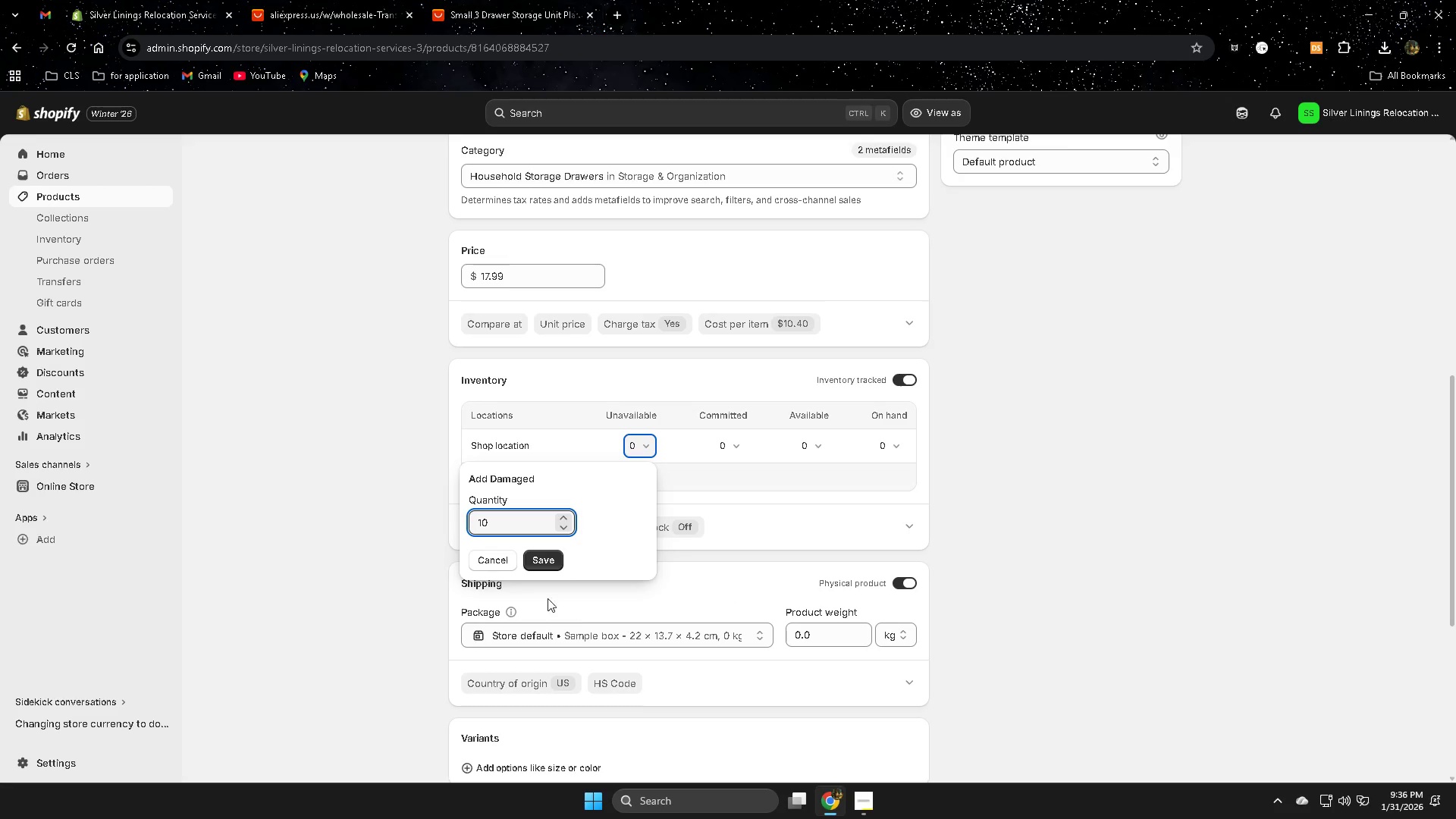 
left_click([544, 557])
 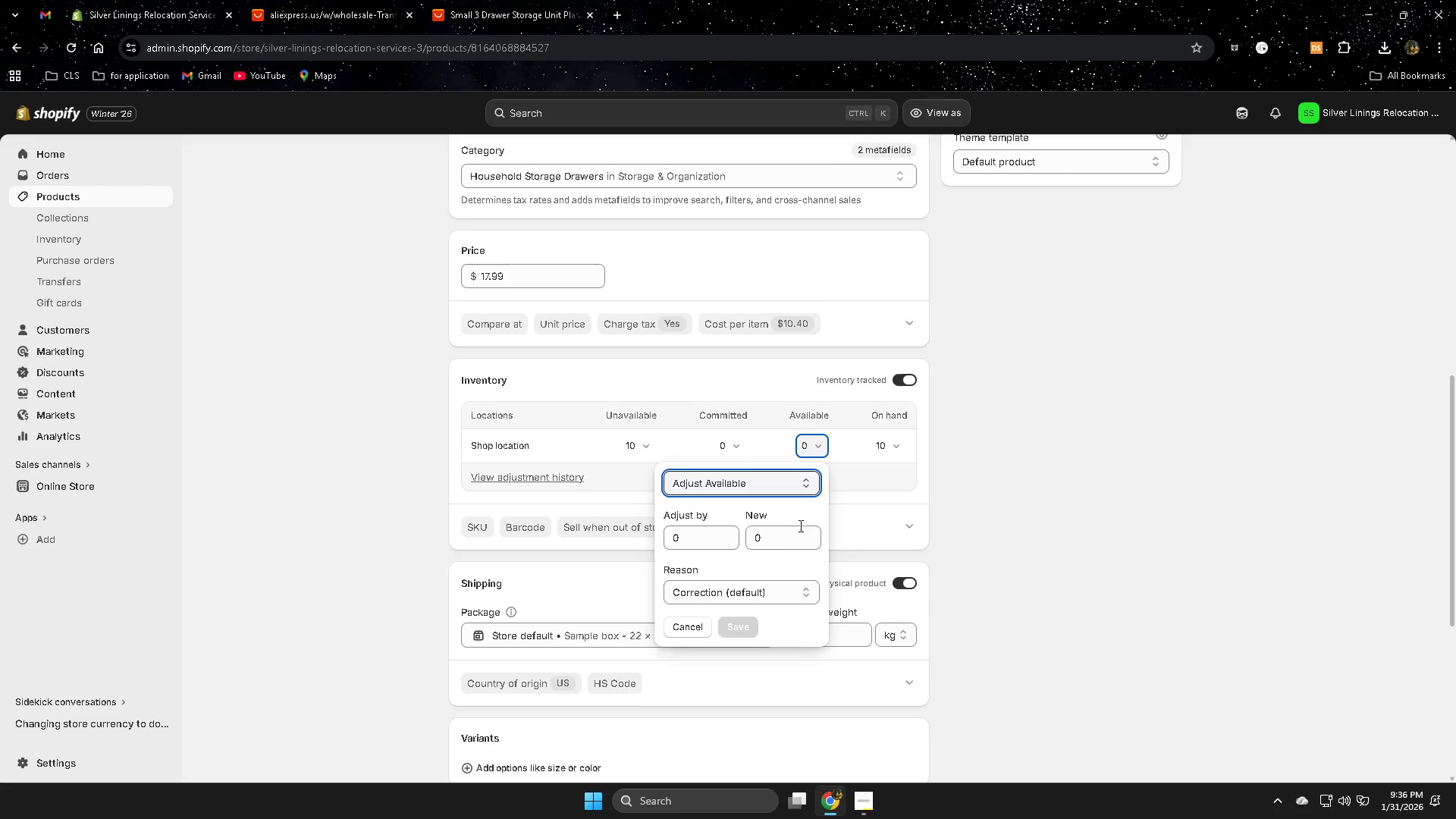 
wait(14.22)
 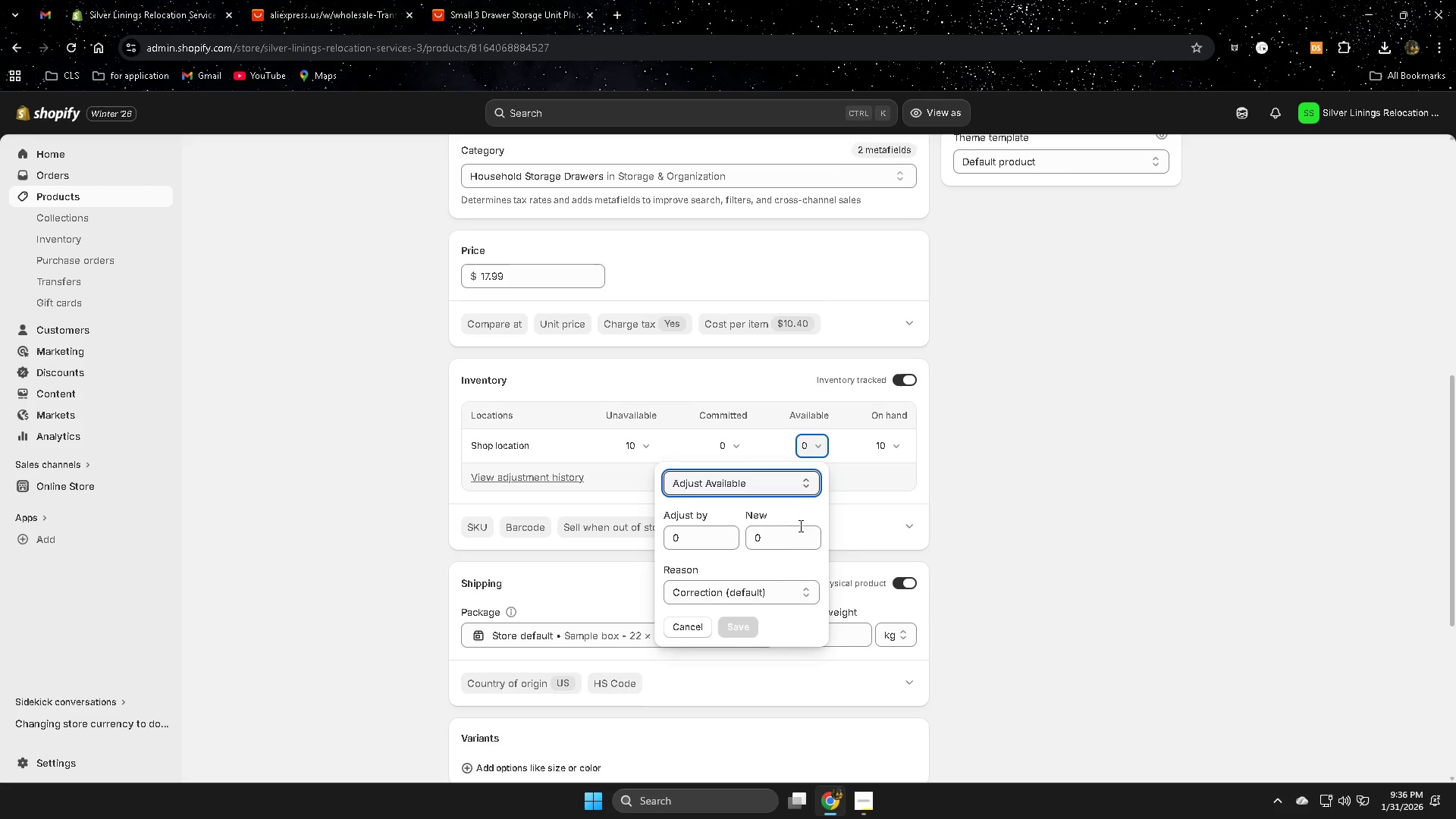 
left_click([786, 595])
 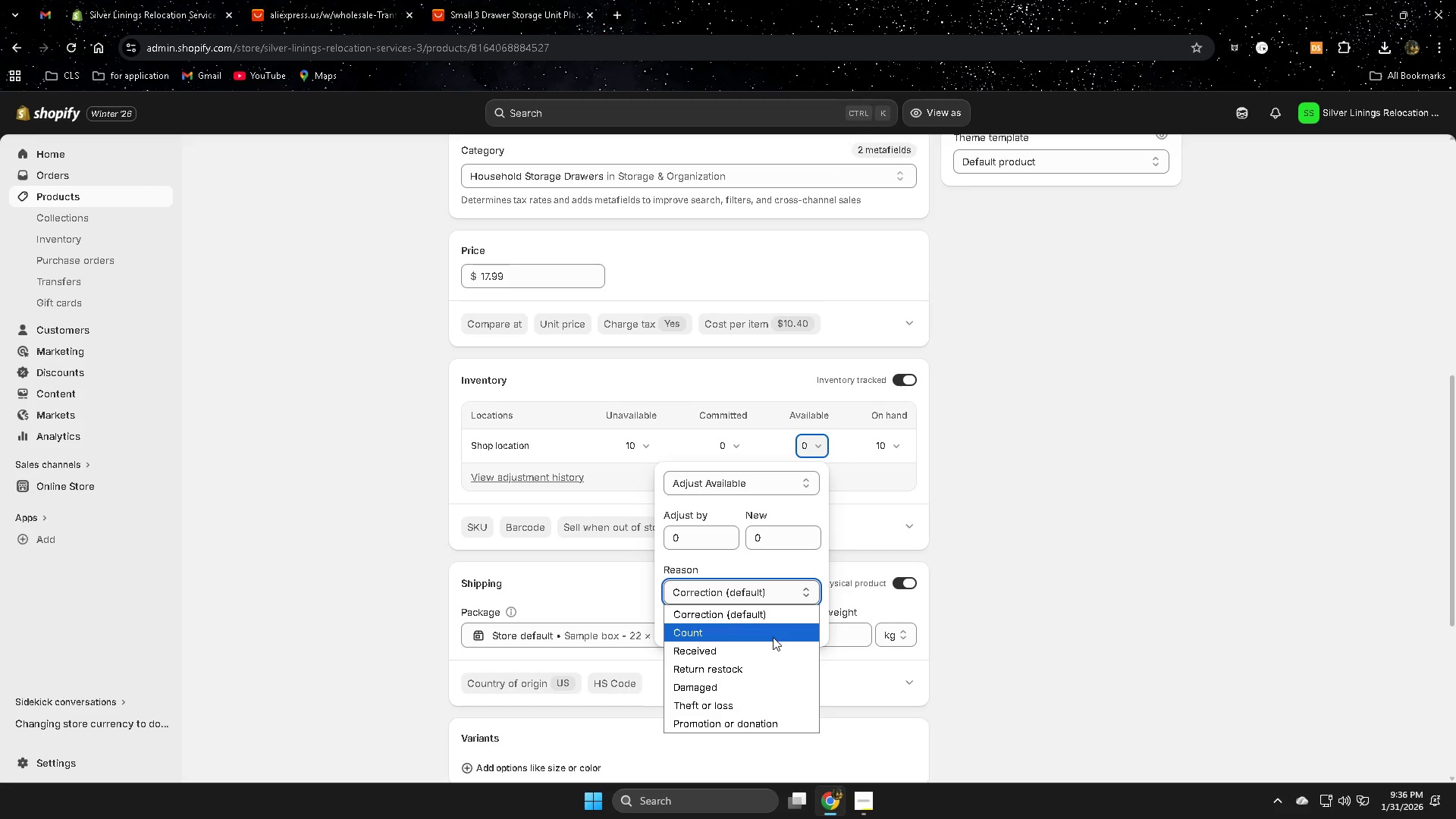 
wait(7.64)
 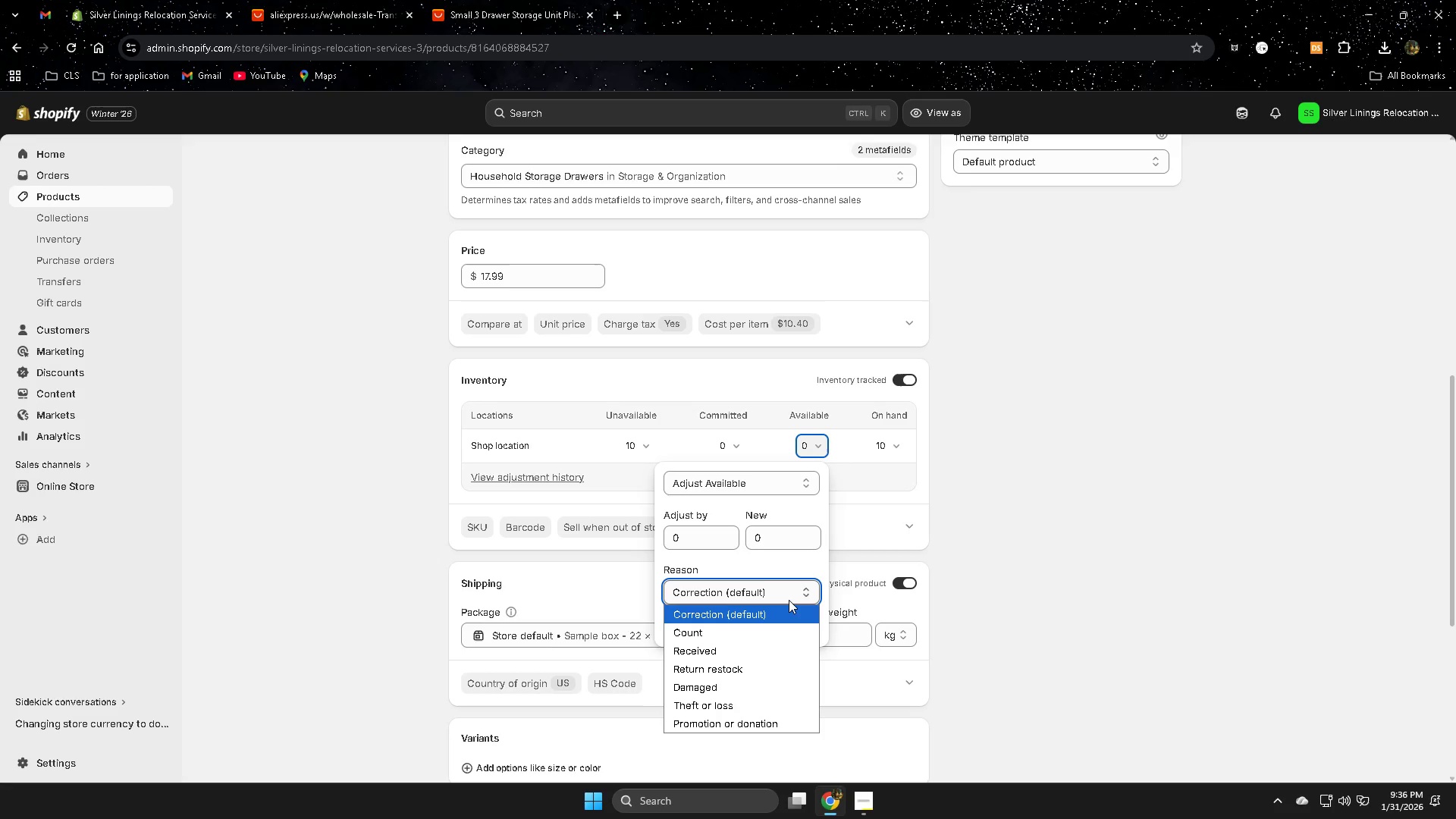 
scroll: coordinate [934, 482], scroll_direction: up, amount: 4.0
 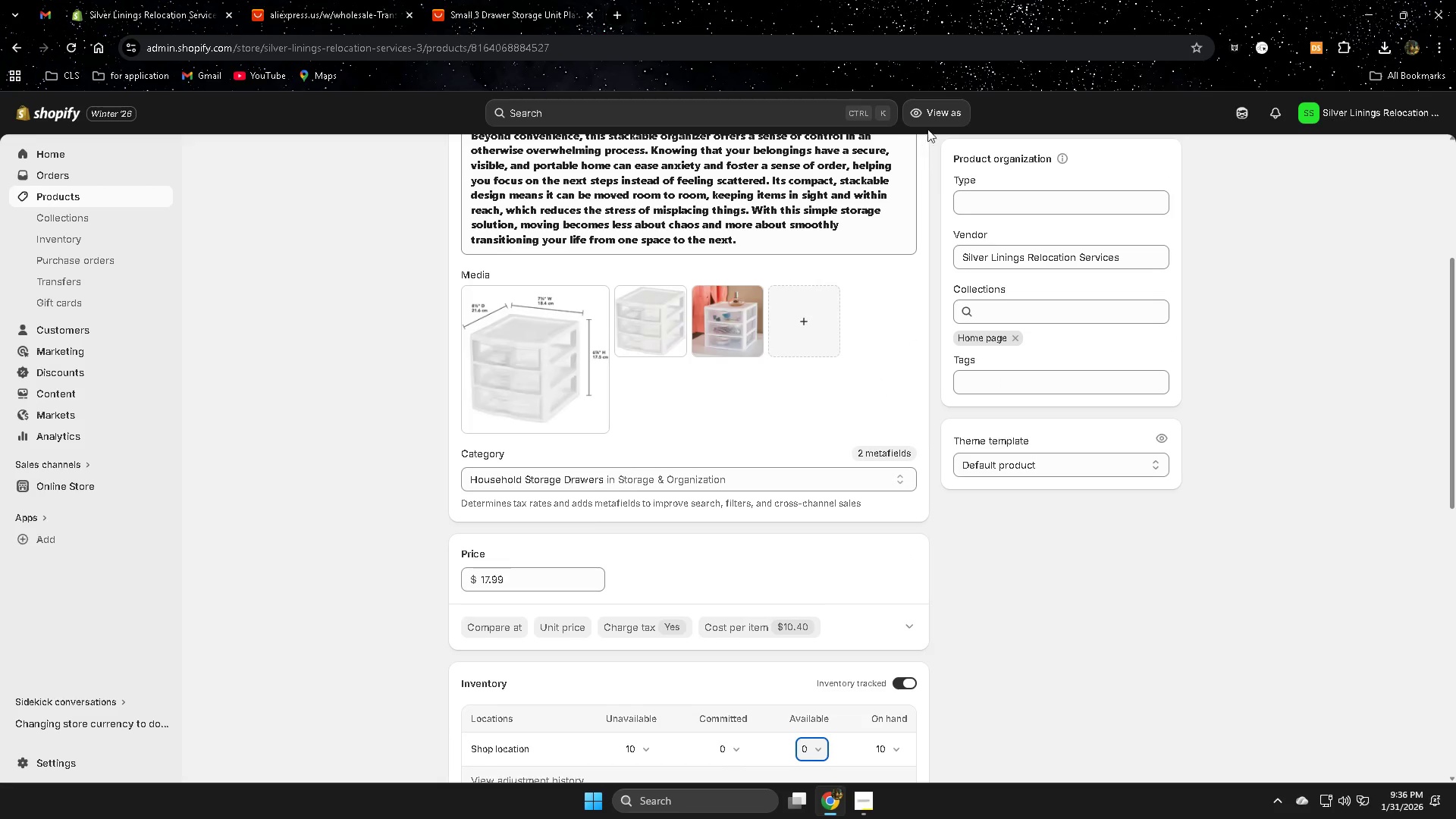 
left_click([944, 107])
 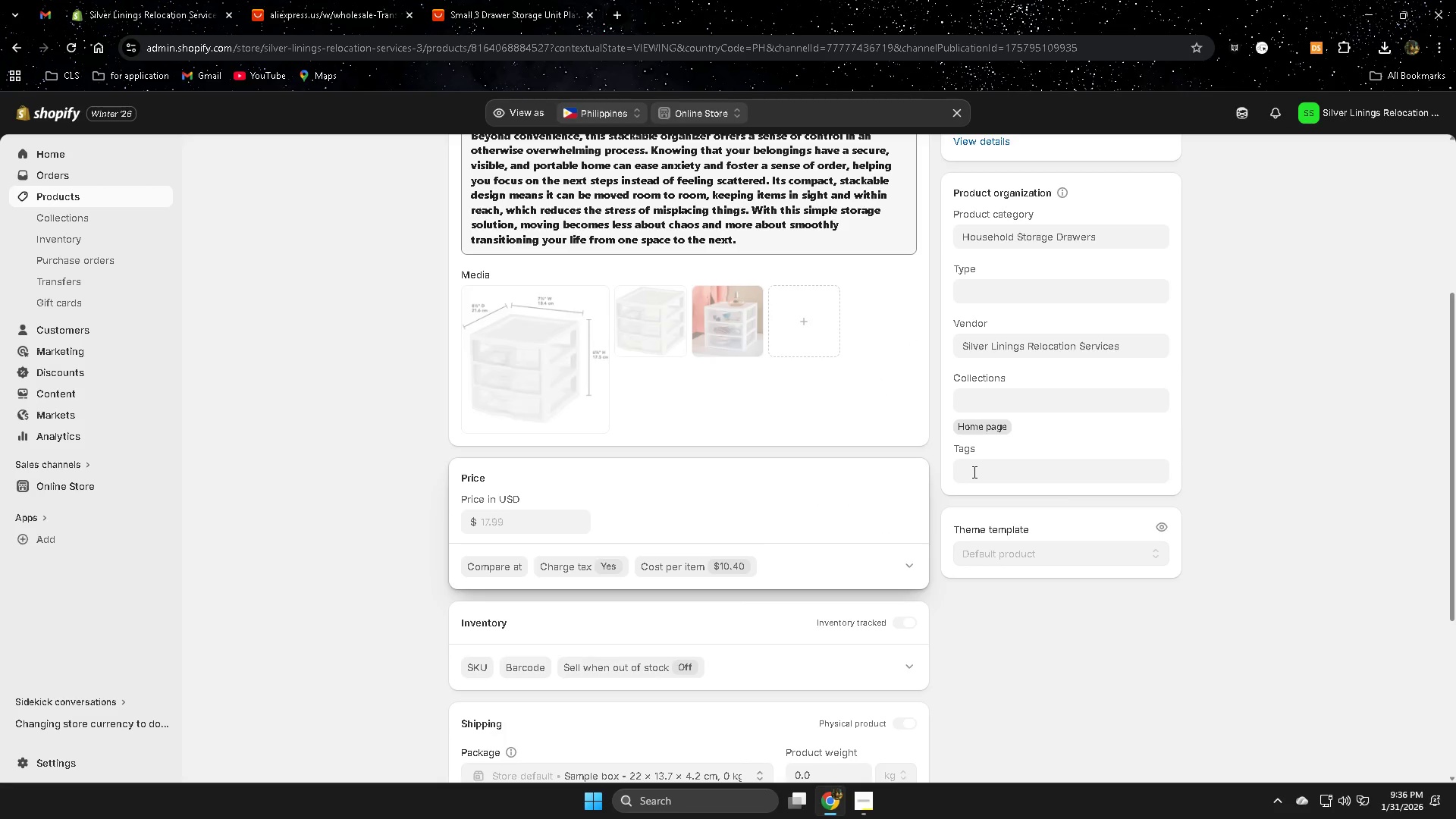 
scroll: coordinate [1036, 576], scroll_direction: down, amount: 4.0
 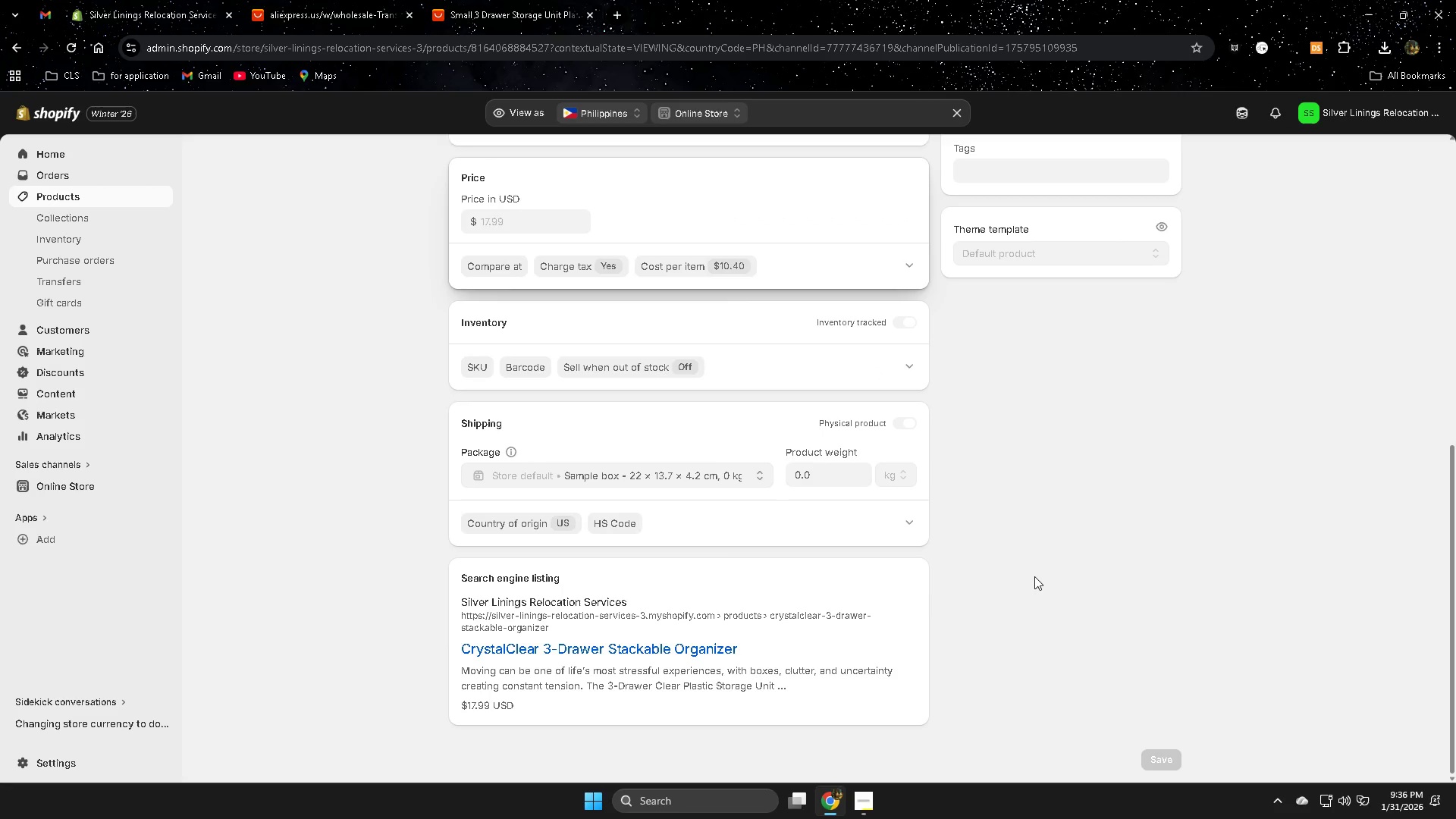 
scroll: coordinate [1033, 577], scroll_direction: up, amount: 9.0
 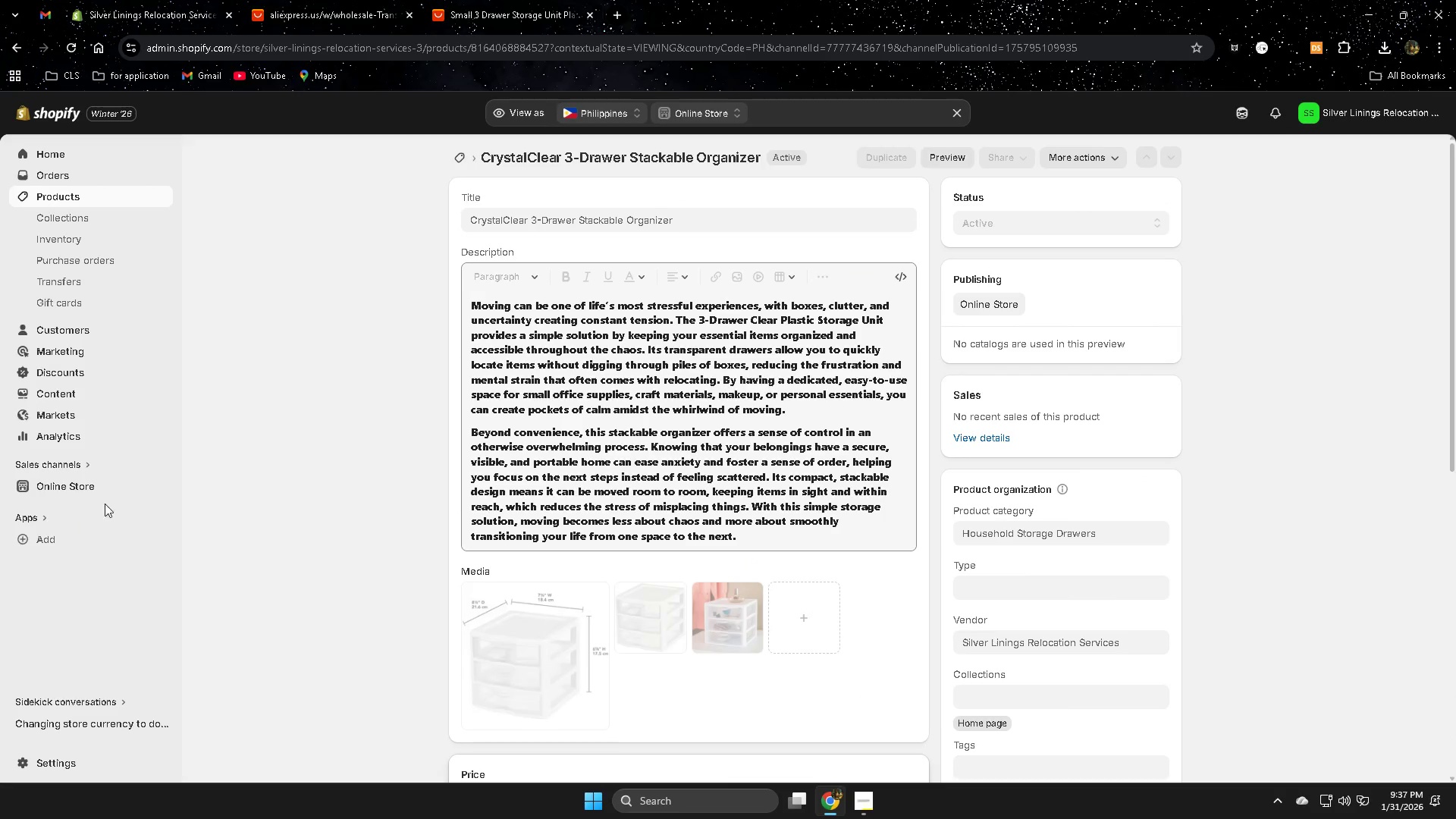 
mouse_move([107, 482])
 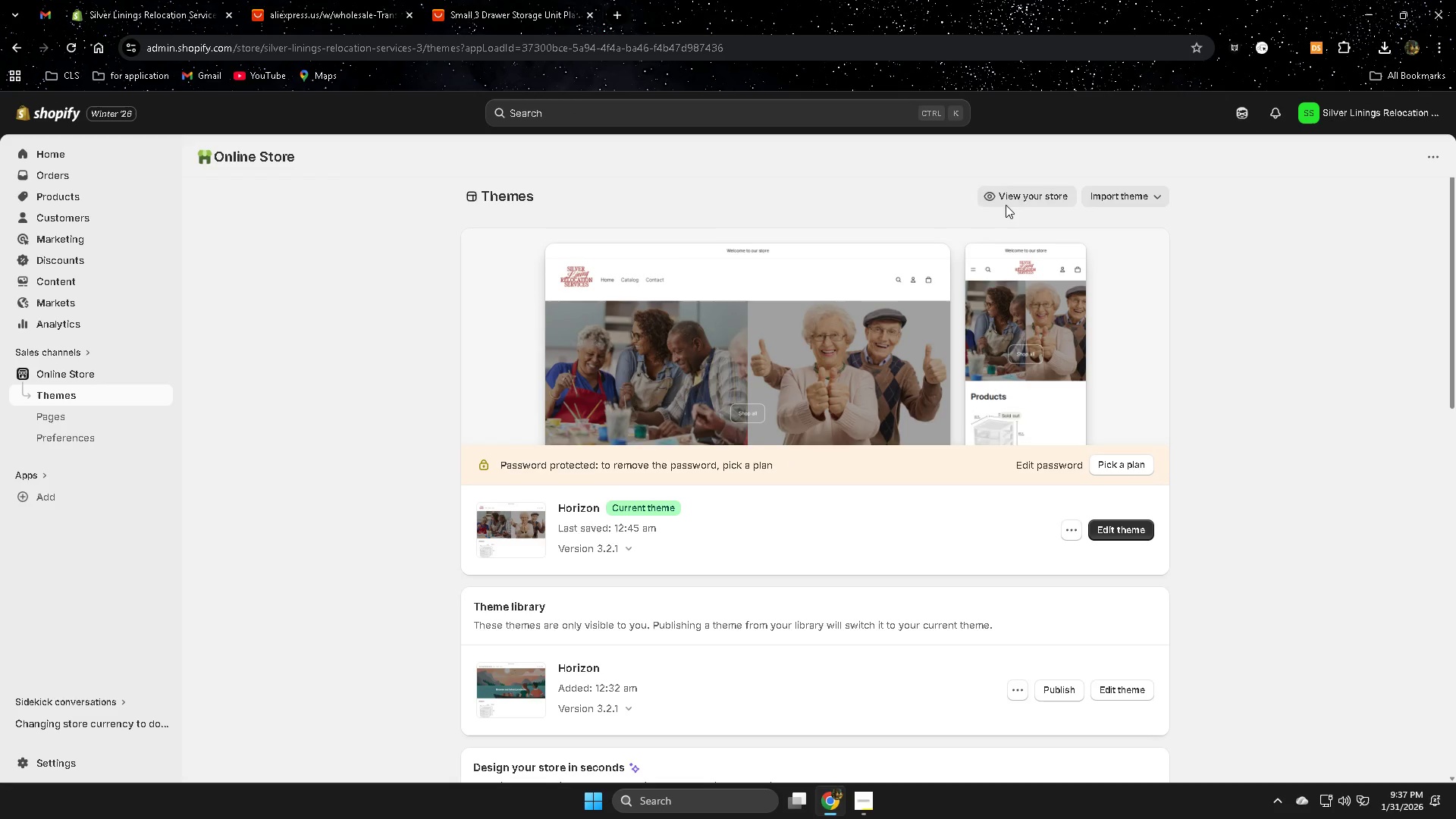 
left_click([1030, 199])
 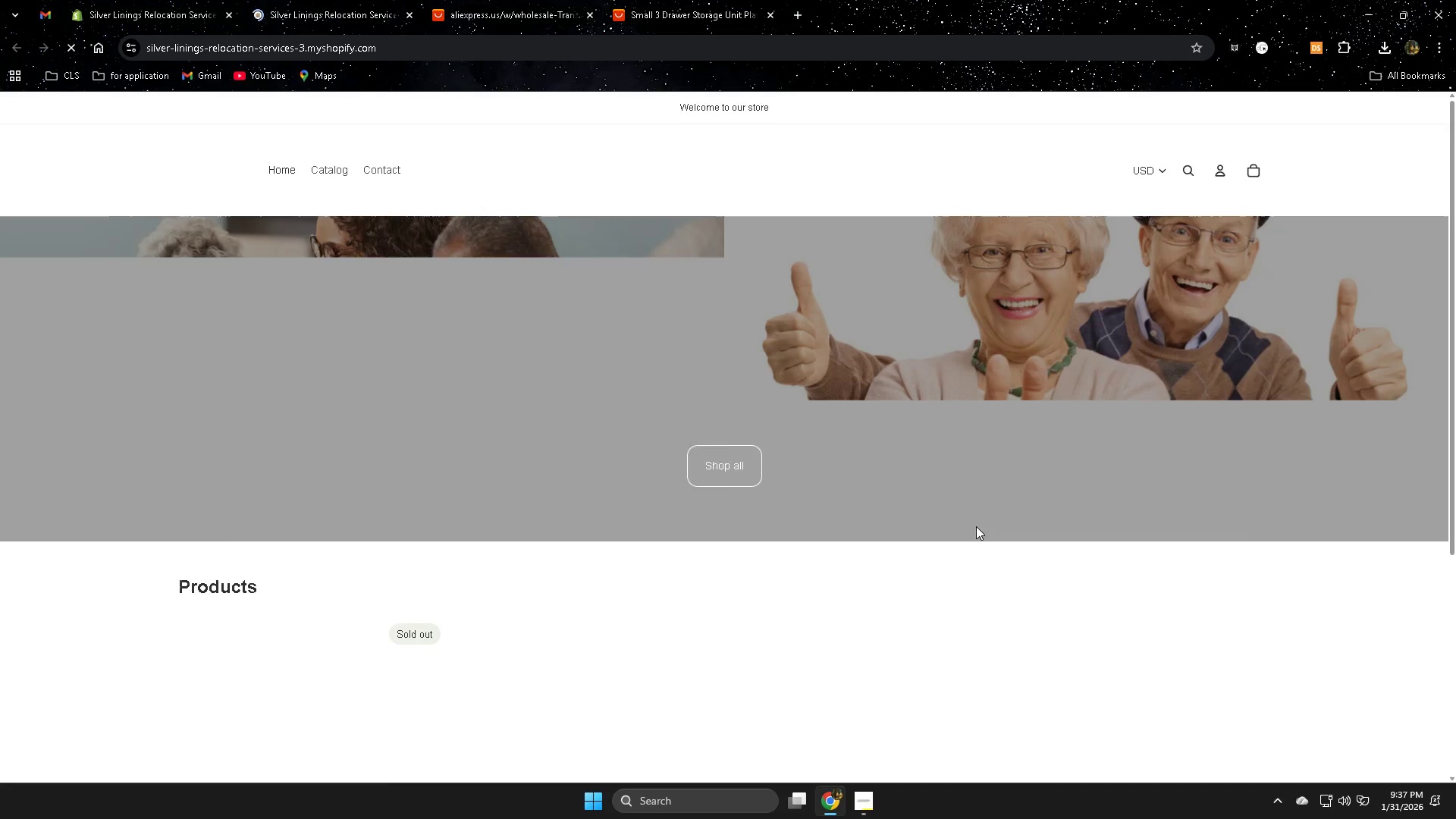 
scroll: coordinate [976, 526], scroll_direction: down, amount: 5.0
 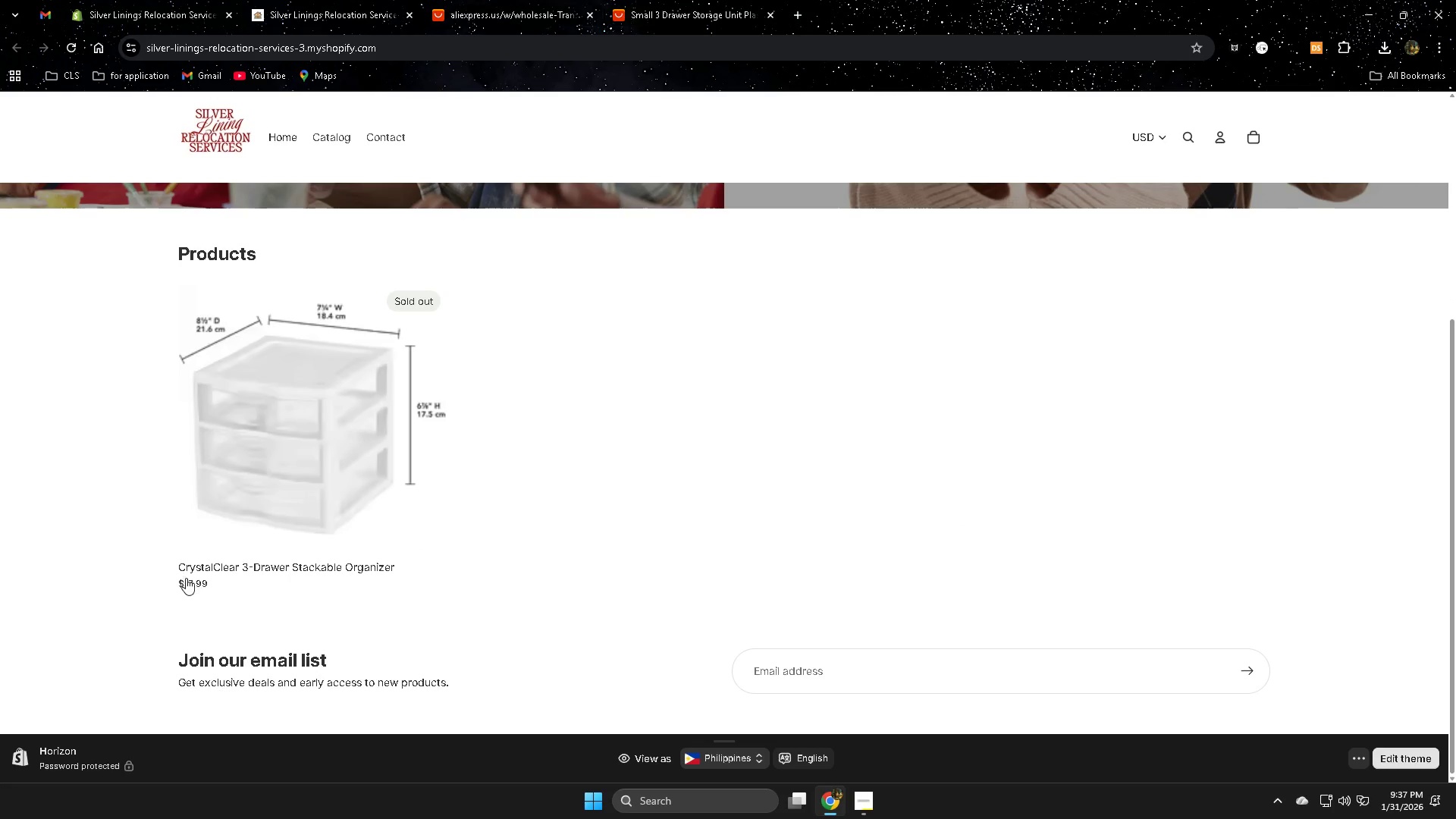 
scroll: coordinate [645, 556], scroll_direction: none, amount: 0.0
 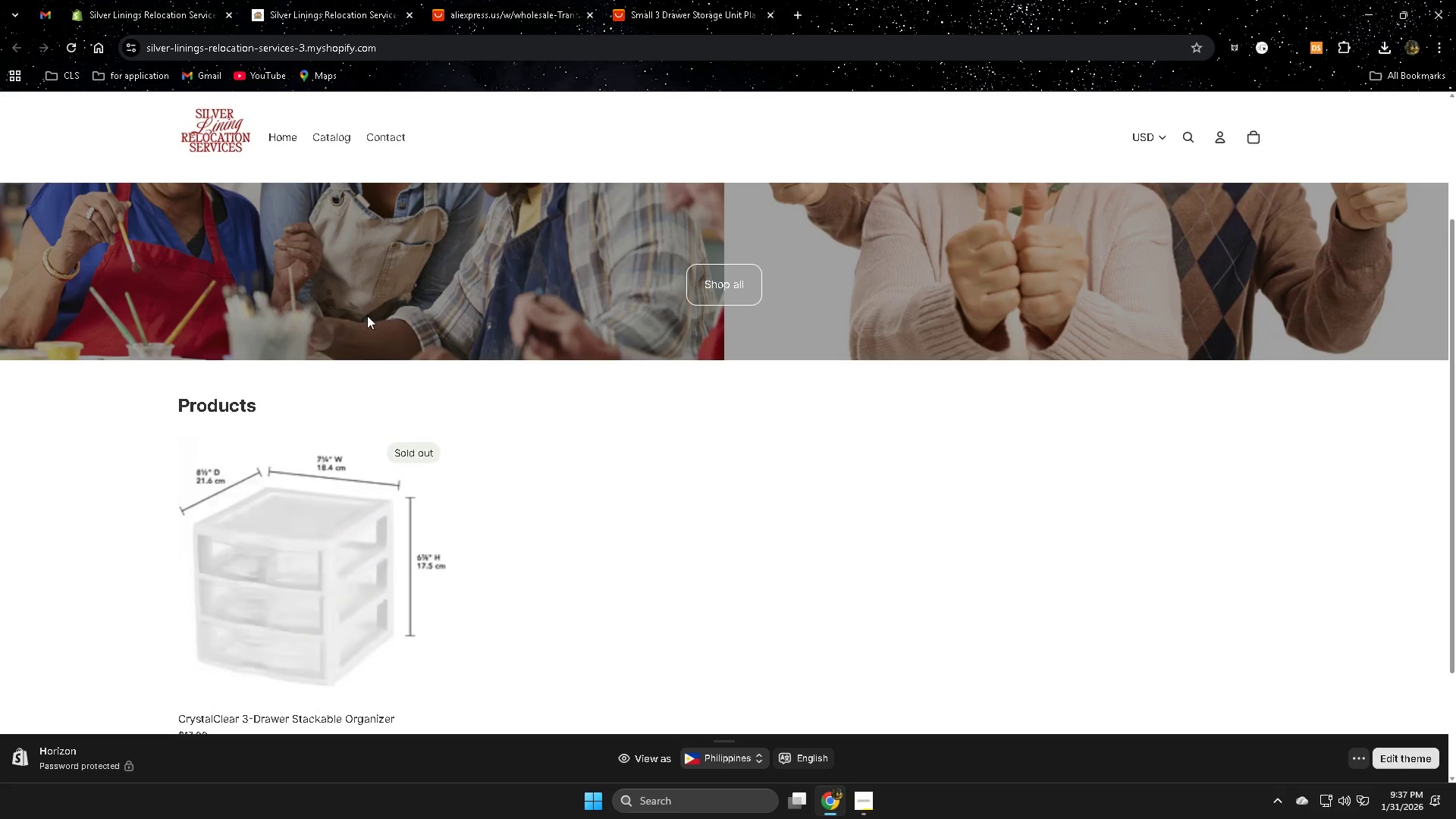 
left_click([127, 0])
 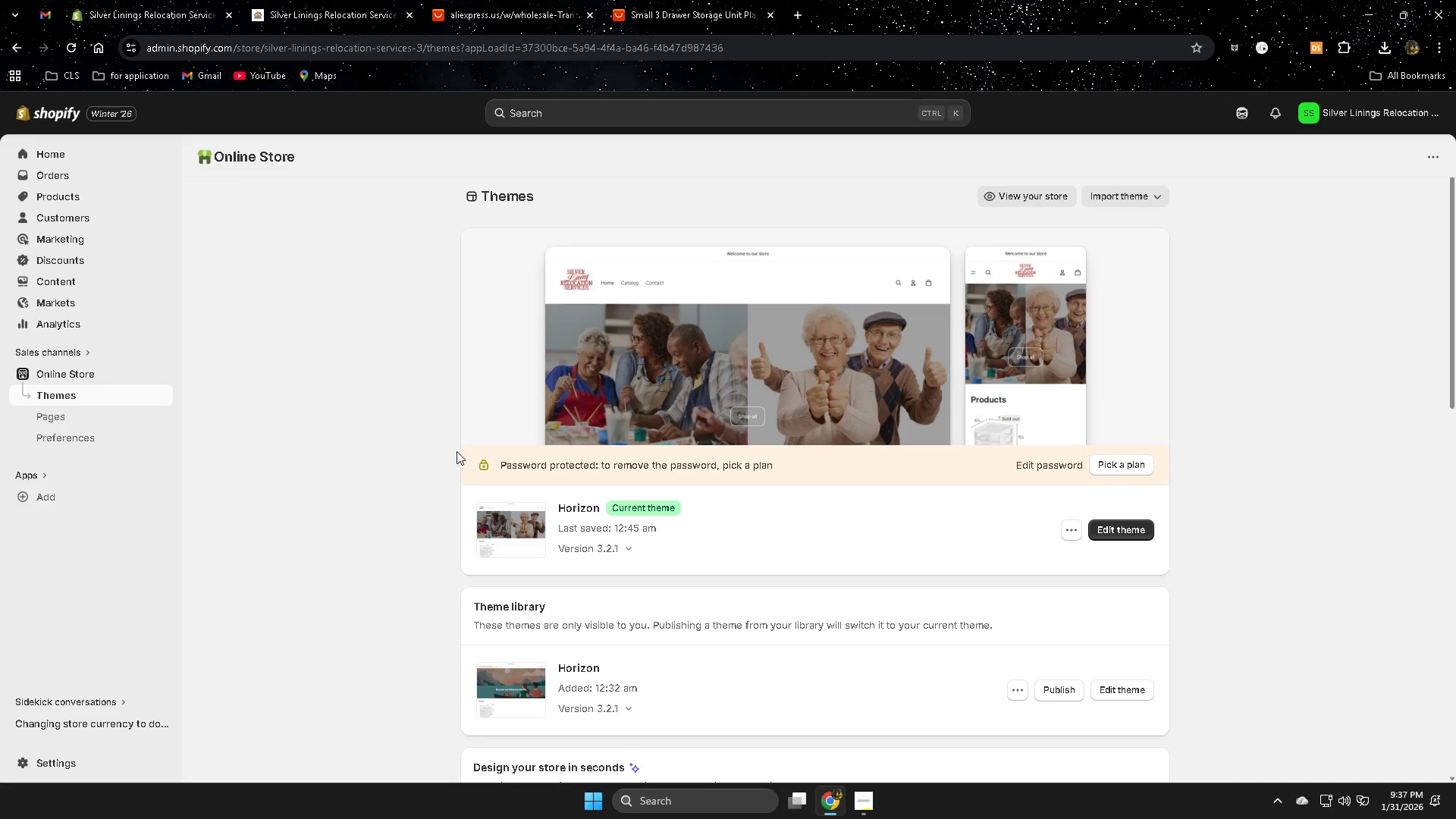 
scroll: coordinate [351, 475], scroll_direction: down, amount: 1.0
 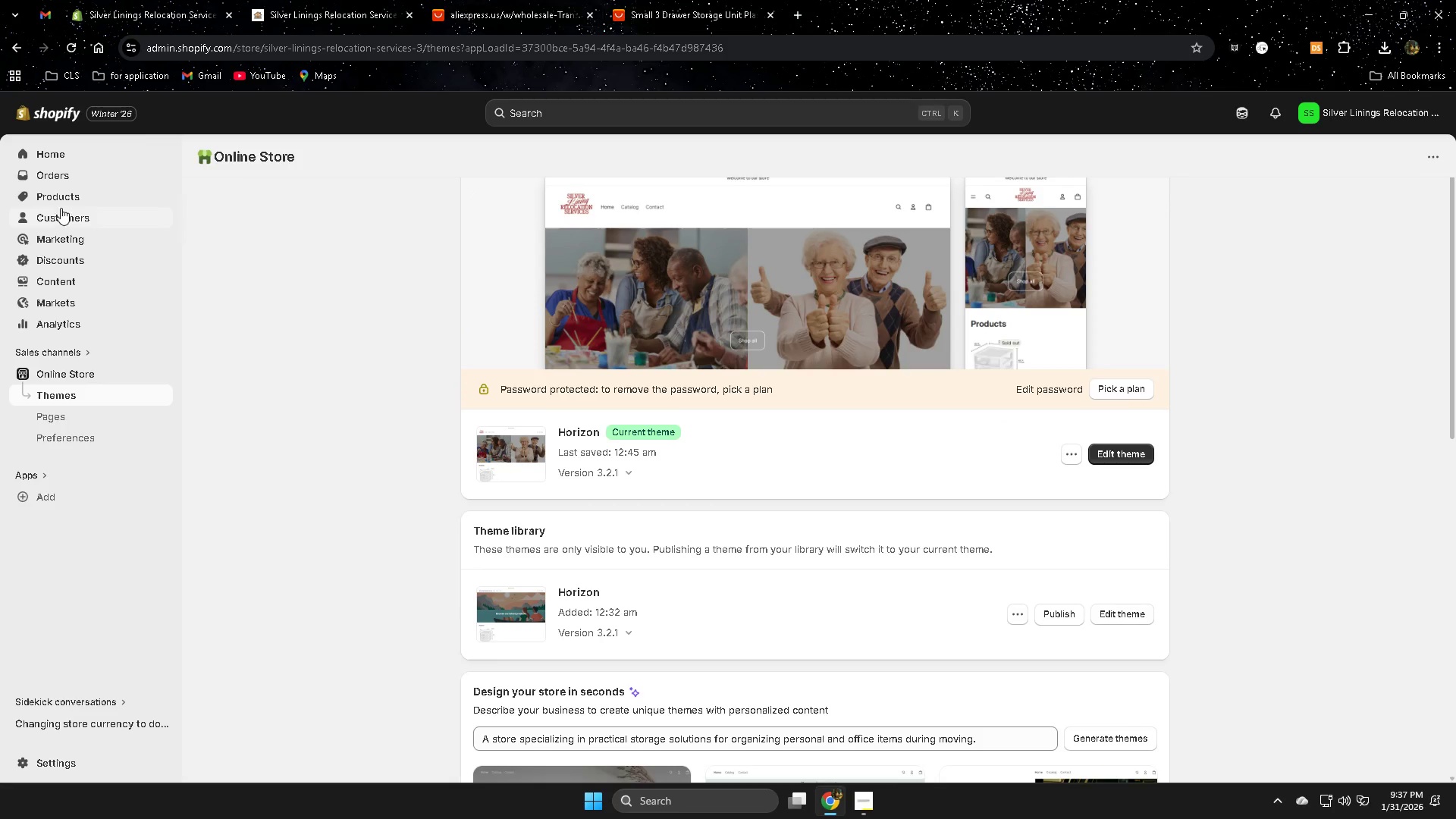 
left_click([64, 196])
 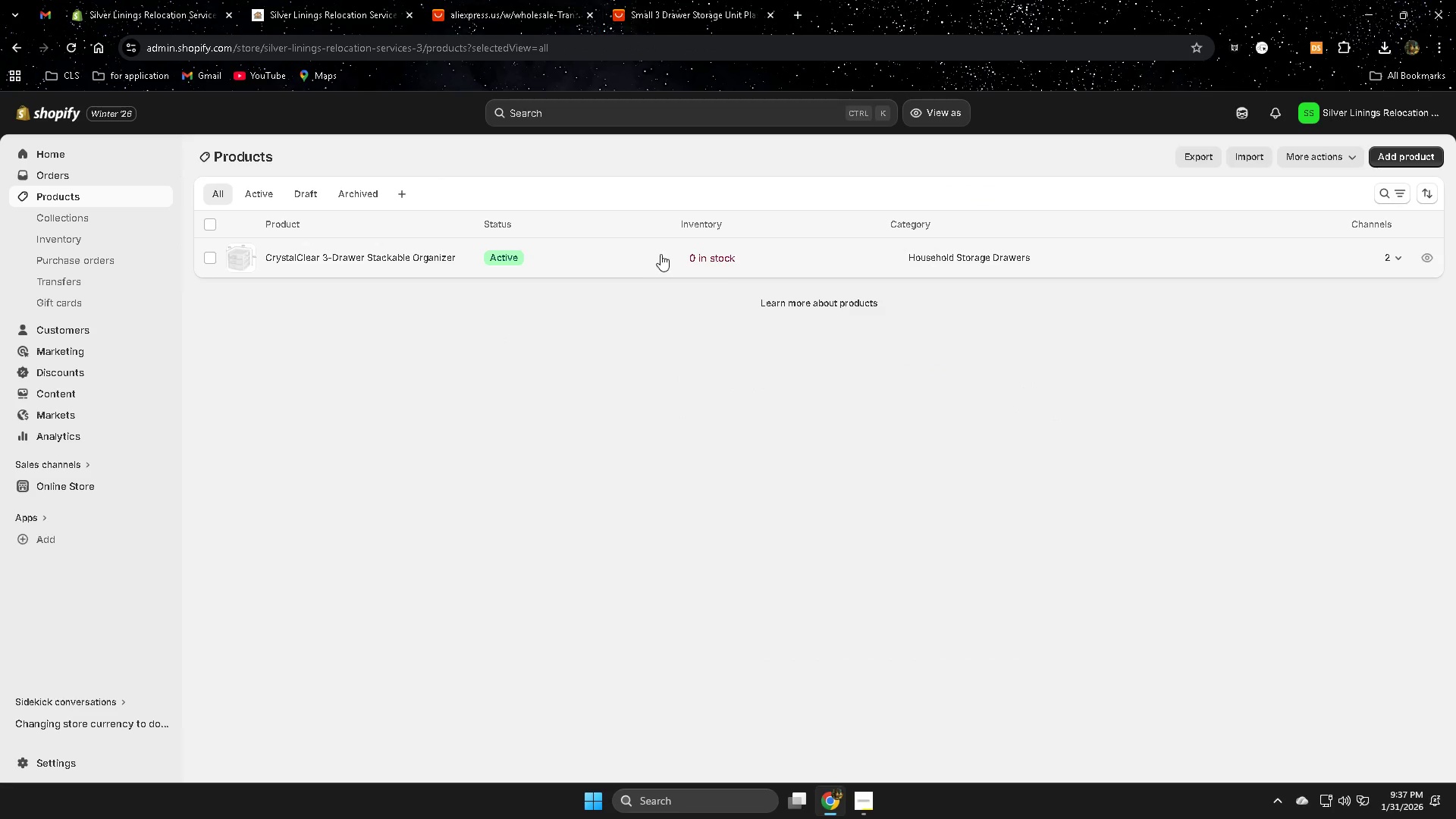 
left_click([695, 255])
 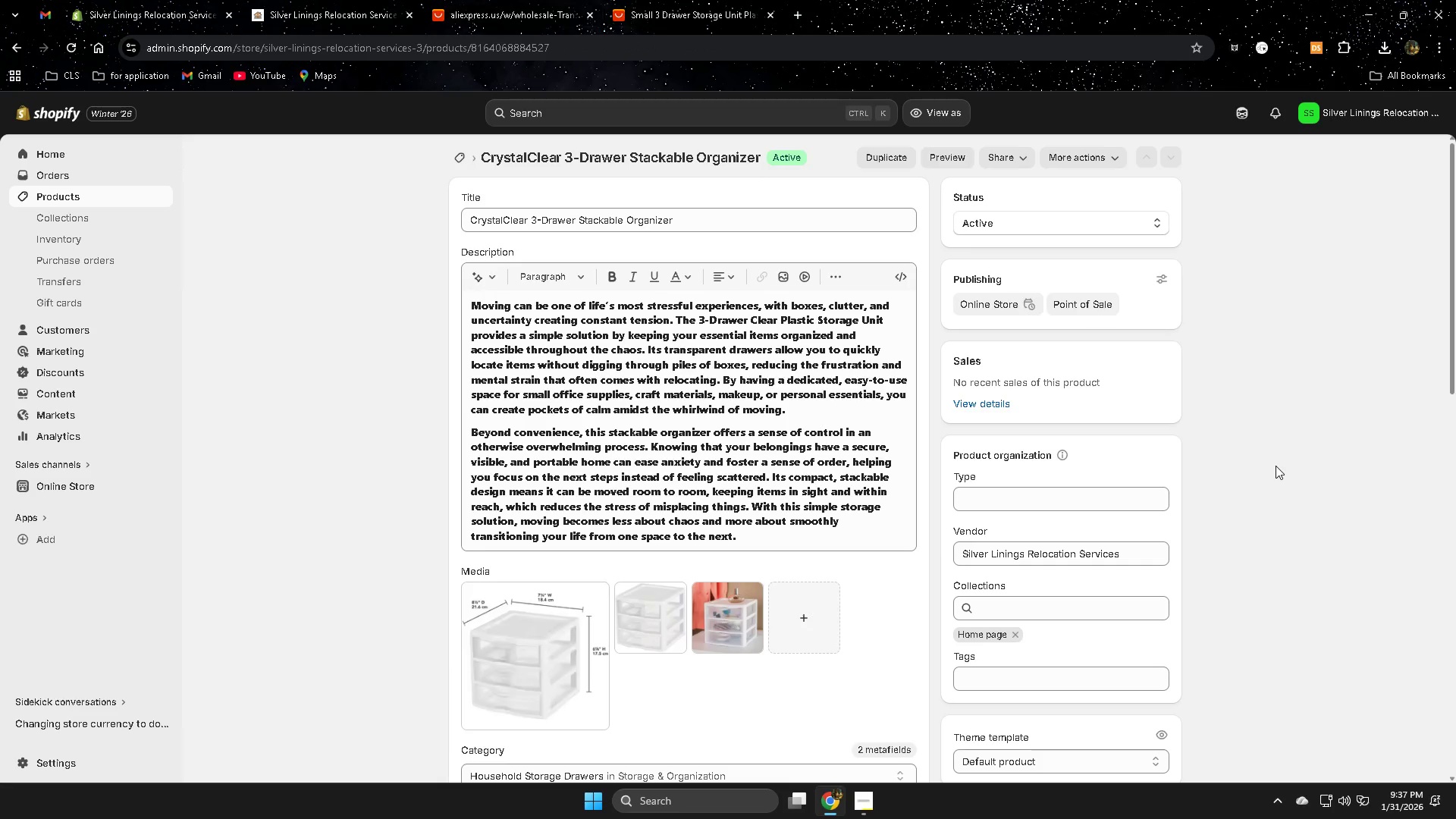 
scroll: coordinate [1276, 466], scroll_direction: none, amount: 0.0
 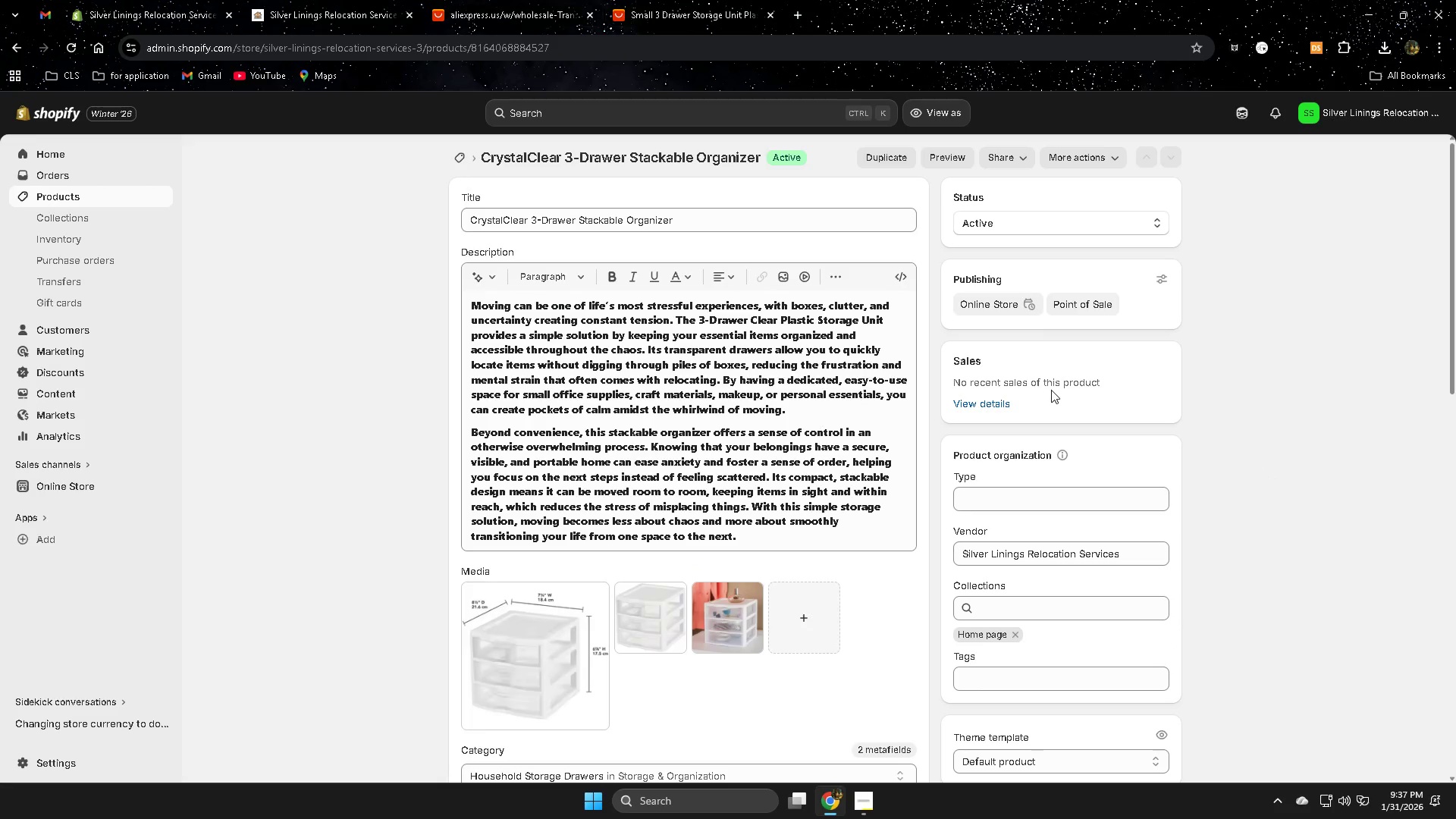 
scroll: coordinate [1051, 387], scroll_direction: down, amount: 7.0
 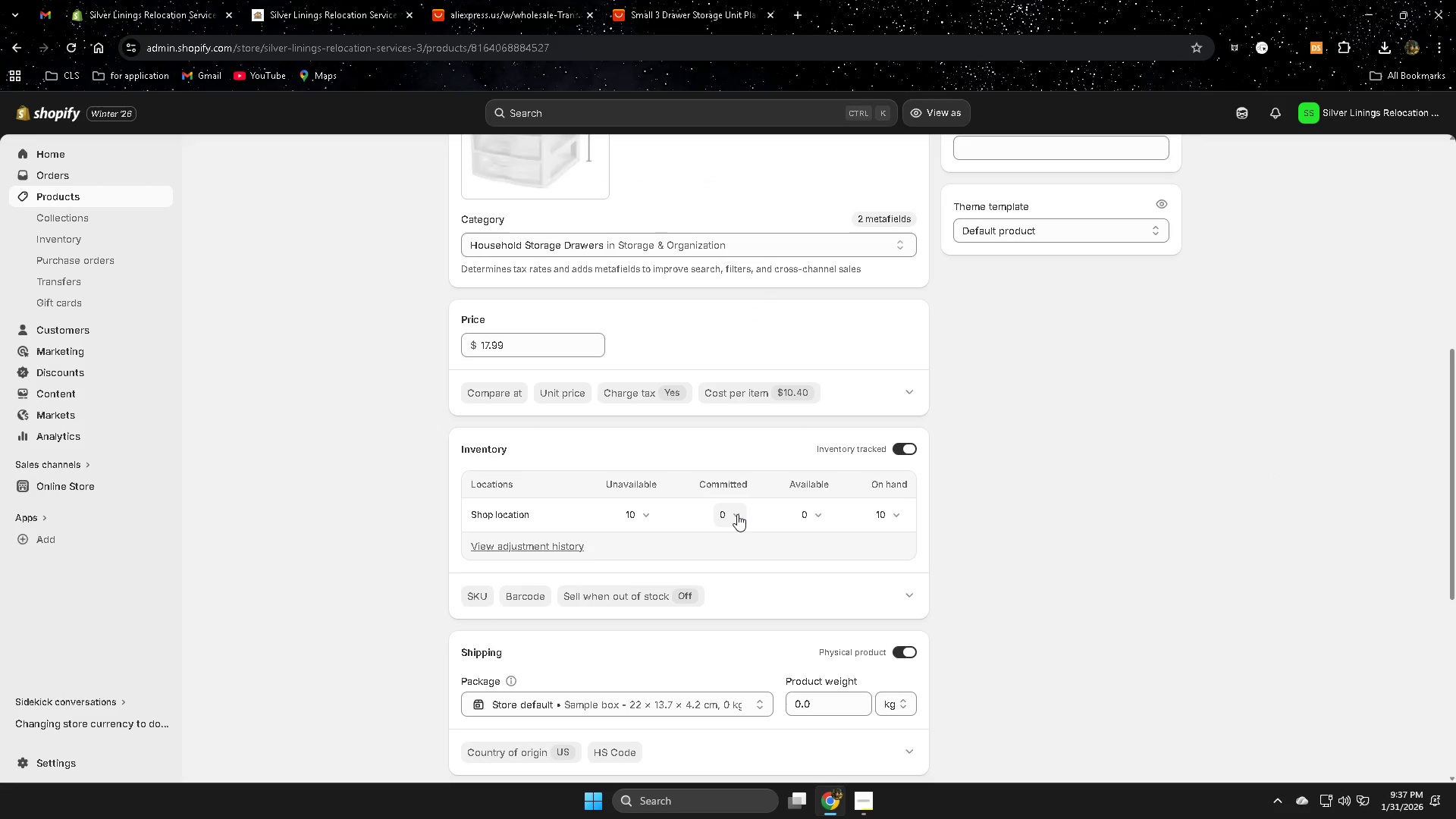 
left_click([817, 513])
 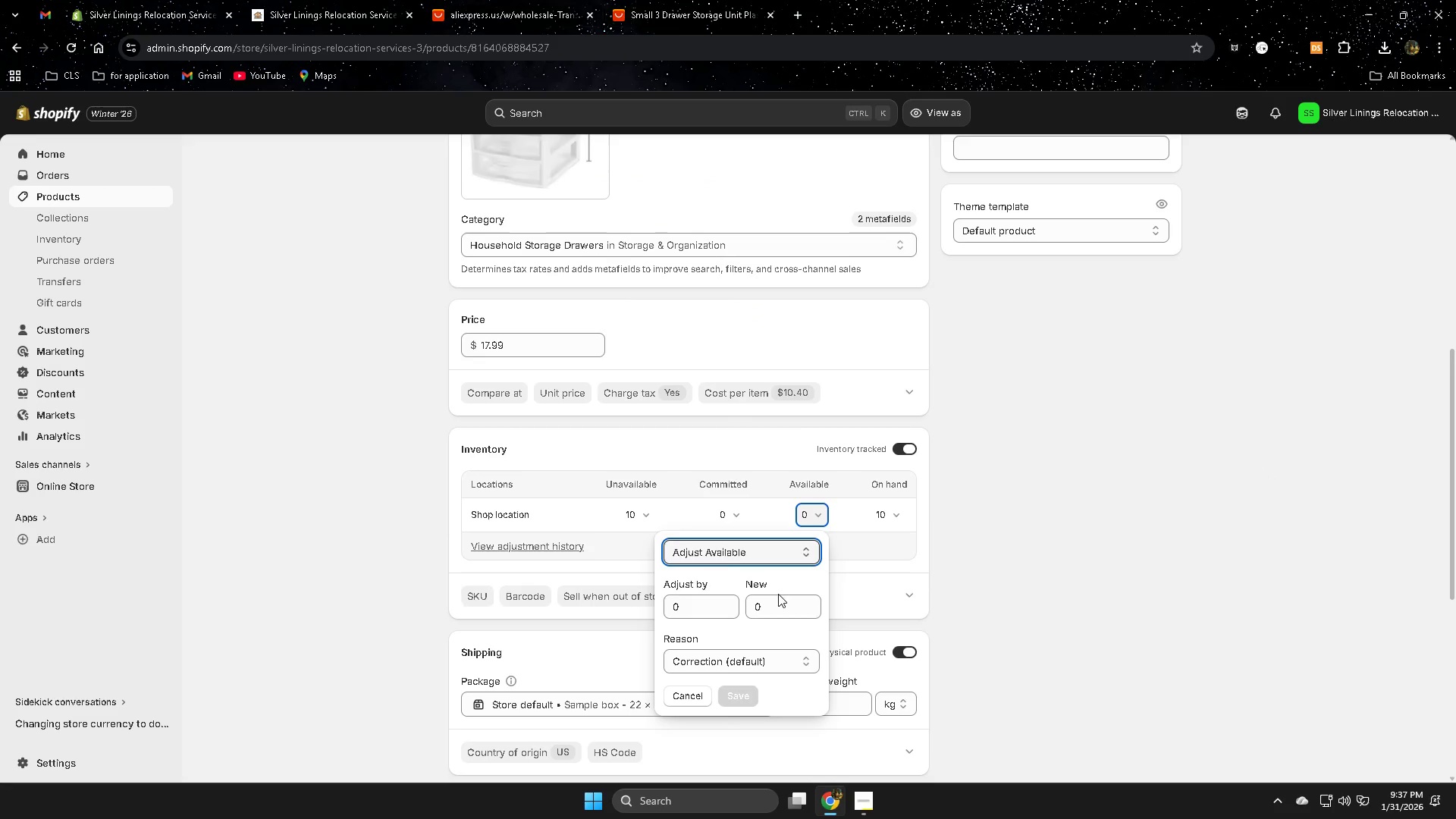 
left_click_drag(start_coordinate=[774, 610], to_coordinate=[762, 609])
 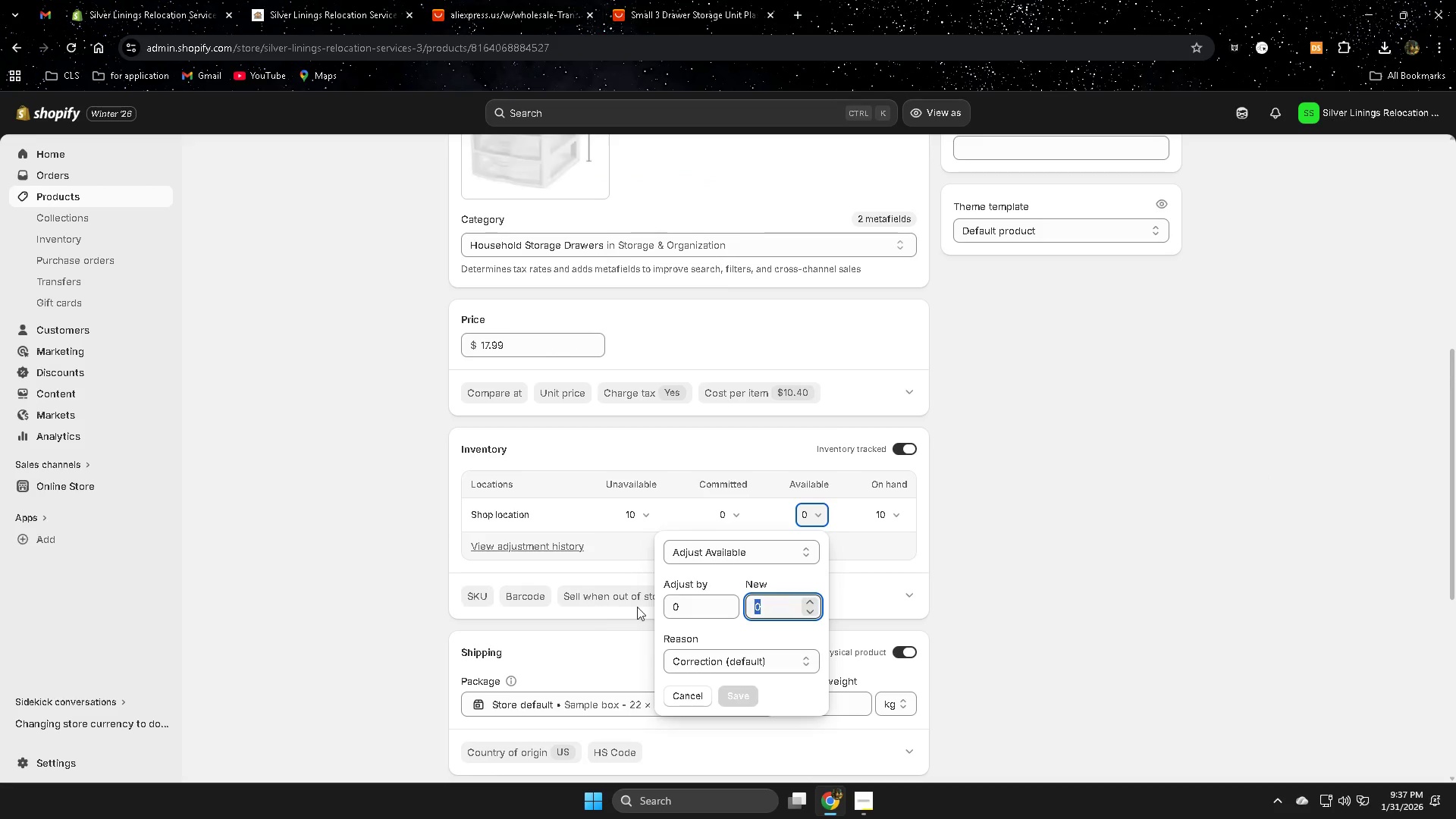 
left_click_drag(start_coordinate=[686, 613], to_coordinate=[636, 612])
 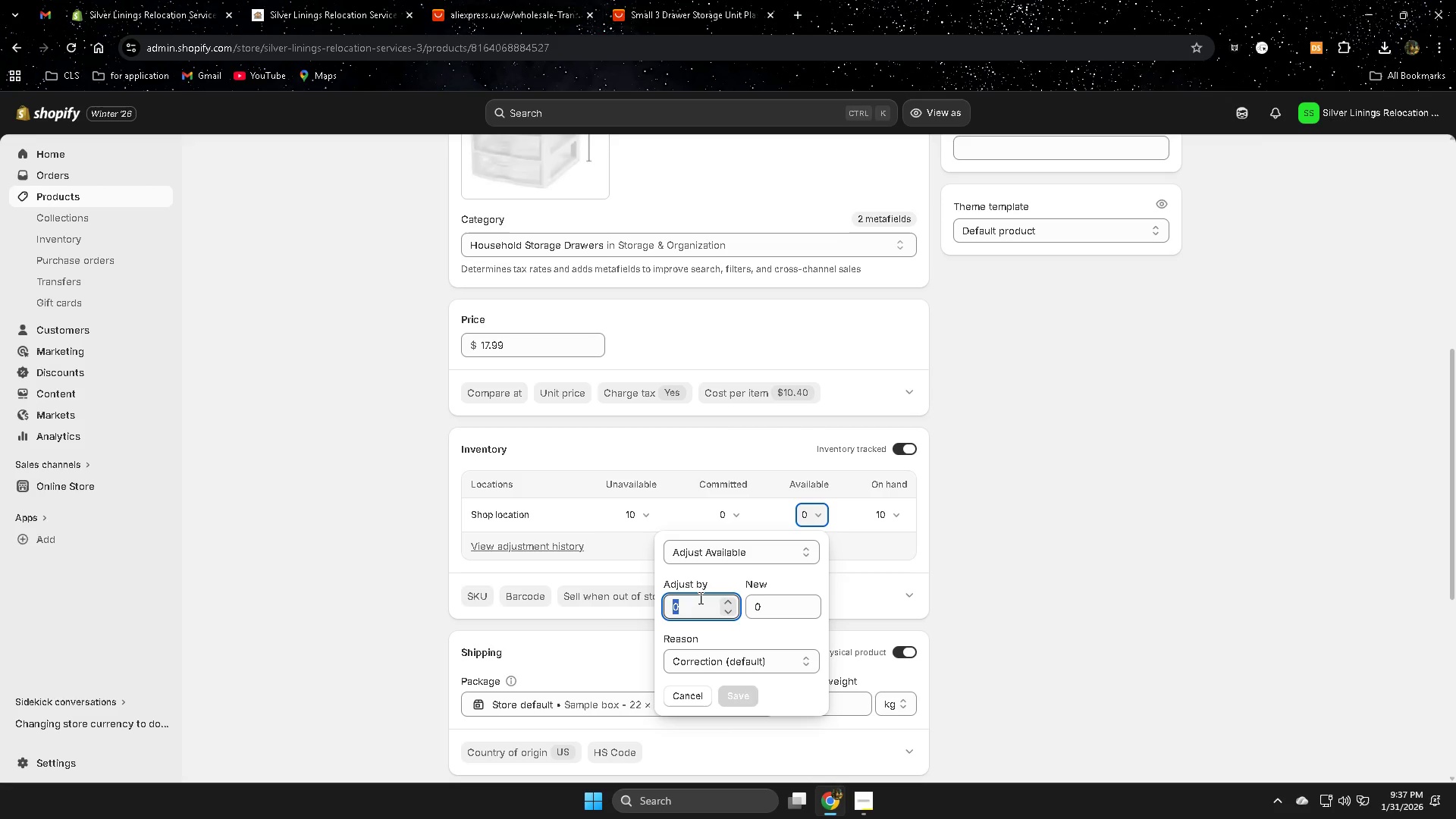 
type(10)
 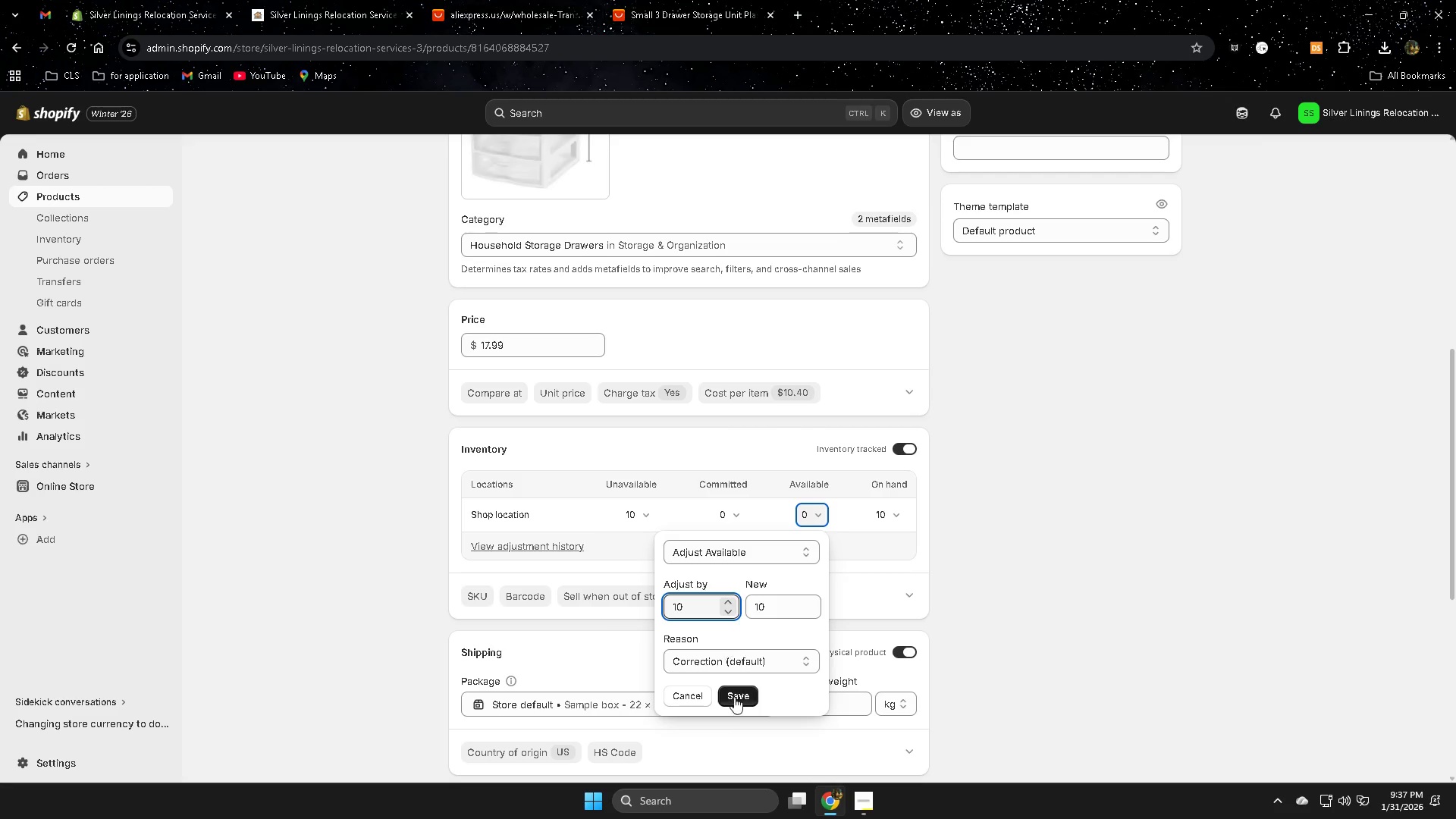 
left_click([743, 695])
 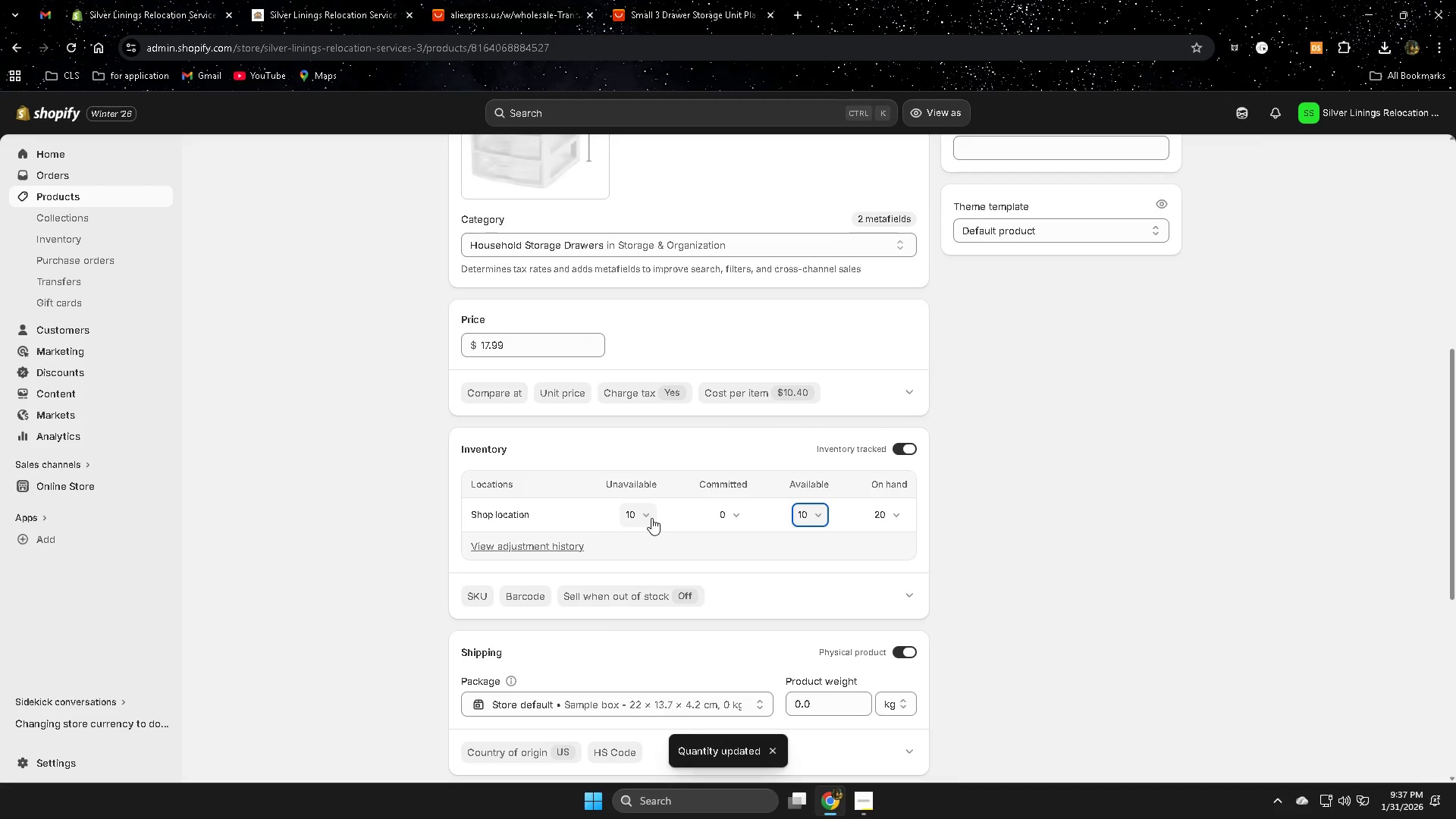 
left_click([650, 514])
 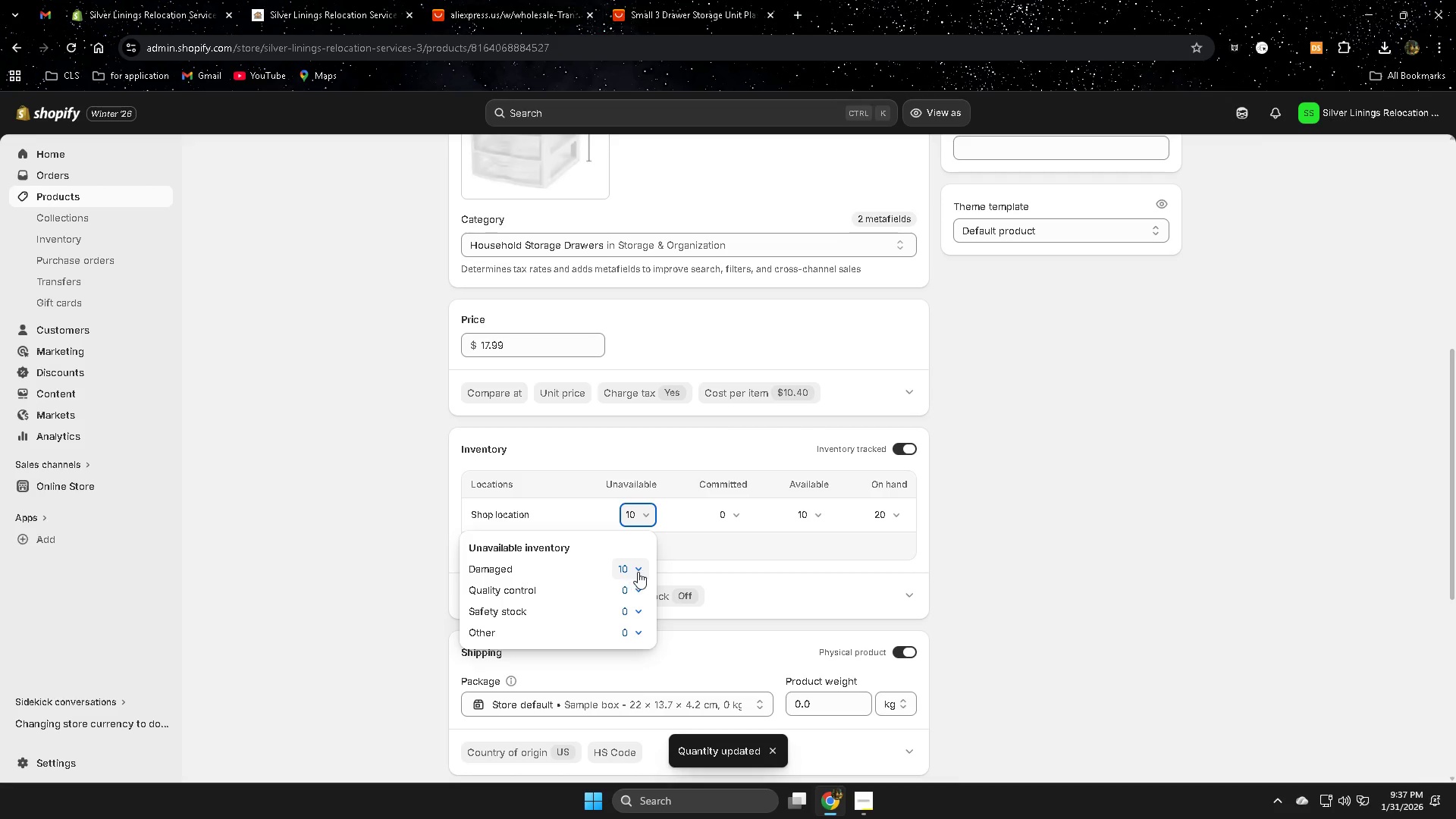 
left_click([640, 567])
 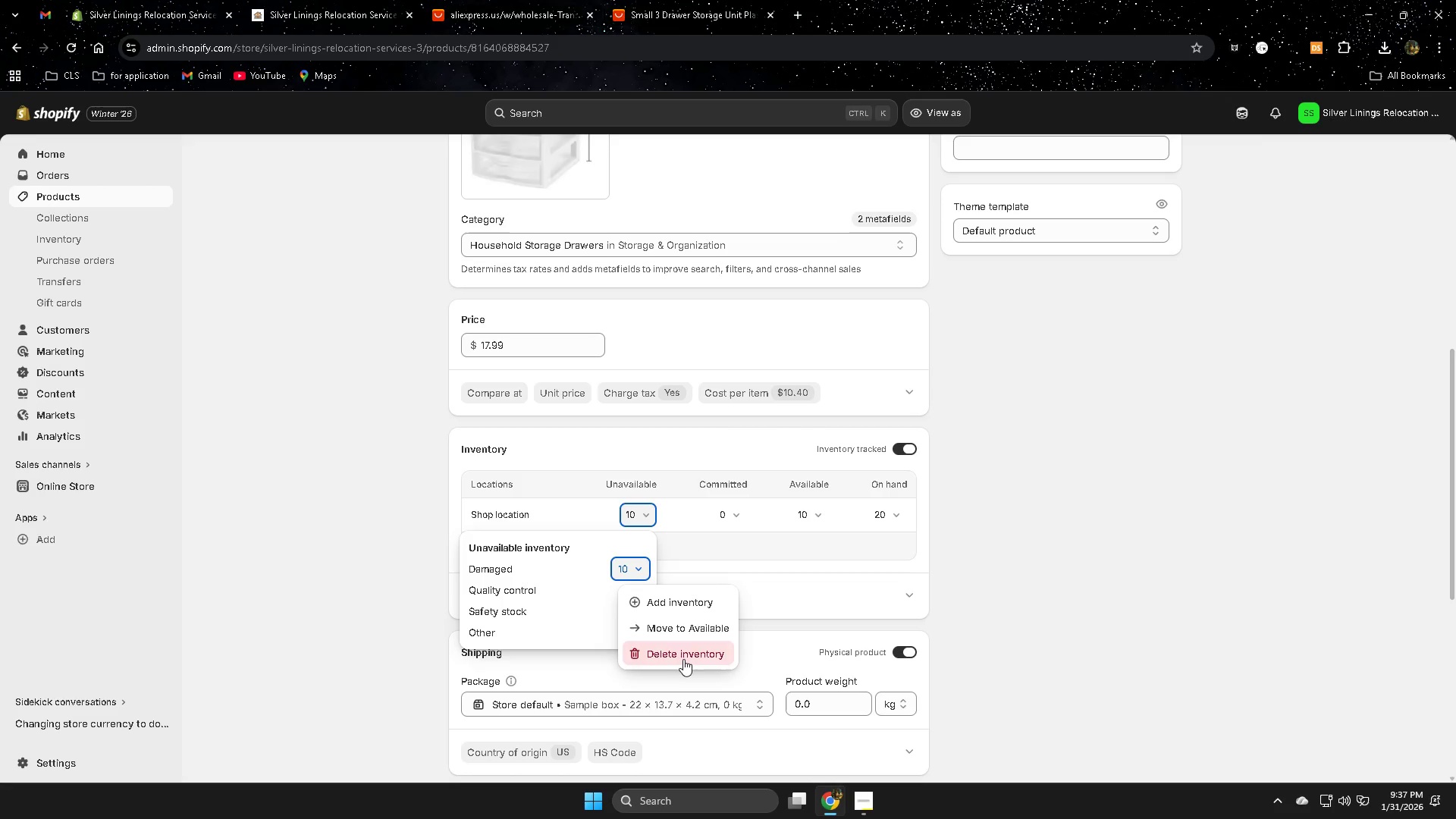 
left_click([683, 656])
 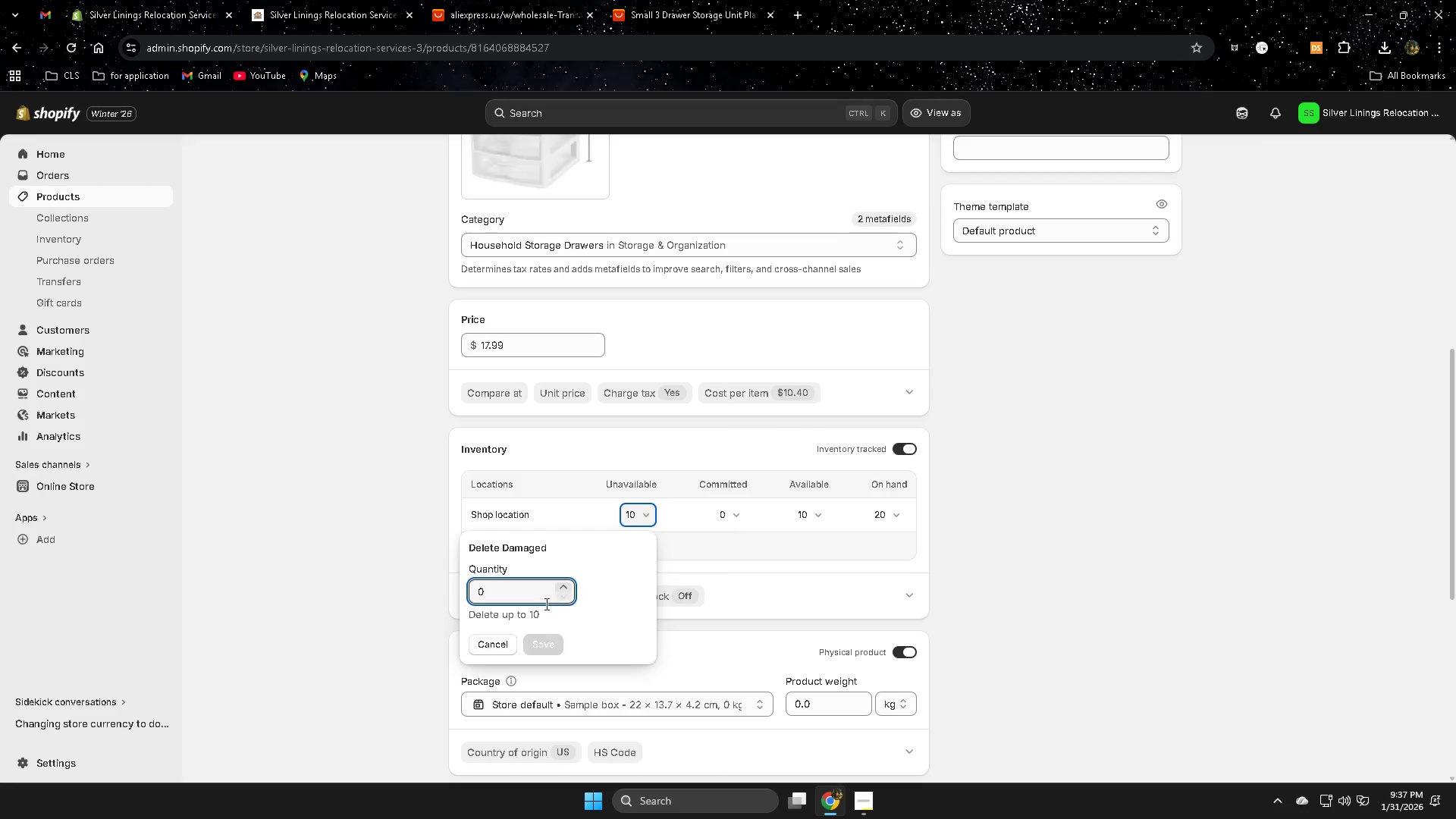 
left_click([563, 592])
 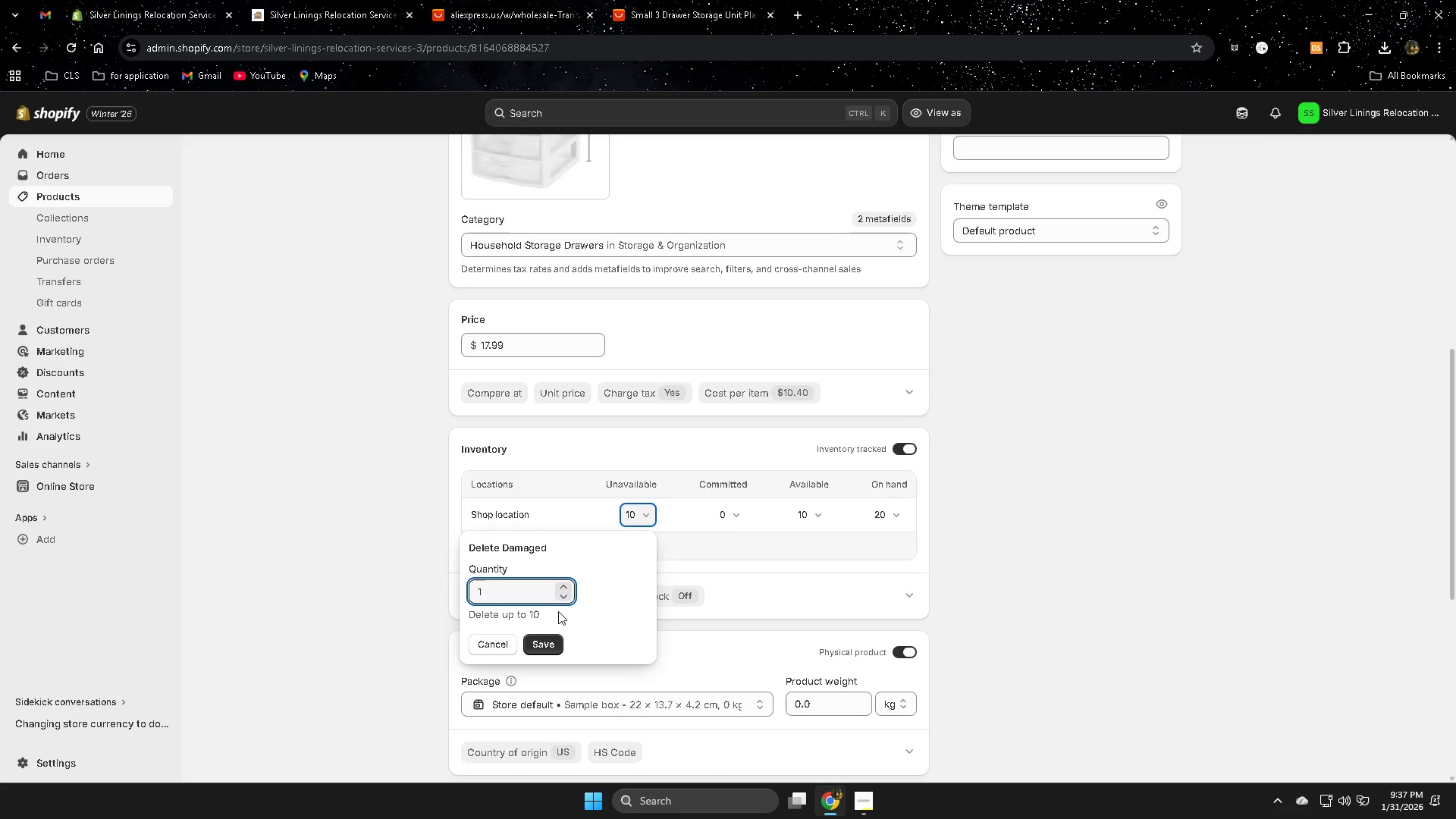 
left_click([558, 611])
 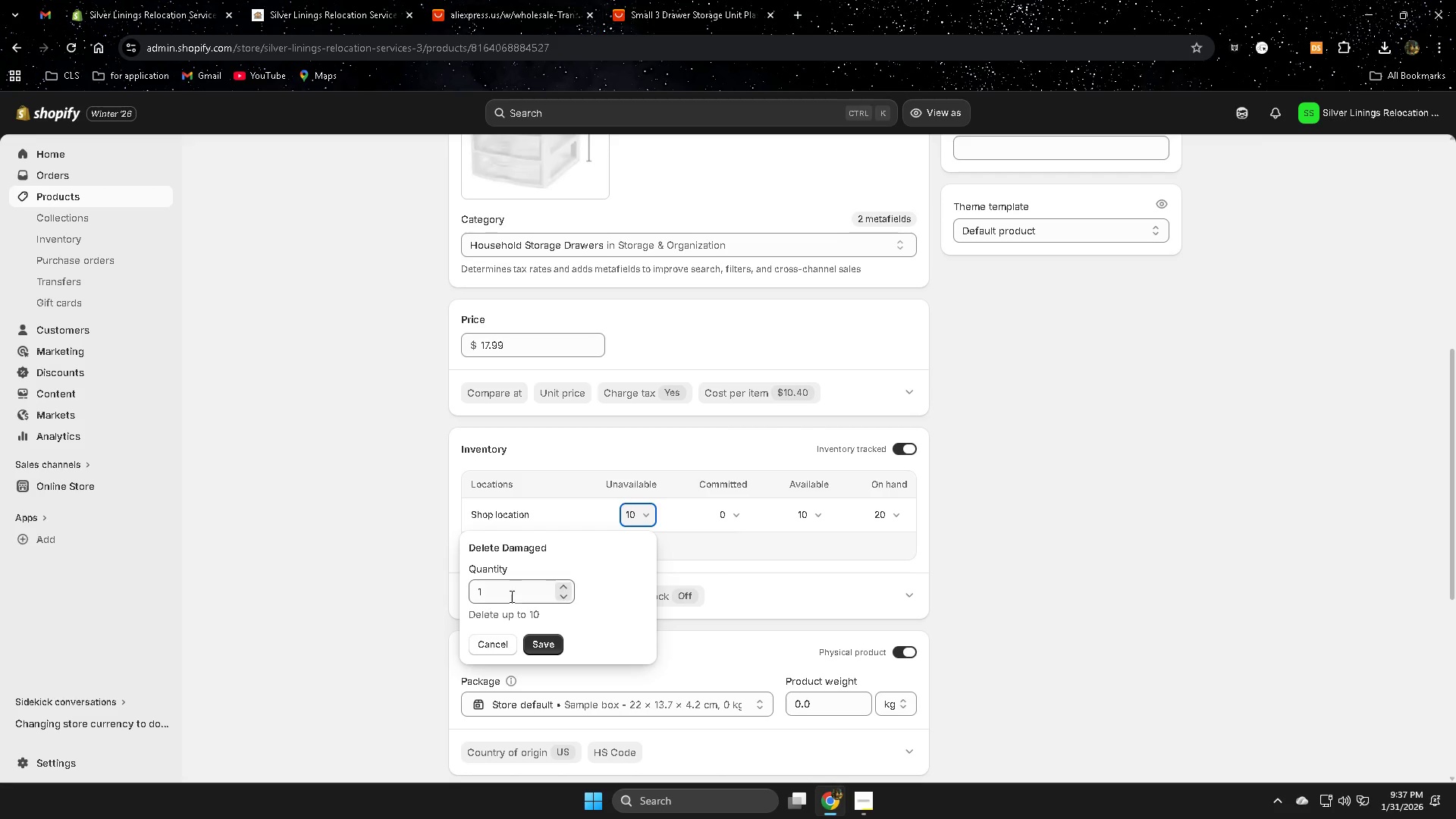 
left_click_drag(start_coordinate=[509, 595], to_coordinate=[378, 577])
 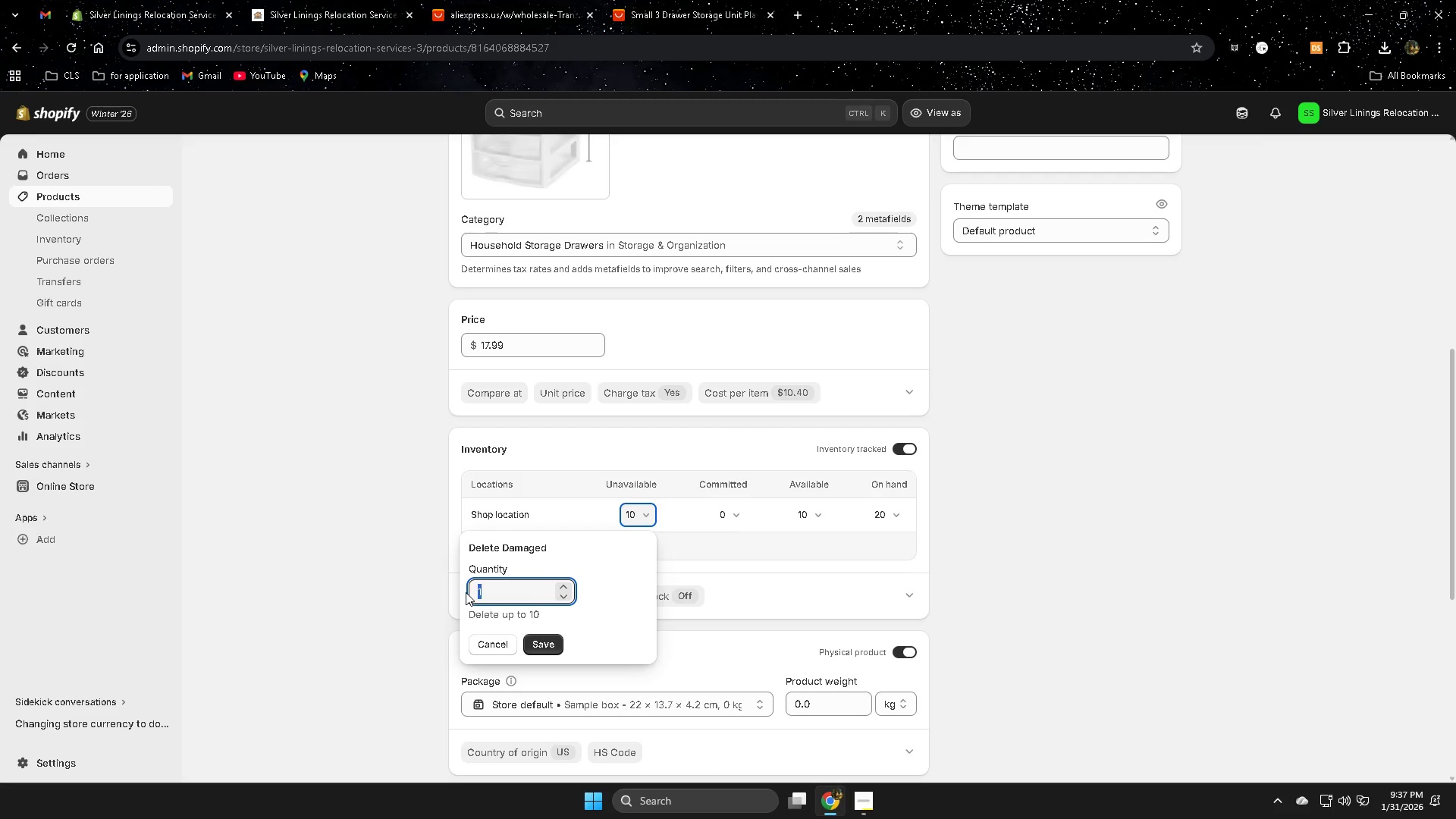 
key(Backspace)
 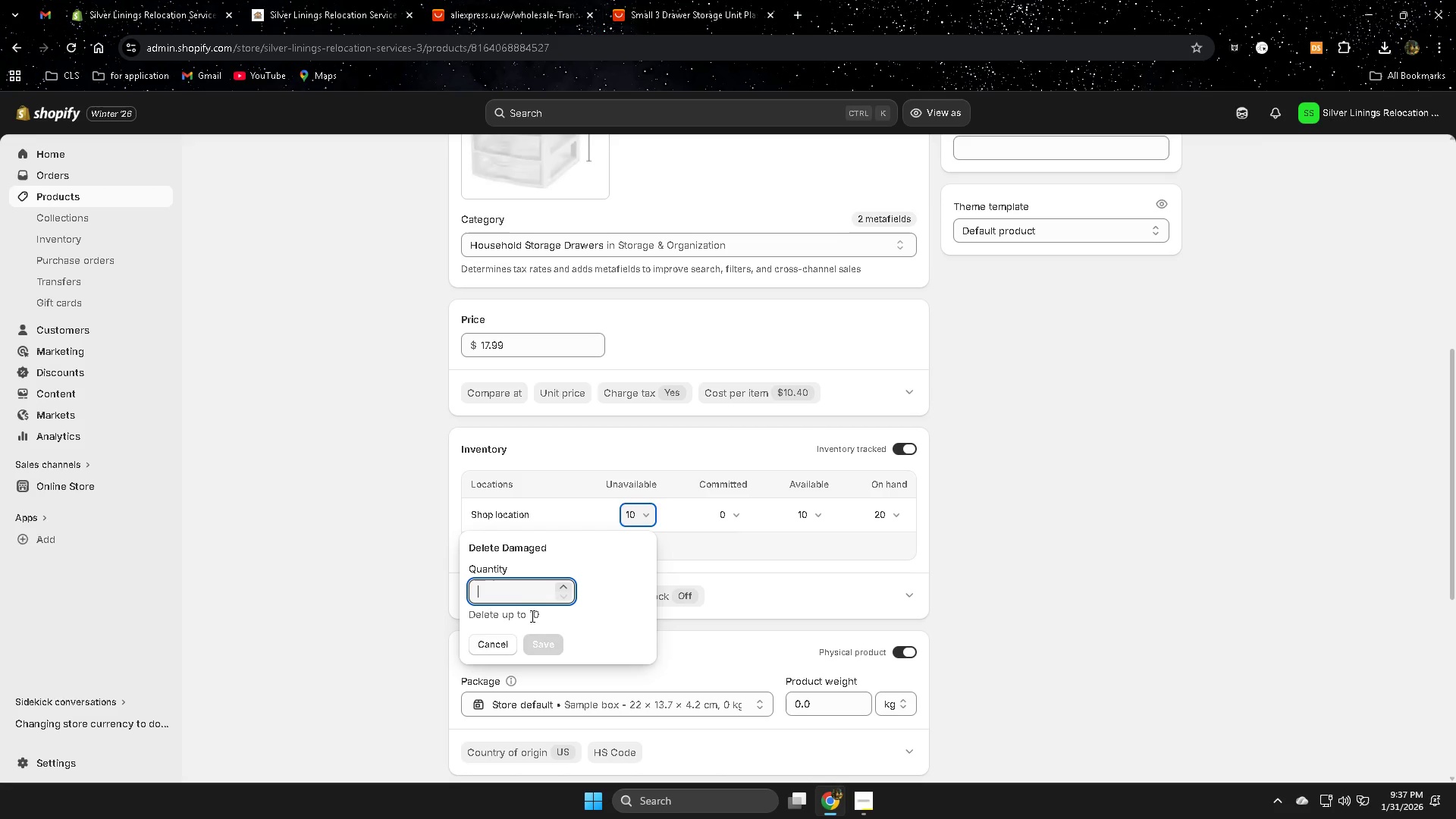 
left_click([500, 644])
 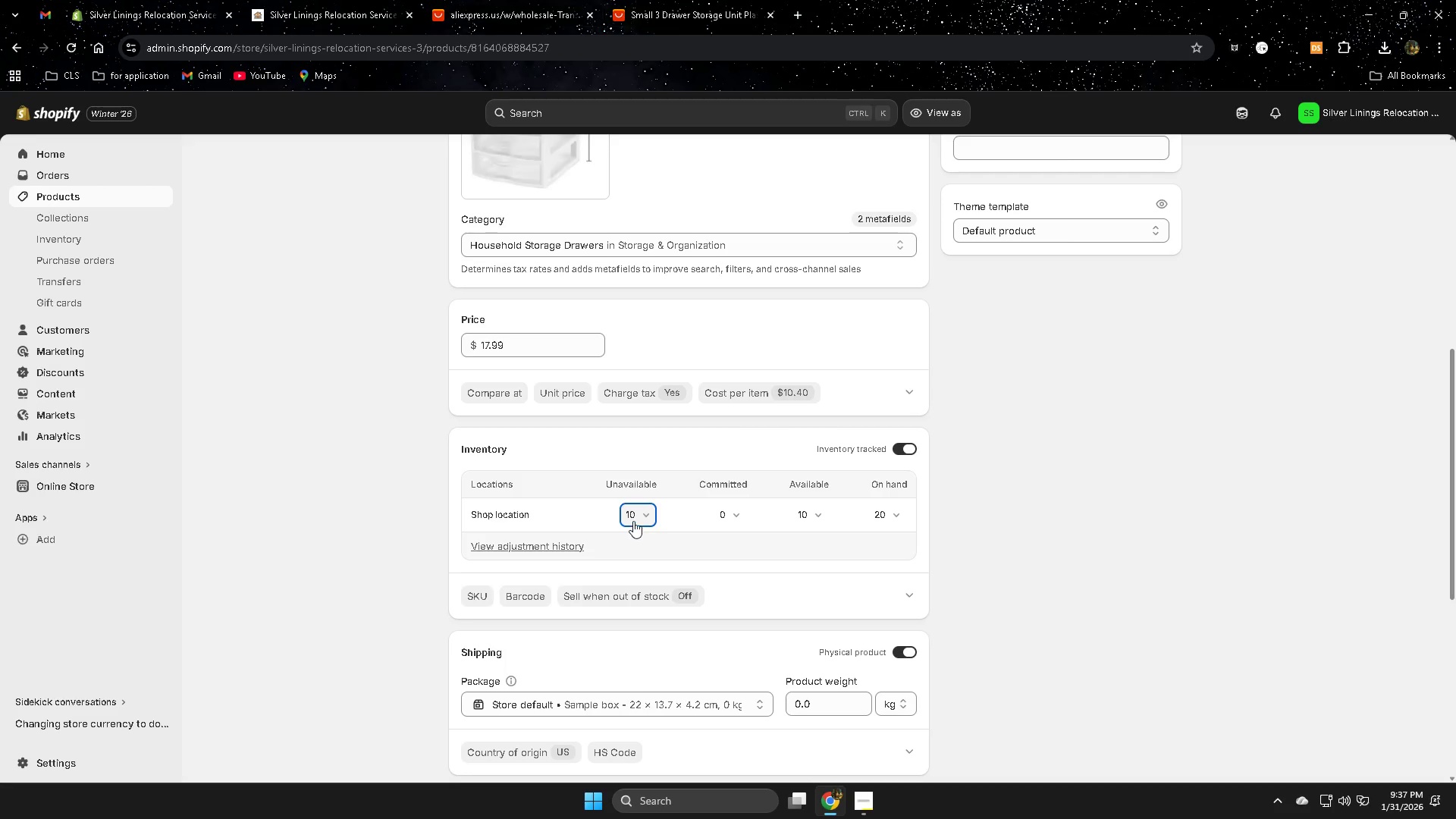 
left_click([635, 520])
 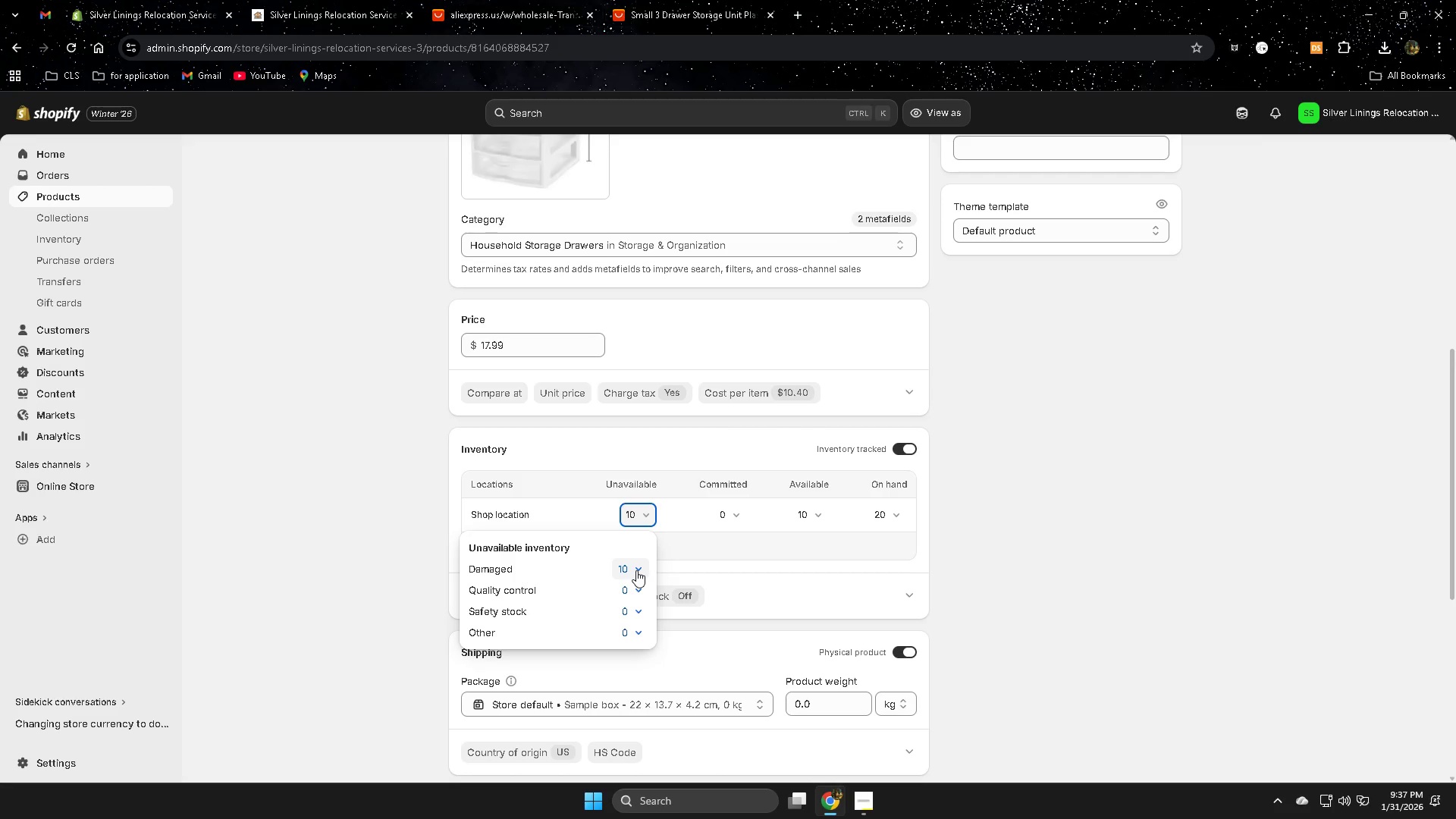 
left_click([636, 570])
 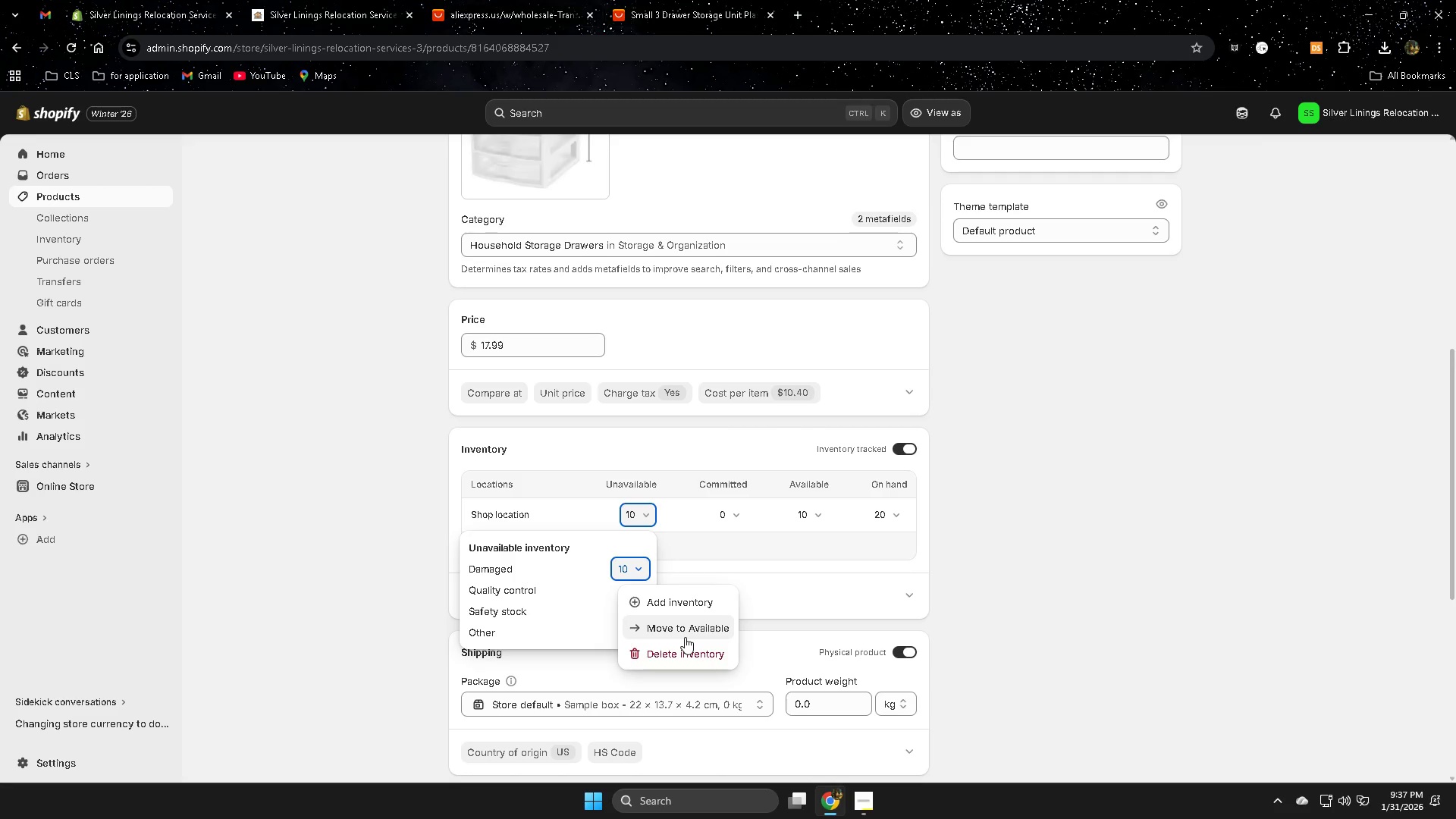 
left_click([686, 632])
 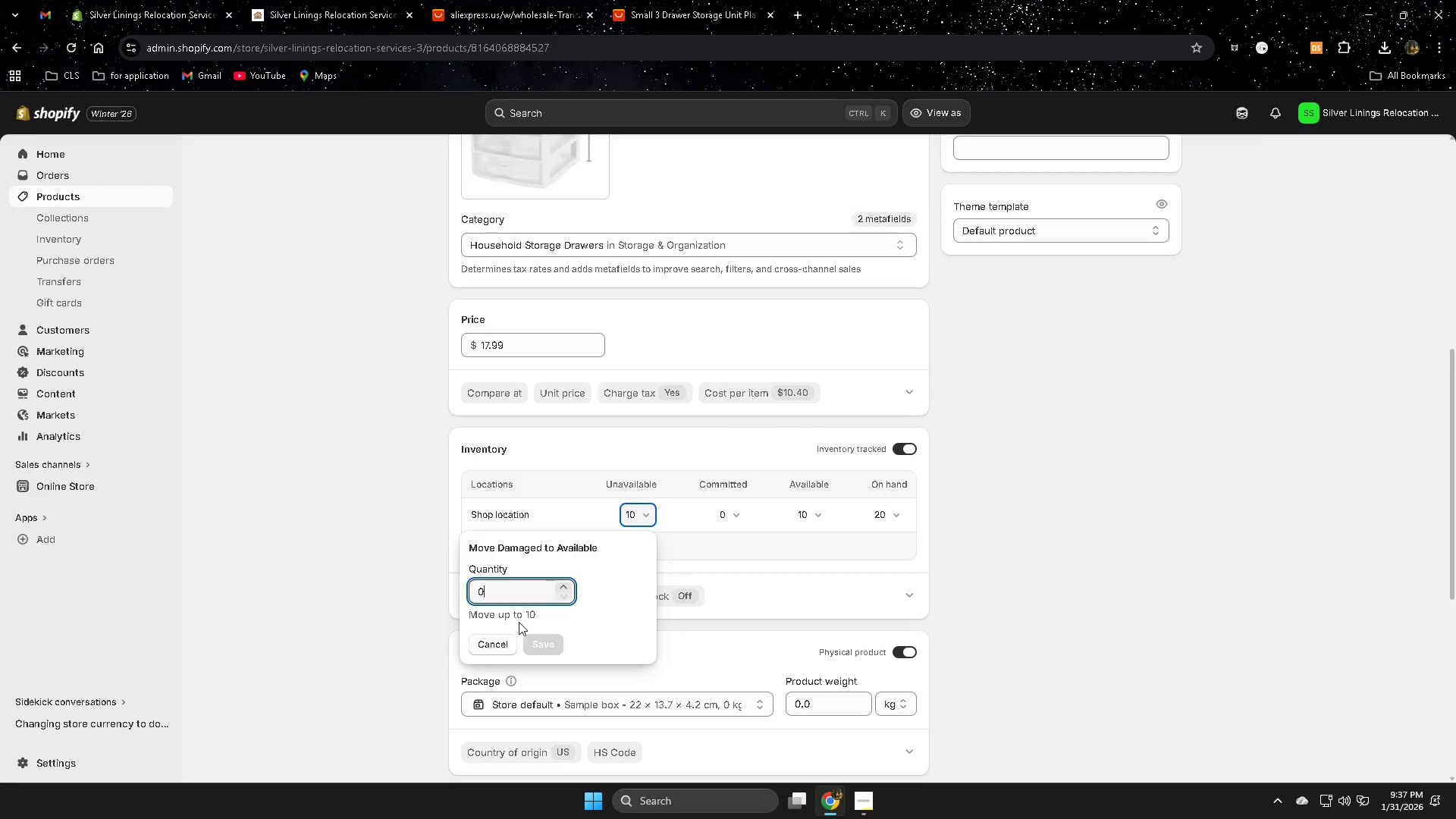 
key(Backspace)
 